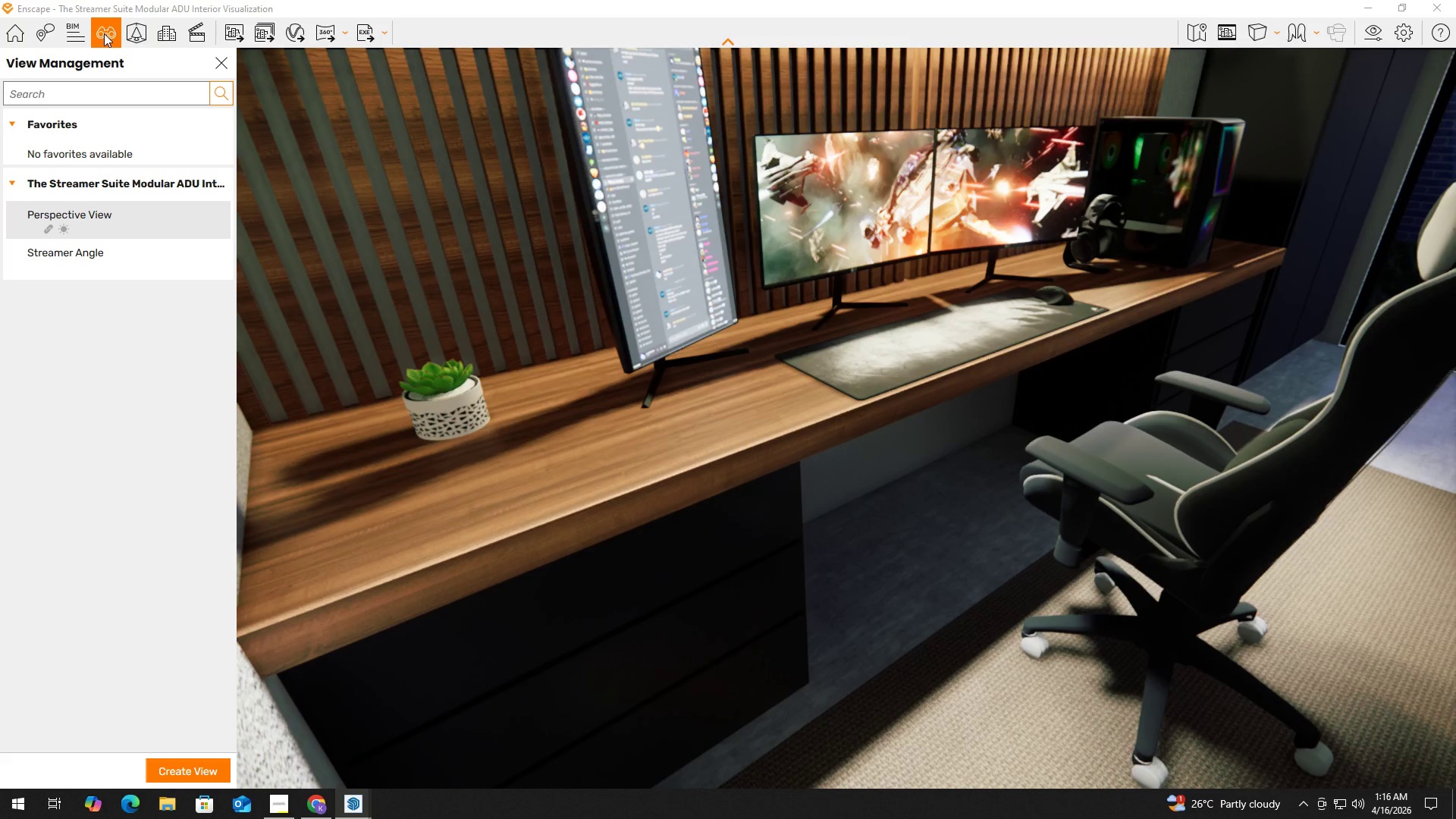 
left_click([195, 772])
 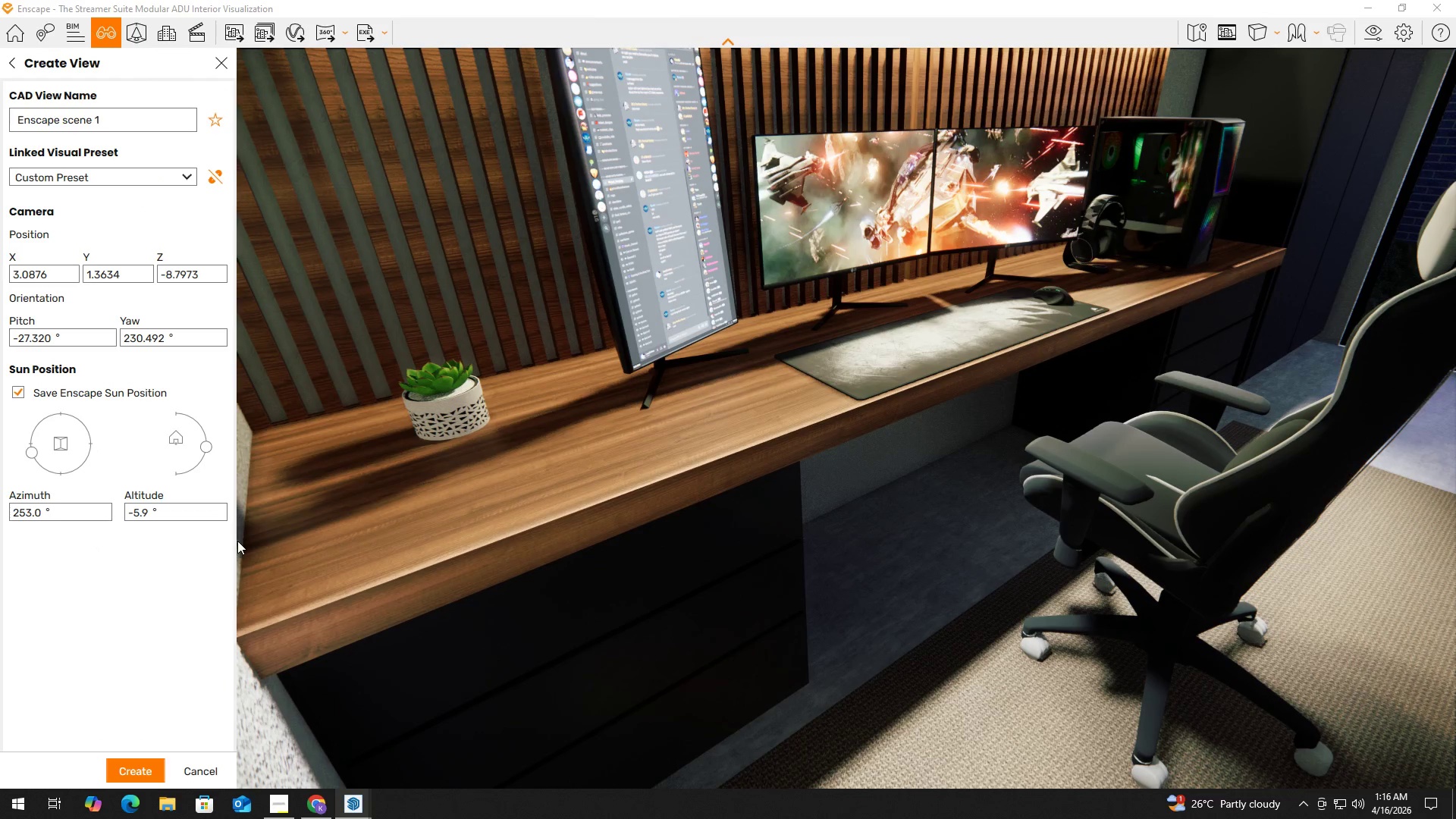 
wait(5.11)
 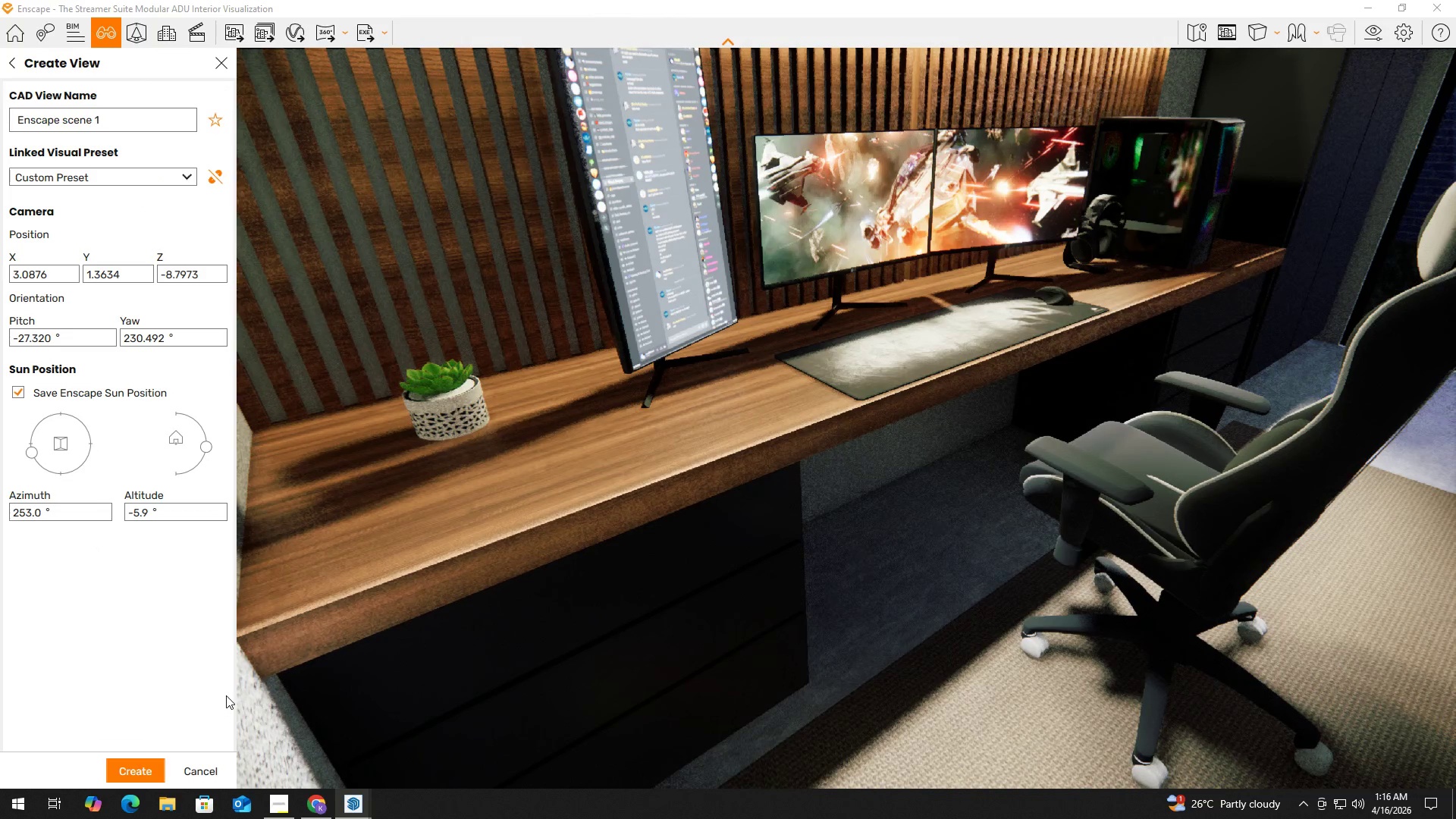 
left_click_drag(start_coordinate=[106, 117], to_coordinate=[0, 114])
 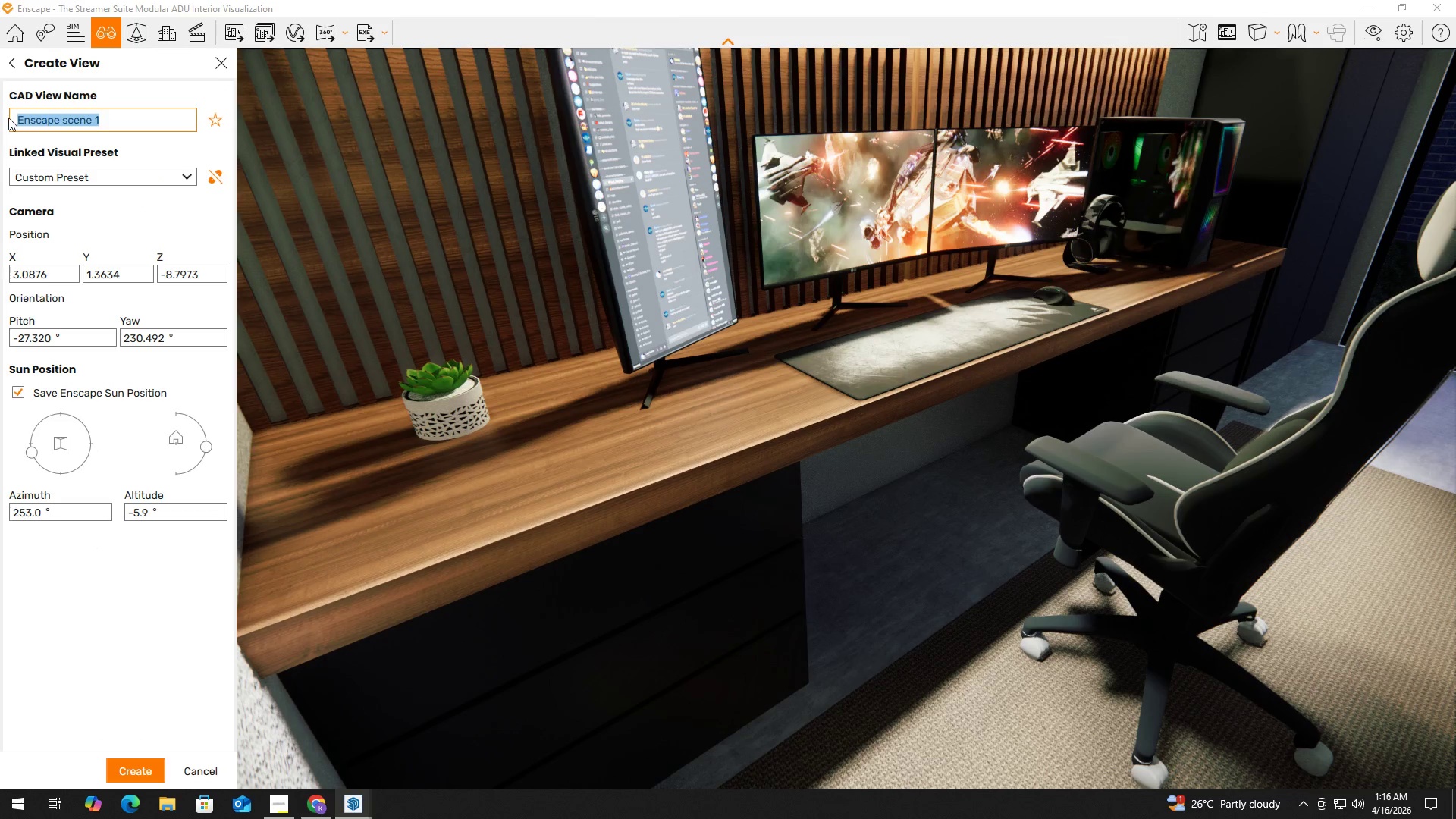 
type(Detail Shot)
 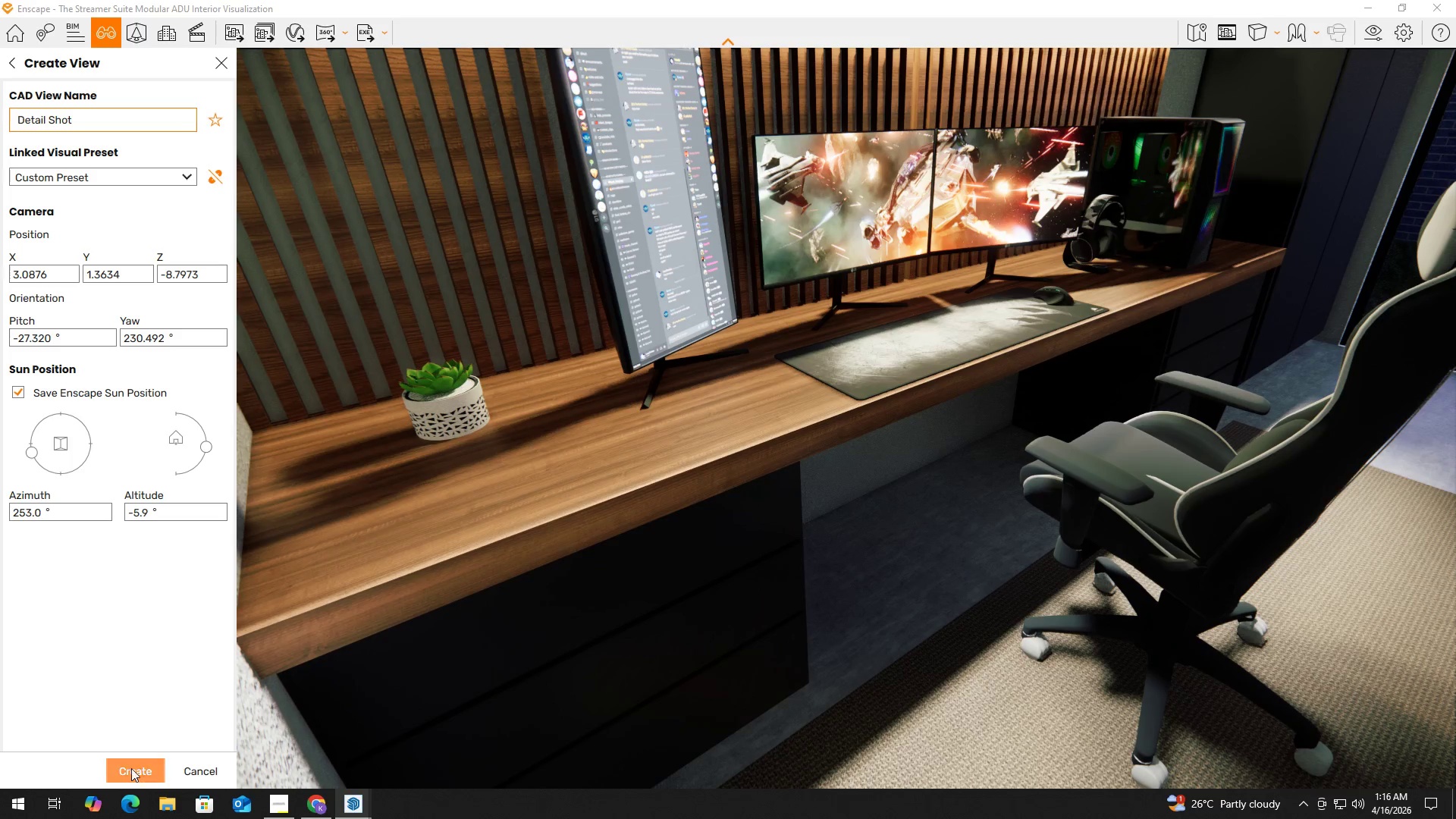 
left_click([136, 768])
 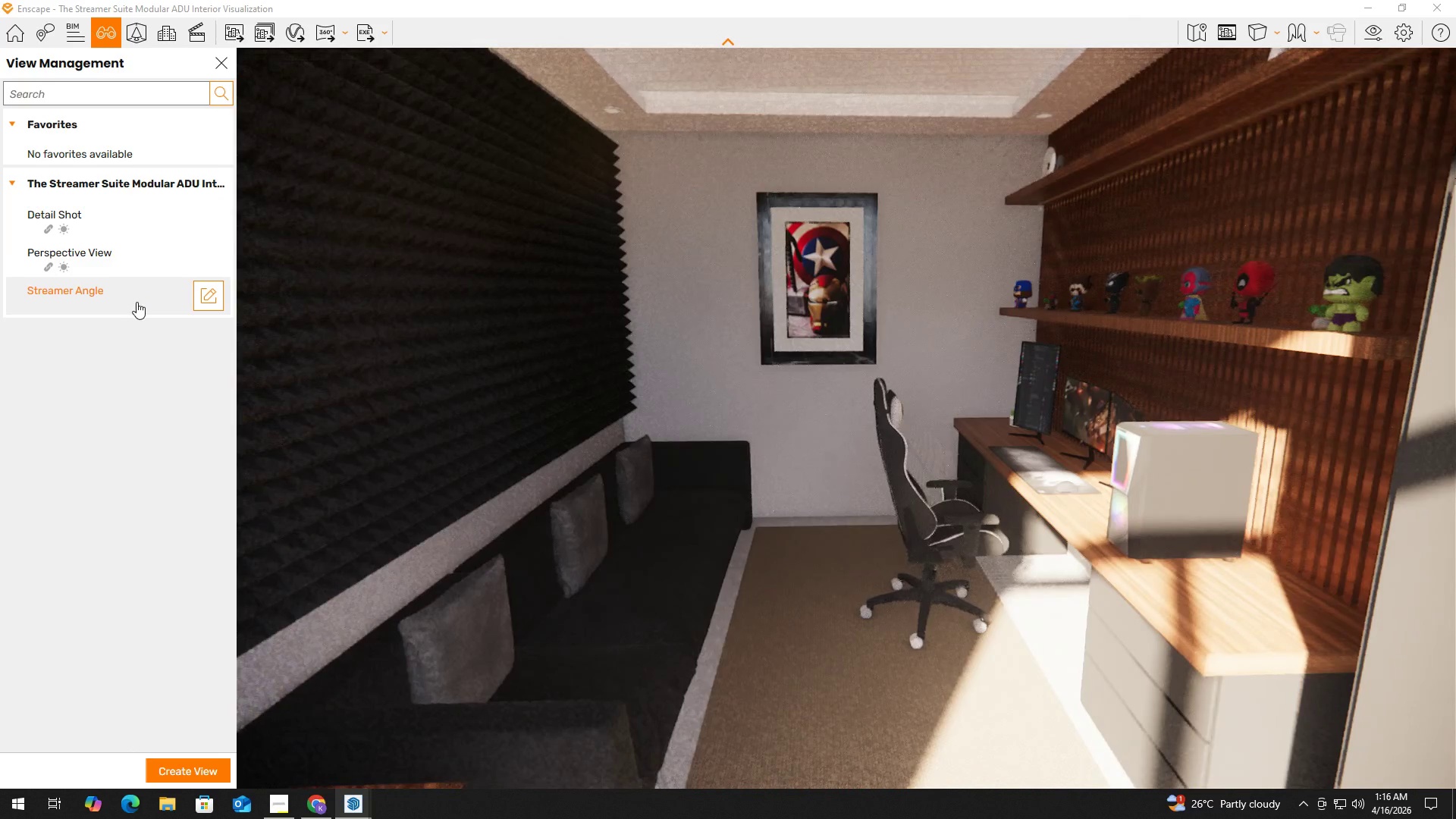 
wait(12.91)
 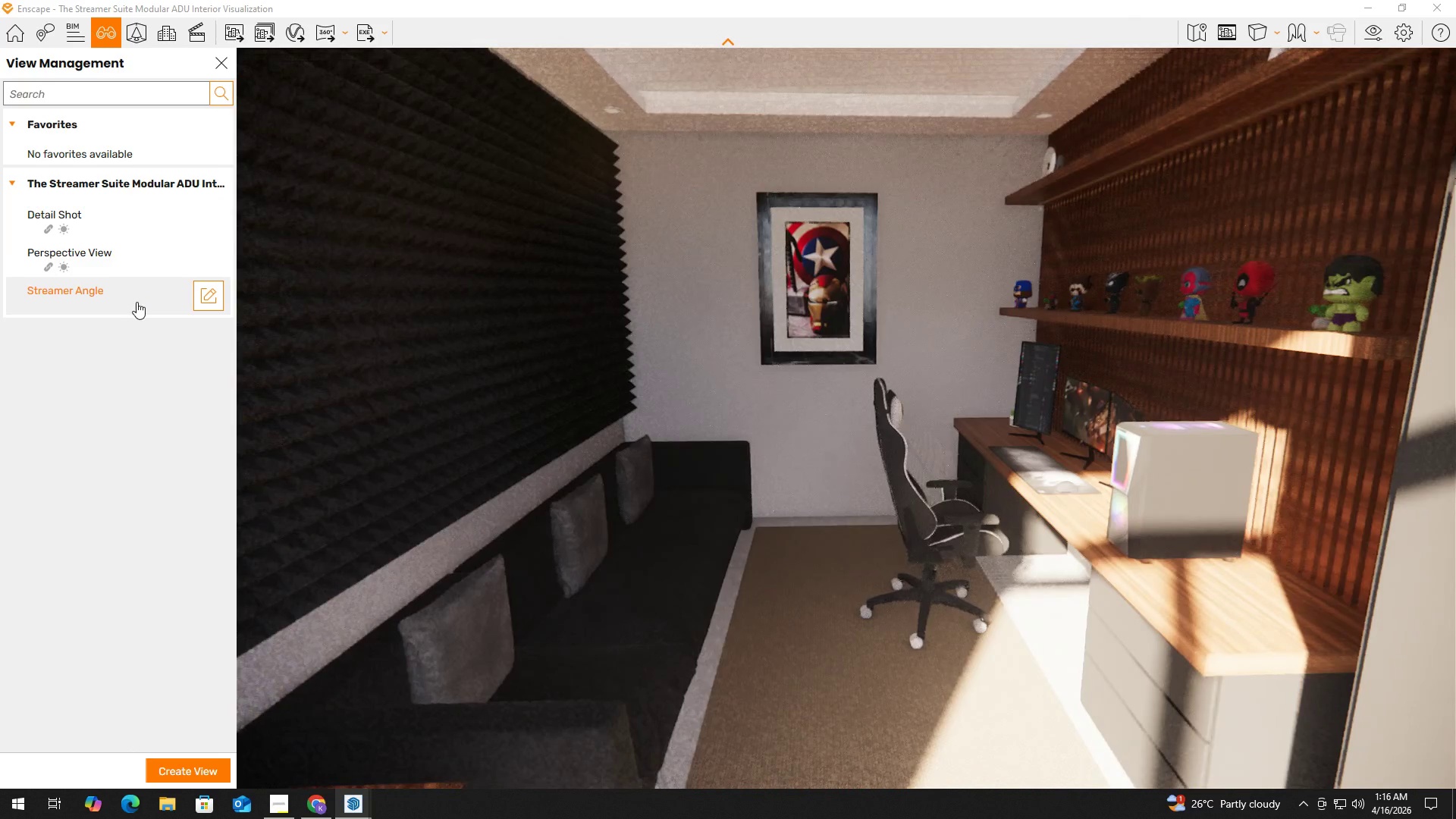 
left_click([123, 261])
 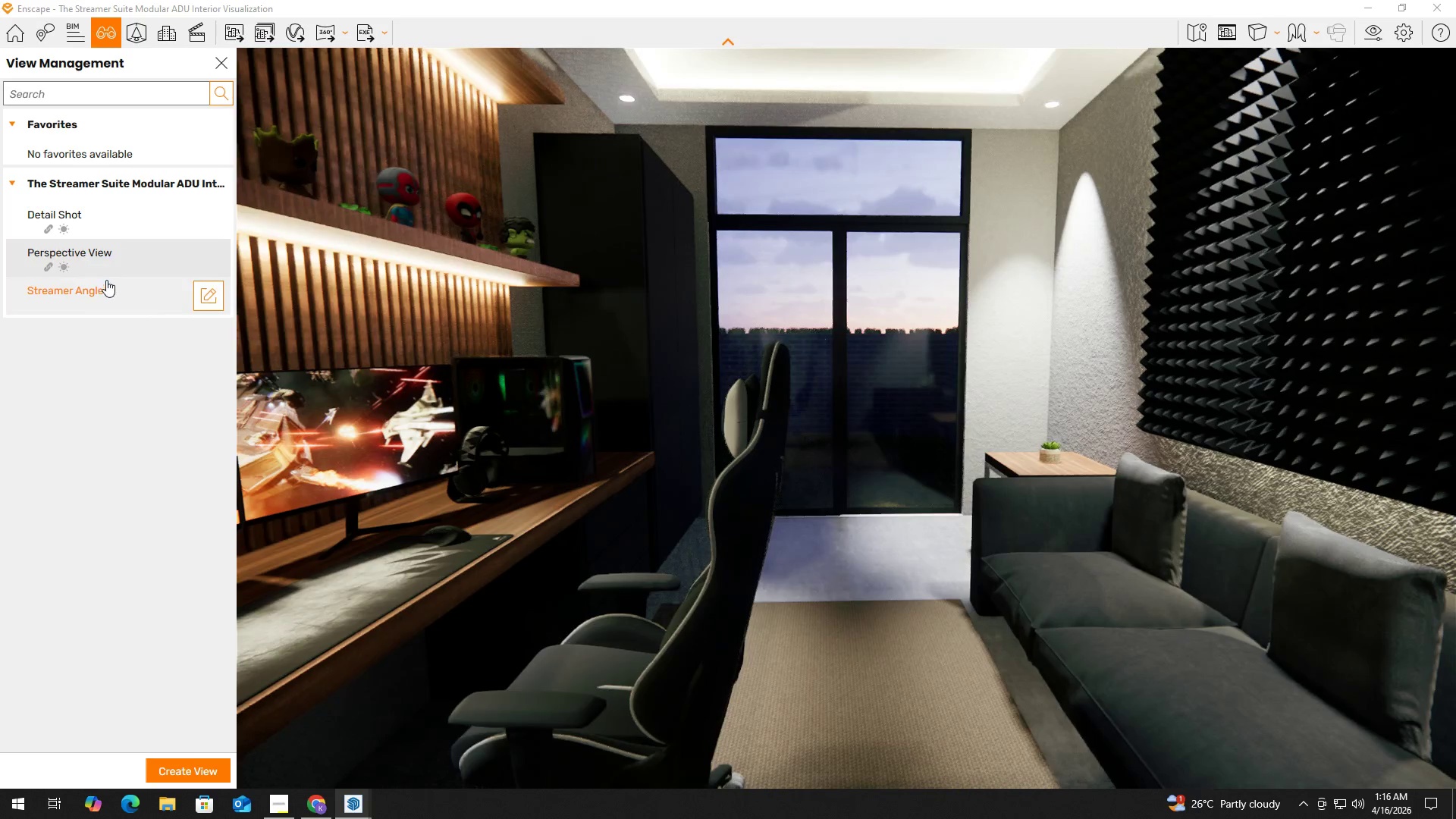 
left_click([124, 210])
 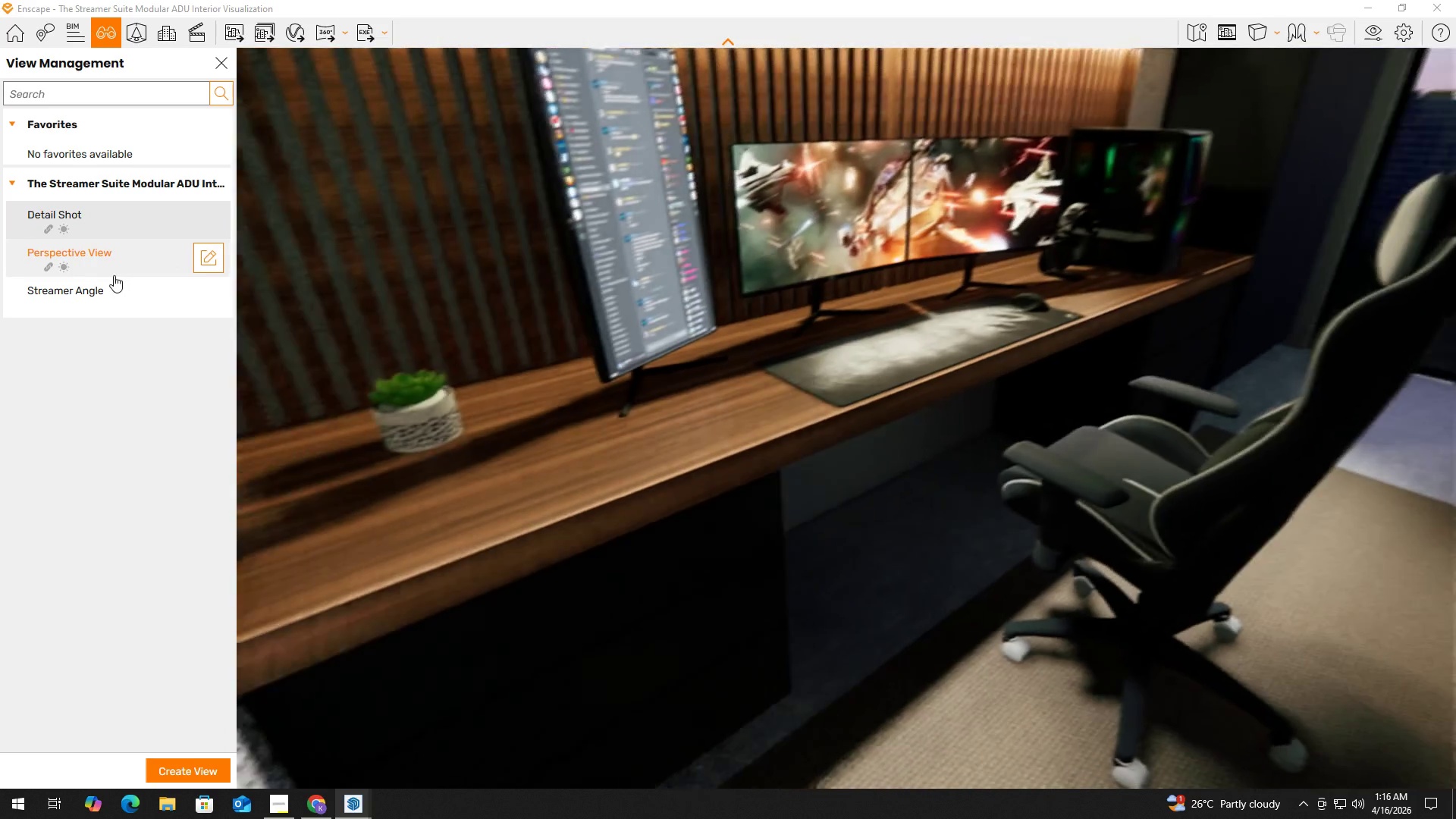 
left_click([112, 275])
 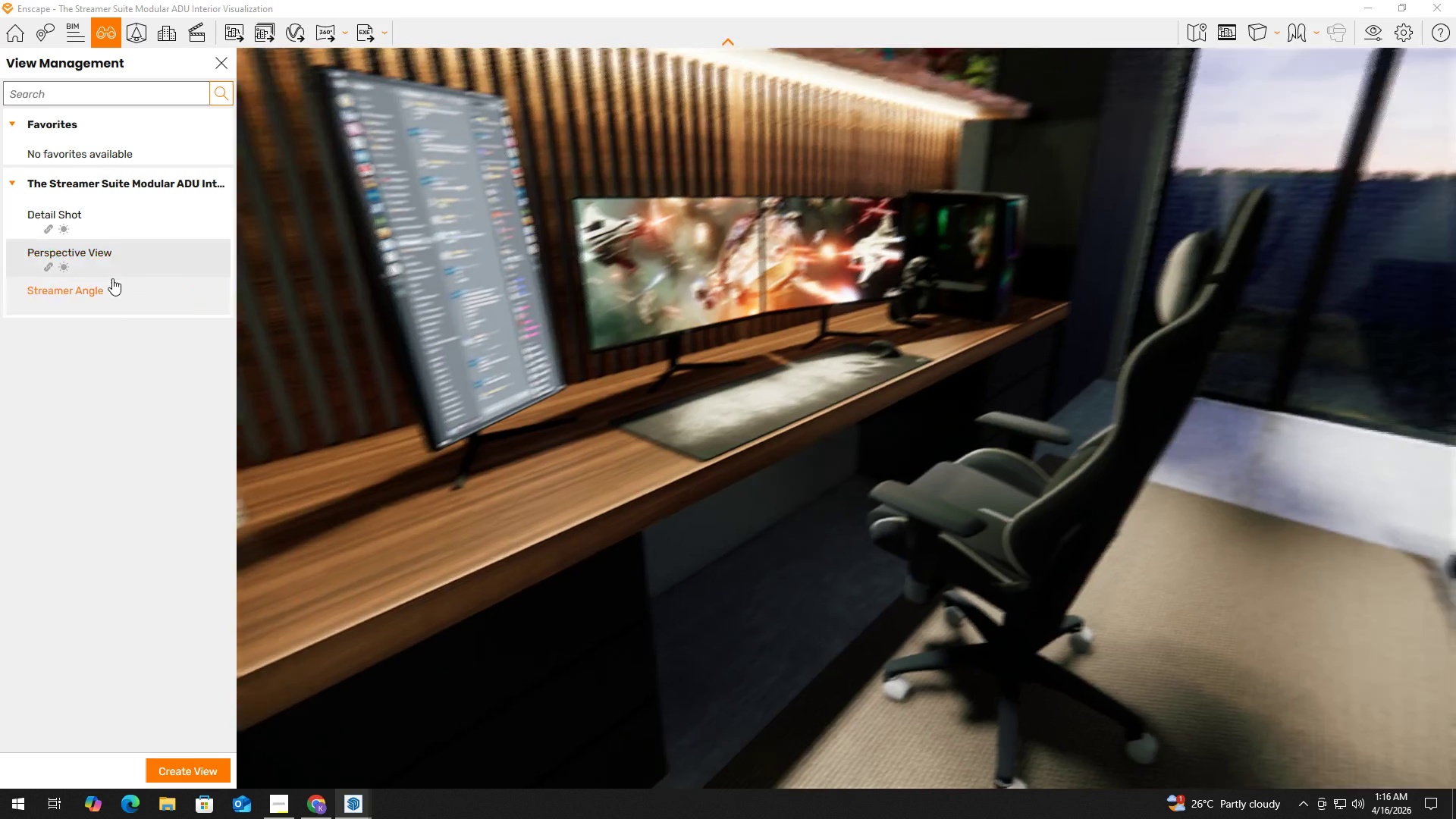 
left_click([113, 296])
 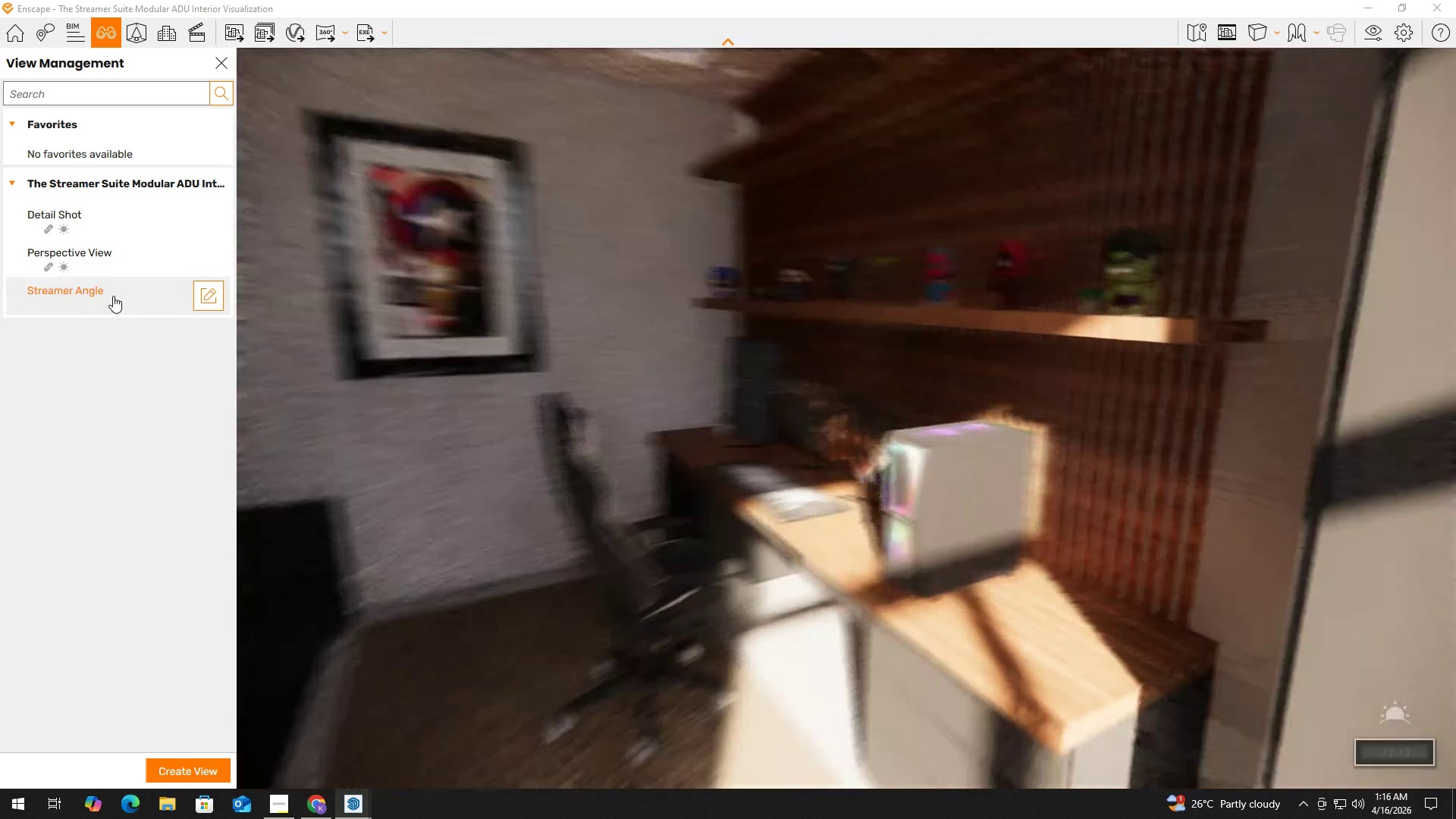 
mouse_move([116, 293])
 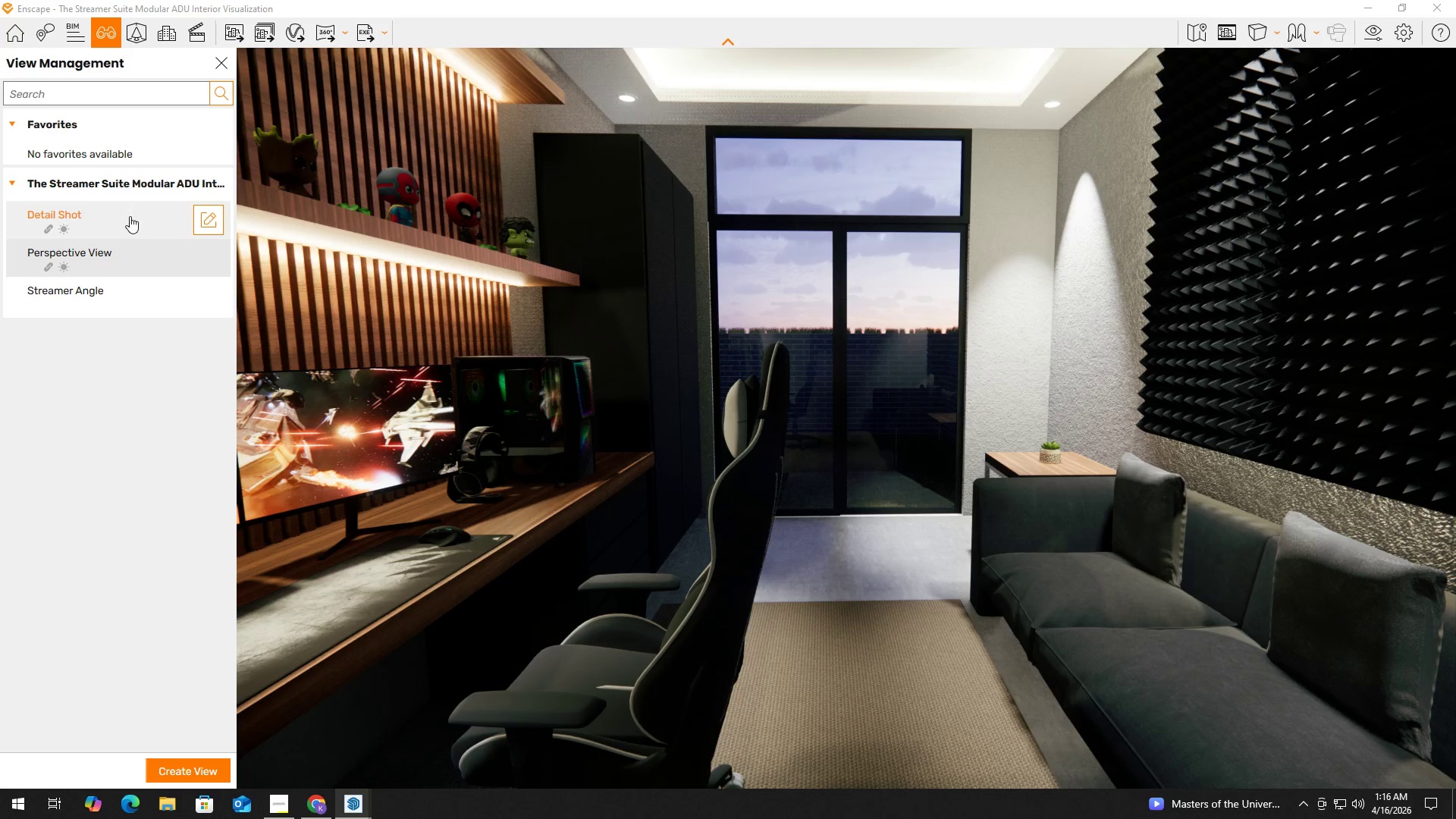 
wait(6.67)
 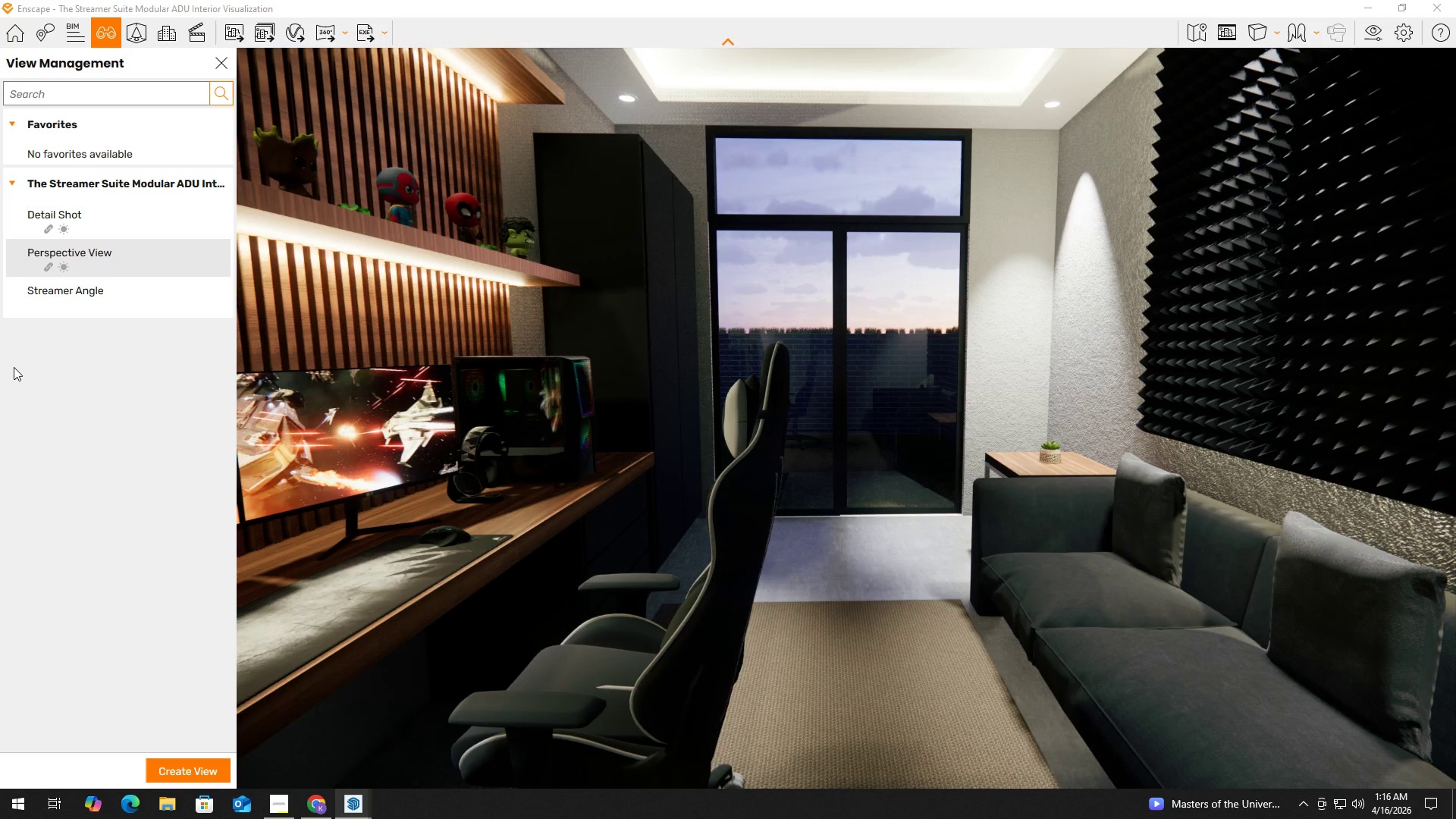 
left_click([133, 253])
 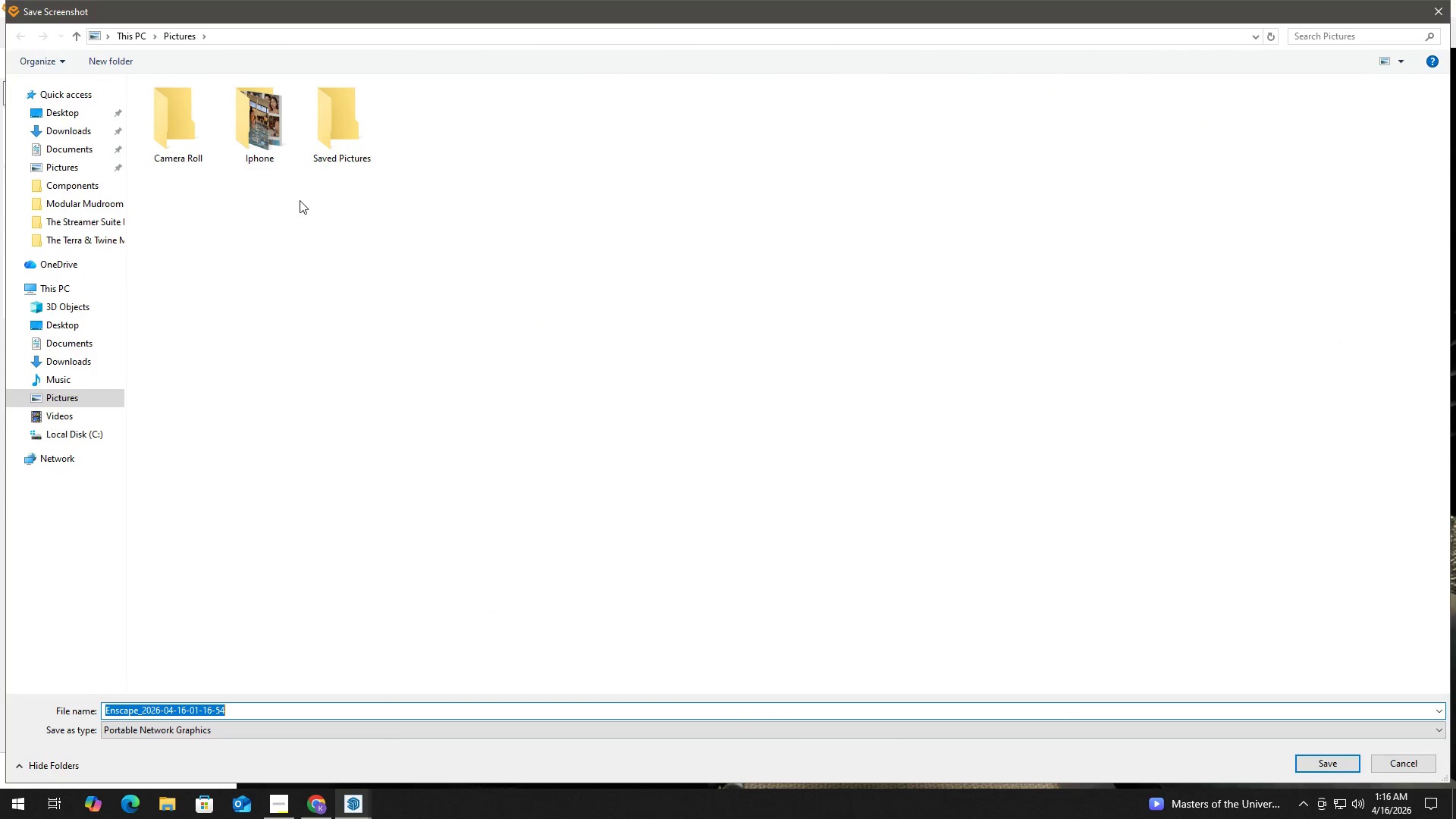 
left_click([78, 144])
 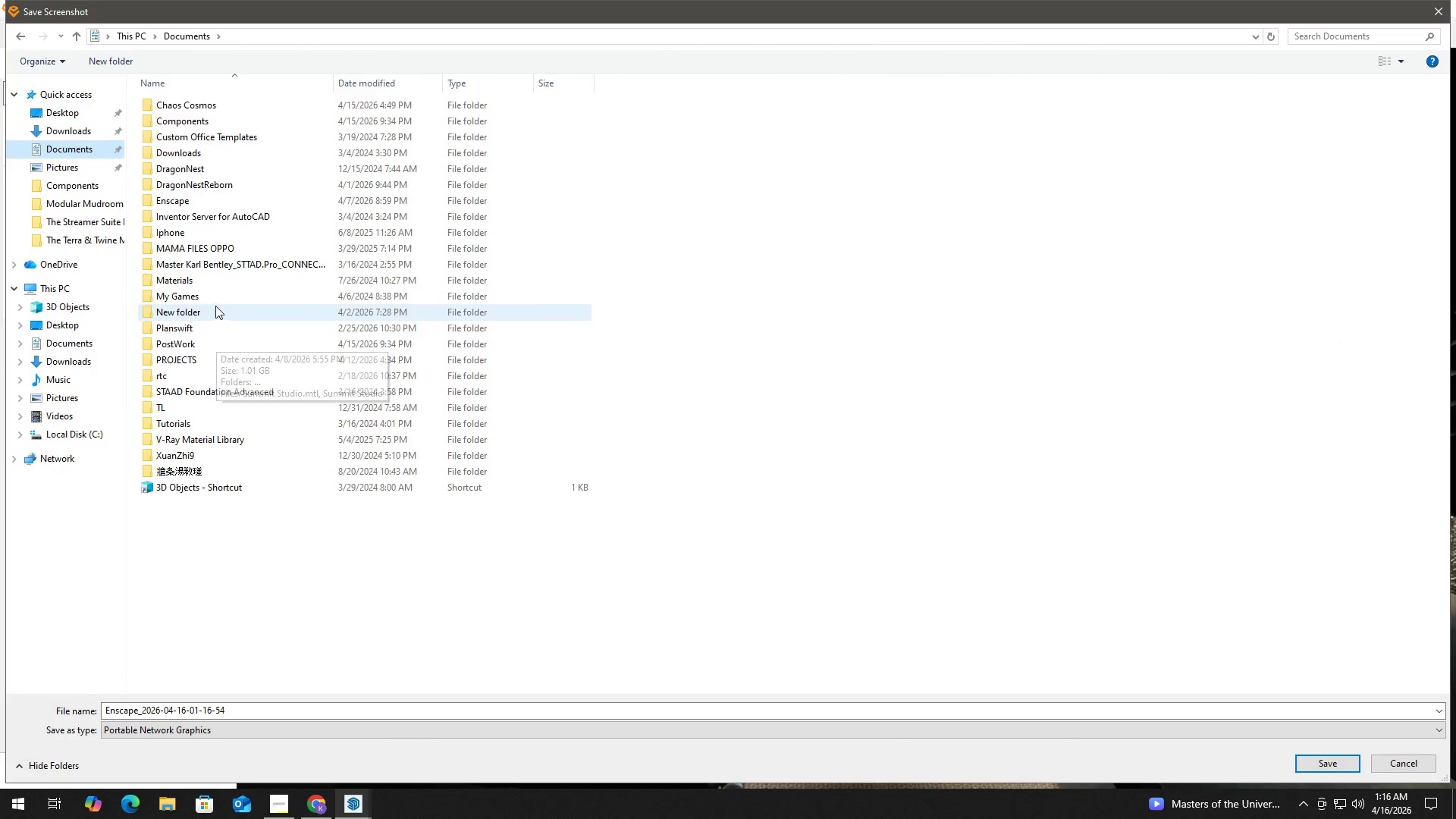 
double_click([203, 347])
 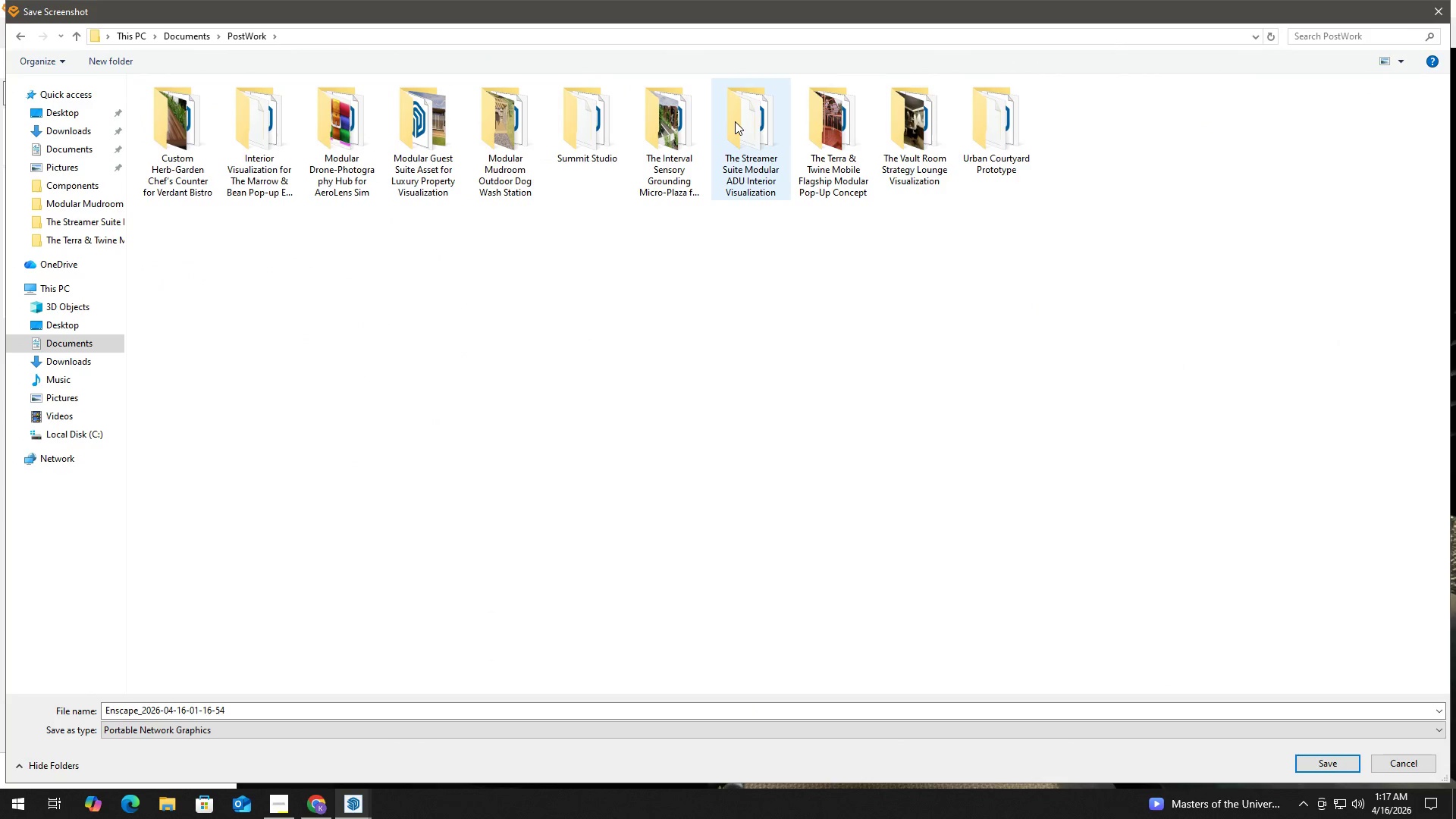 
double_click([736, 121])
 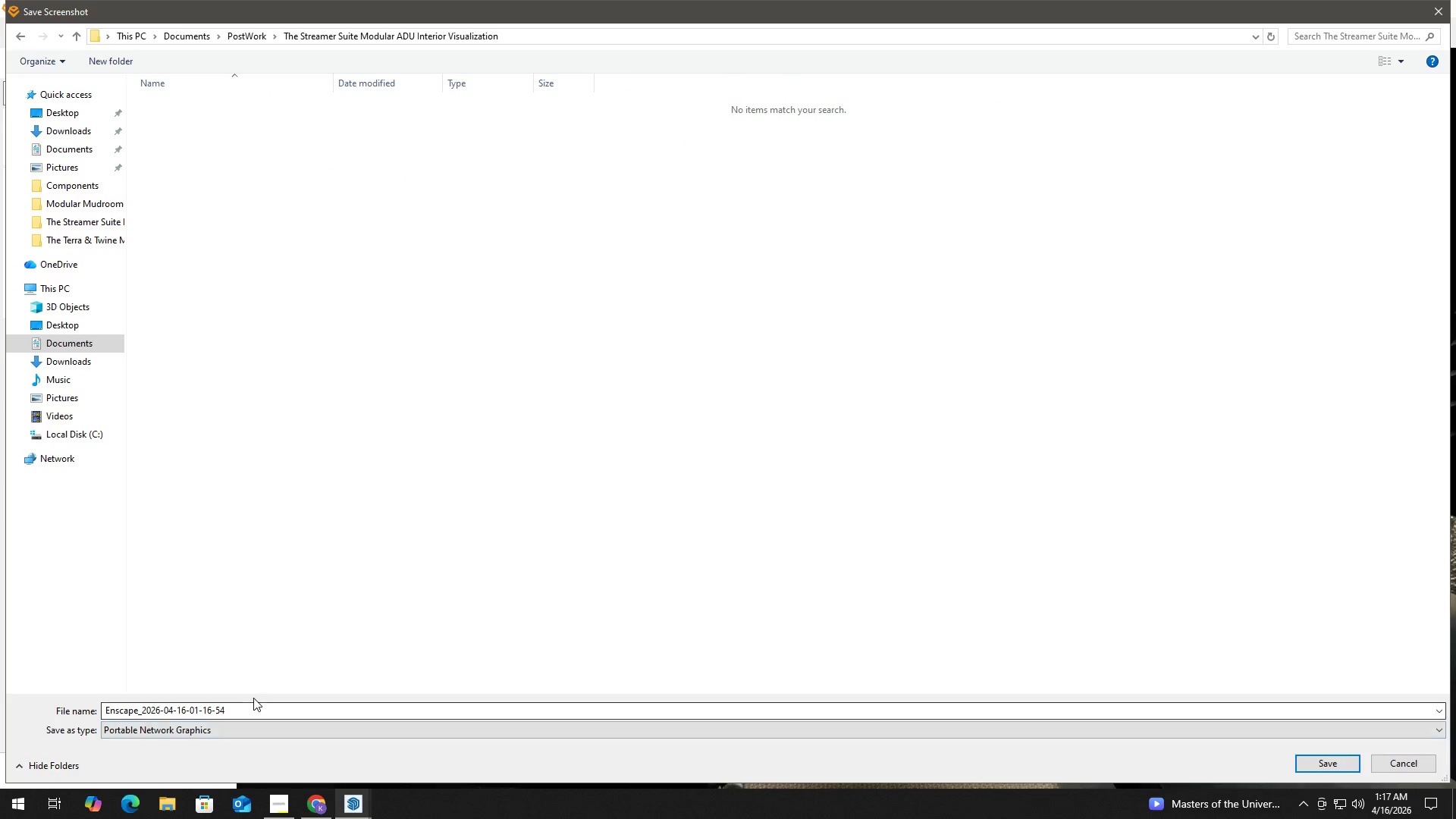 
double_click([256, 705])
 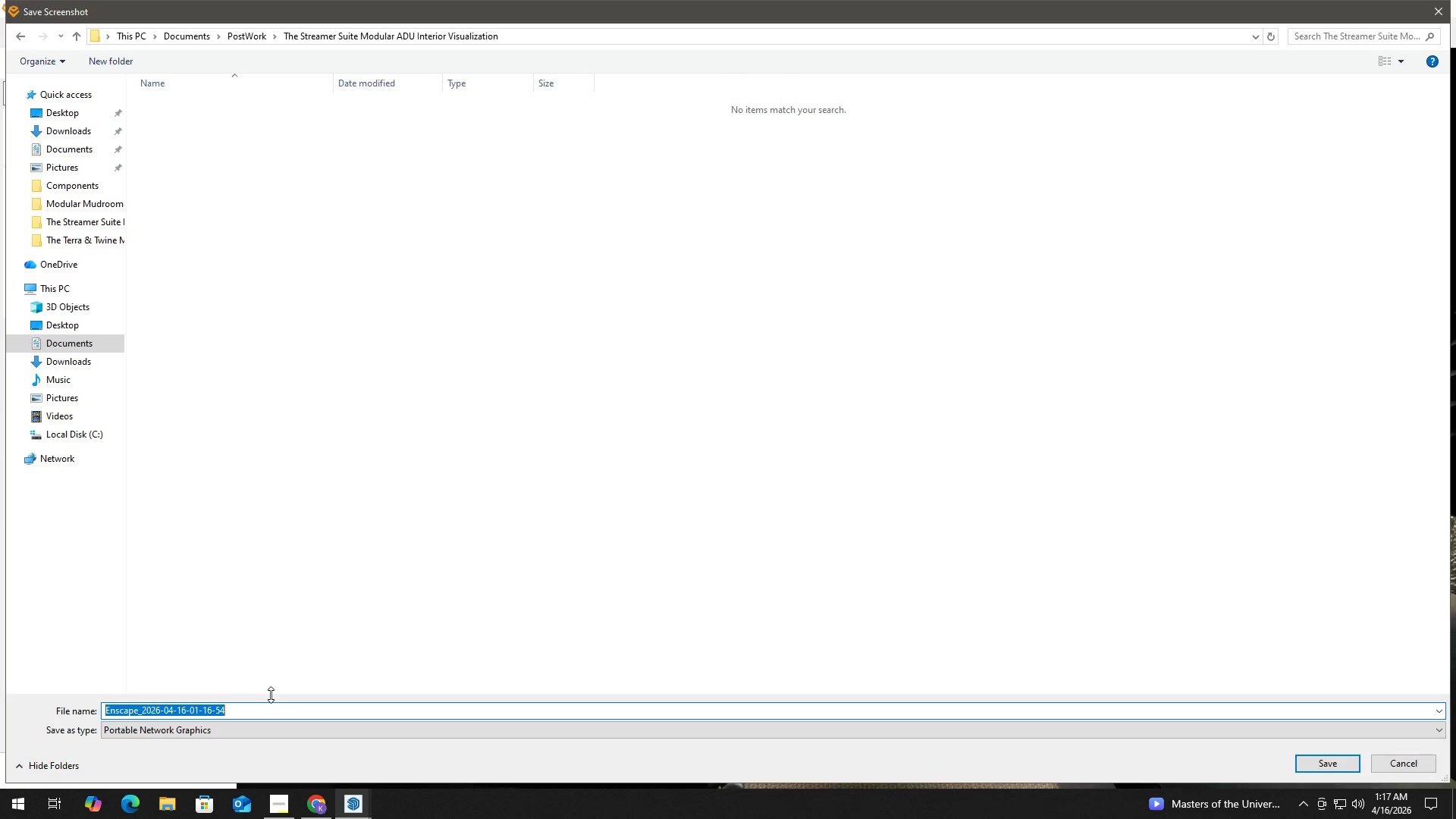 
type(Perspective View)
 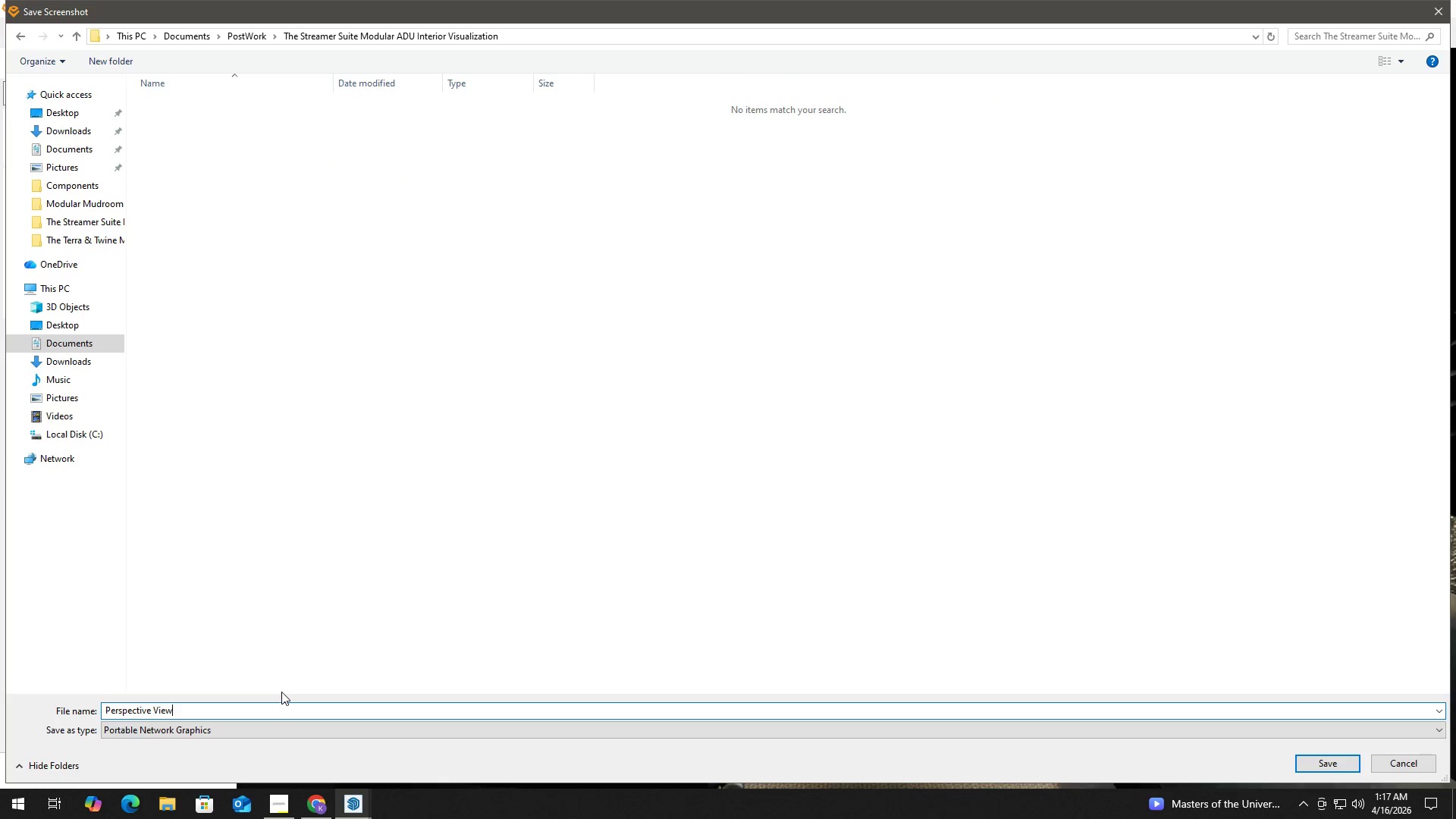 
key(Escape)
 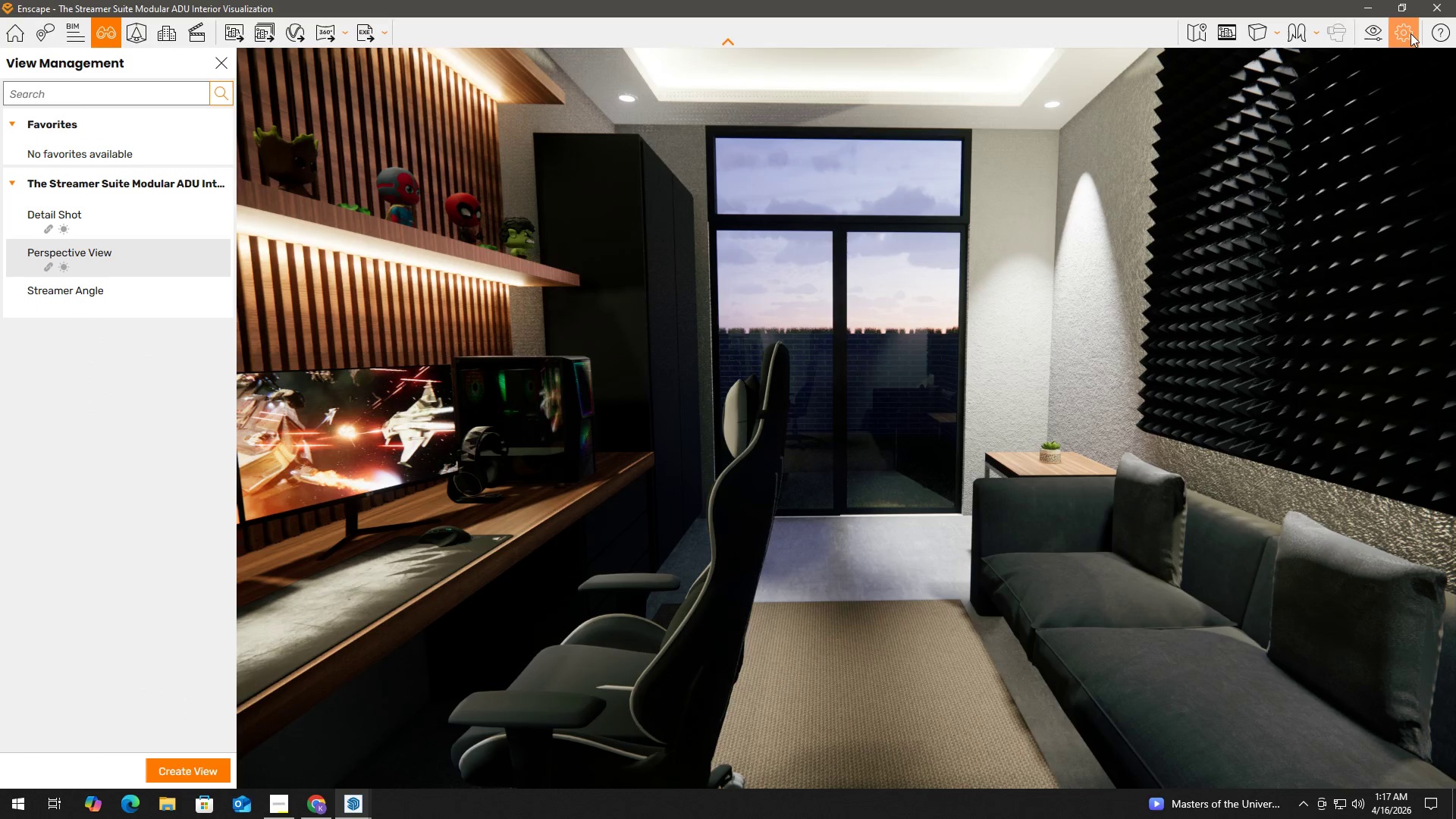 
left_click([1385, 30])
 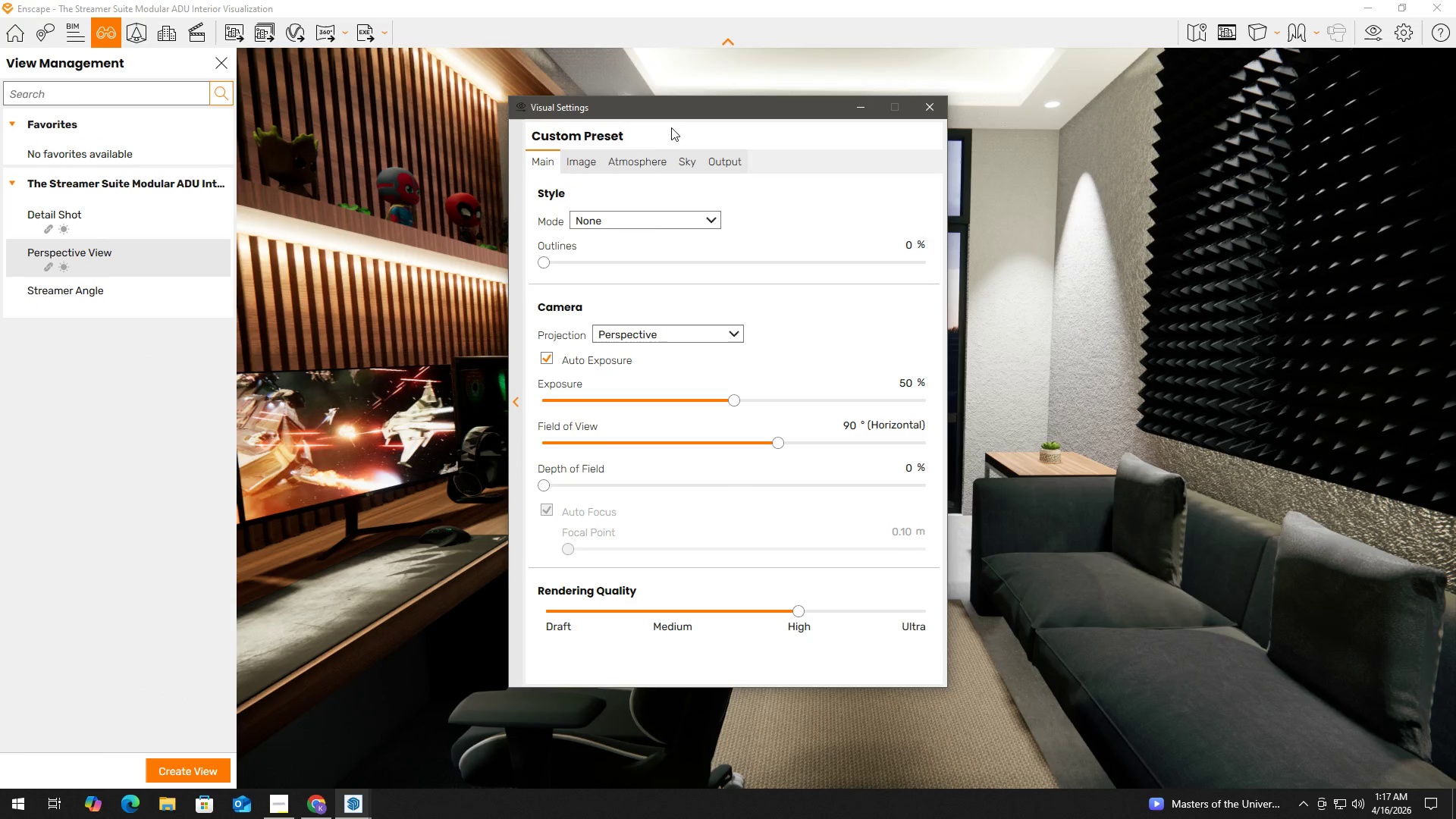 
left_click([729, 167])
 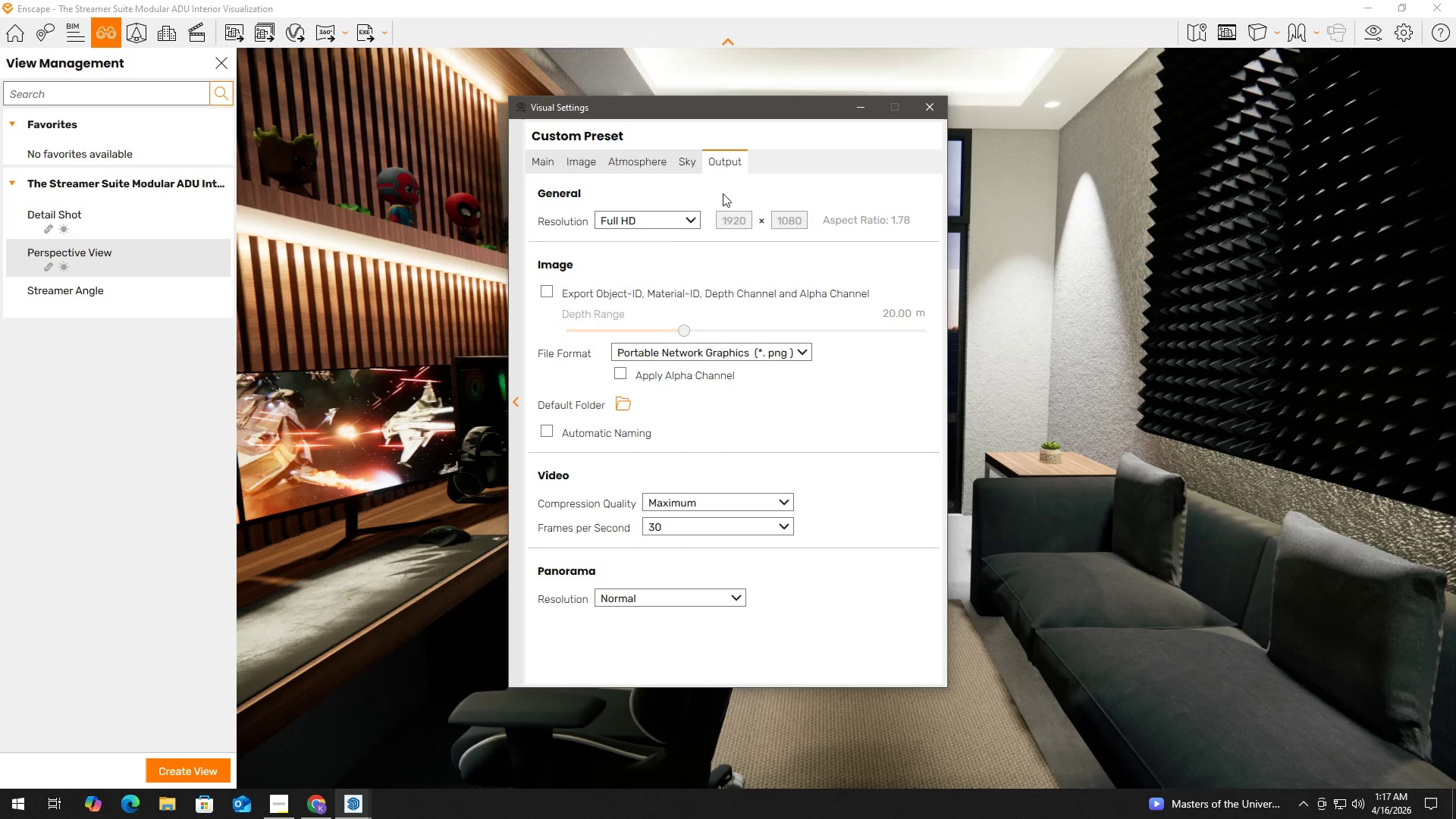 
left_click([661, 221])
 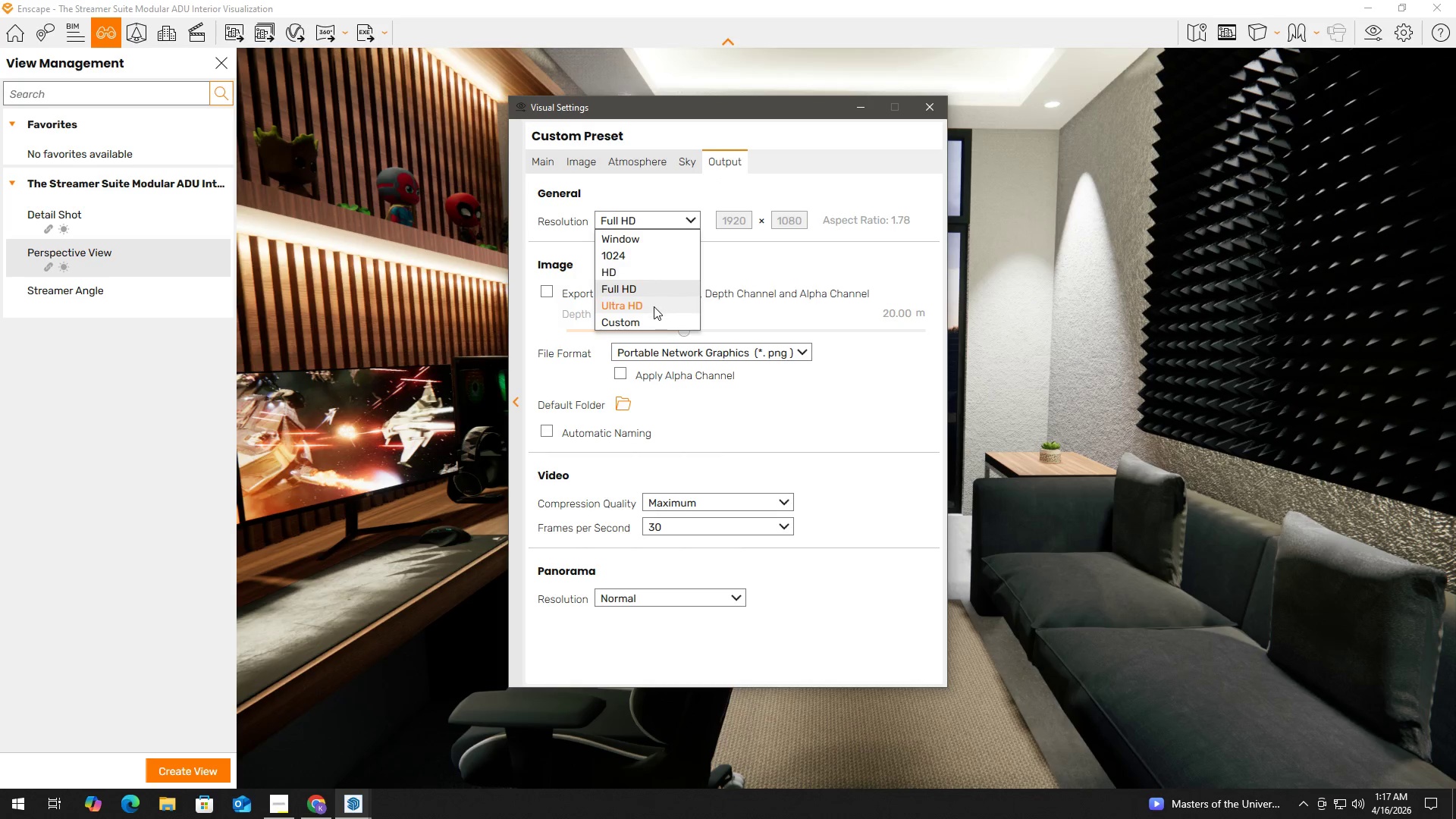 
left_click([654, 306])
 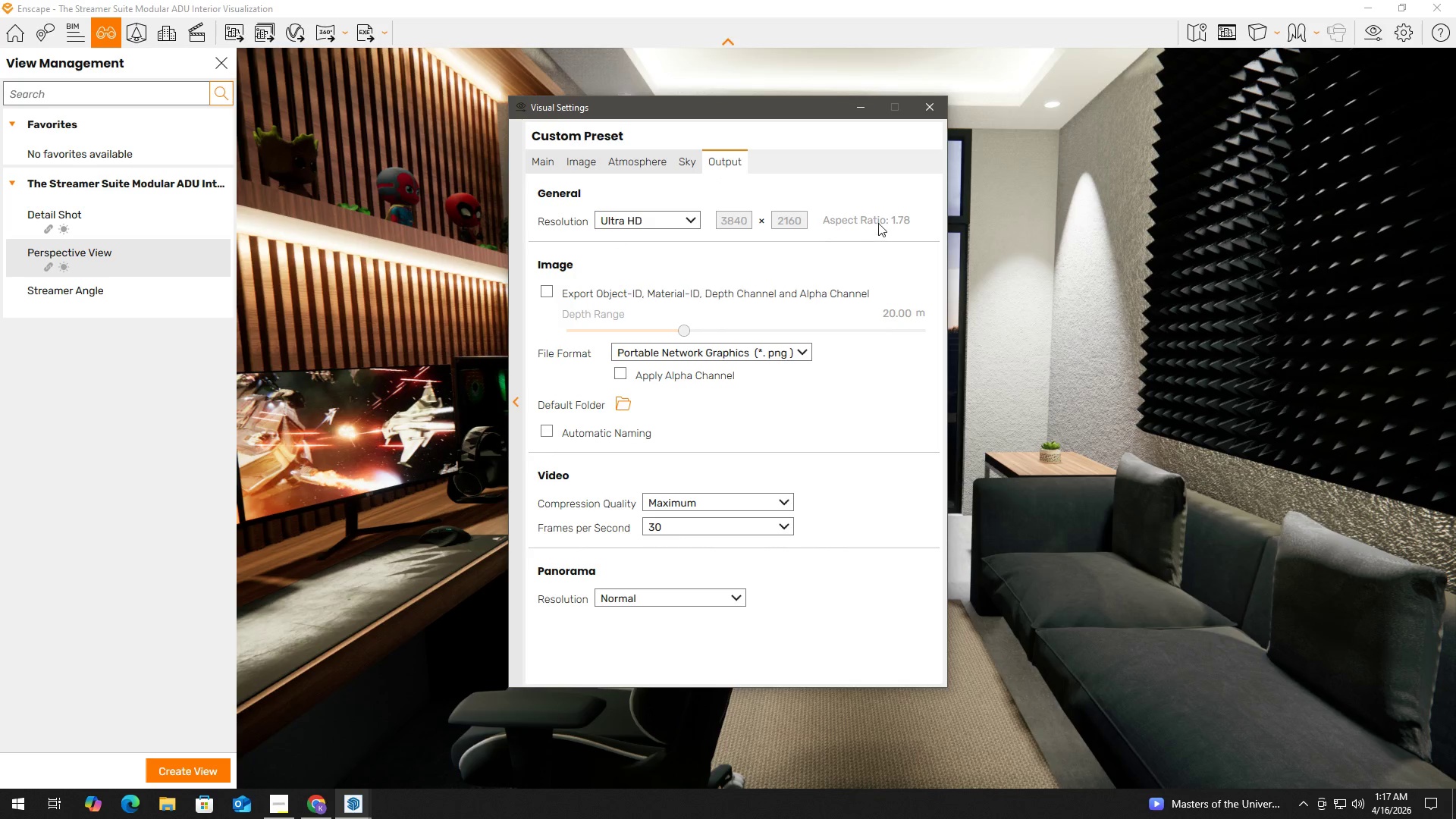 
left_click([665, 222])
 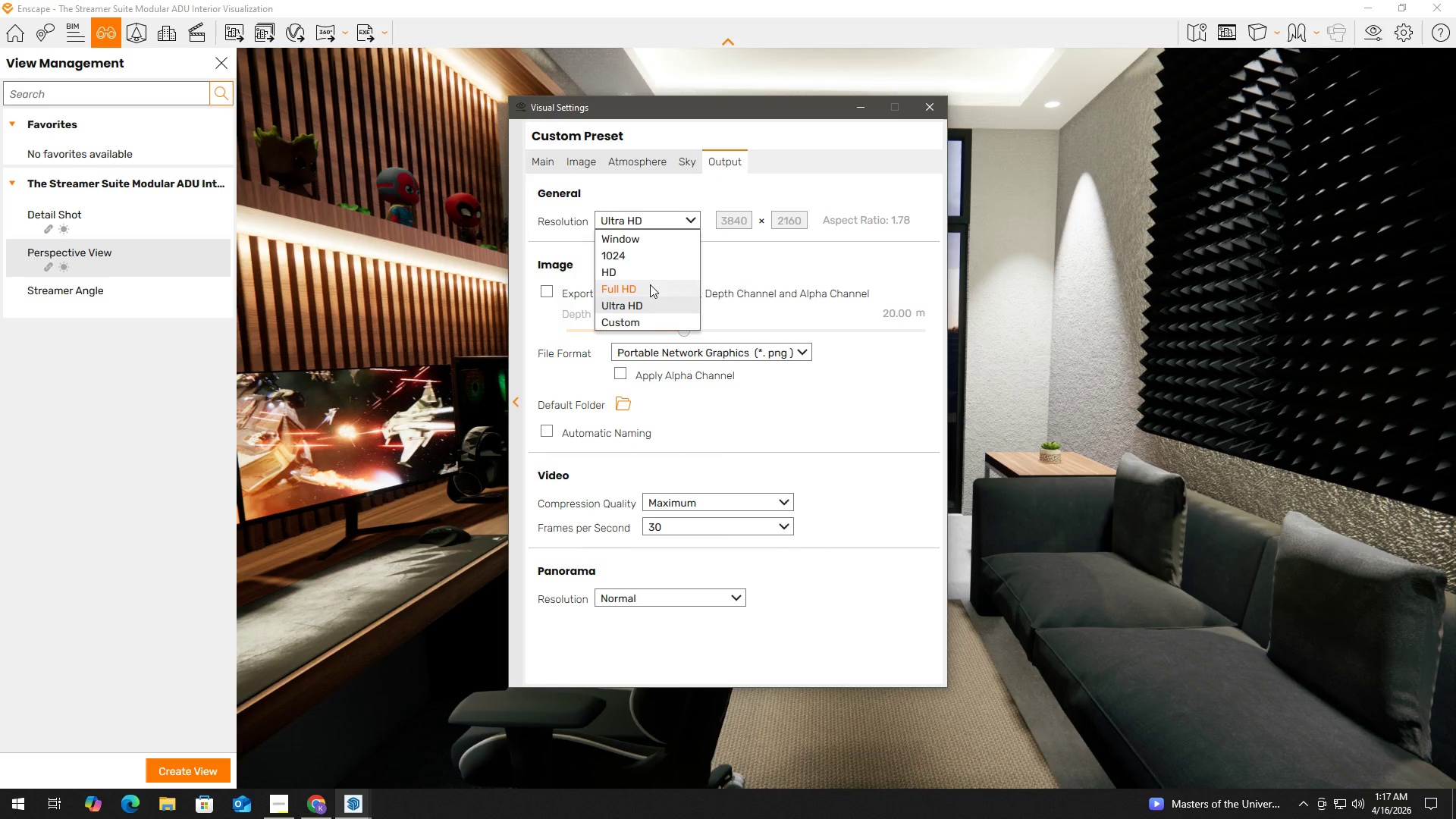 
double_click([668, 219])
 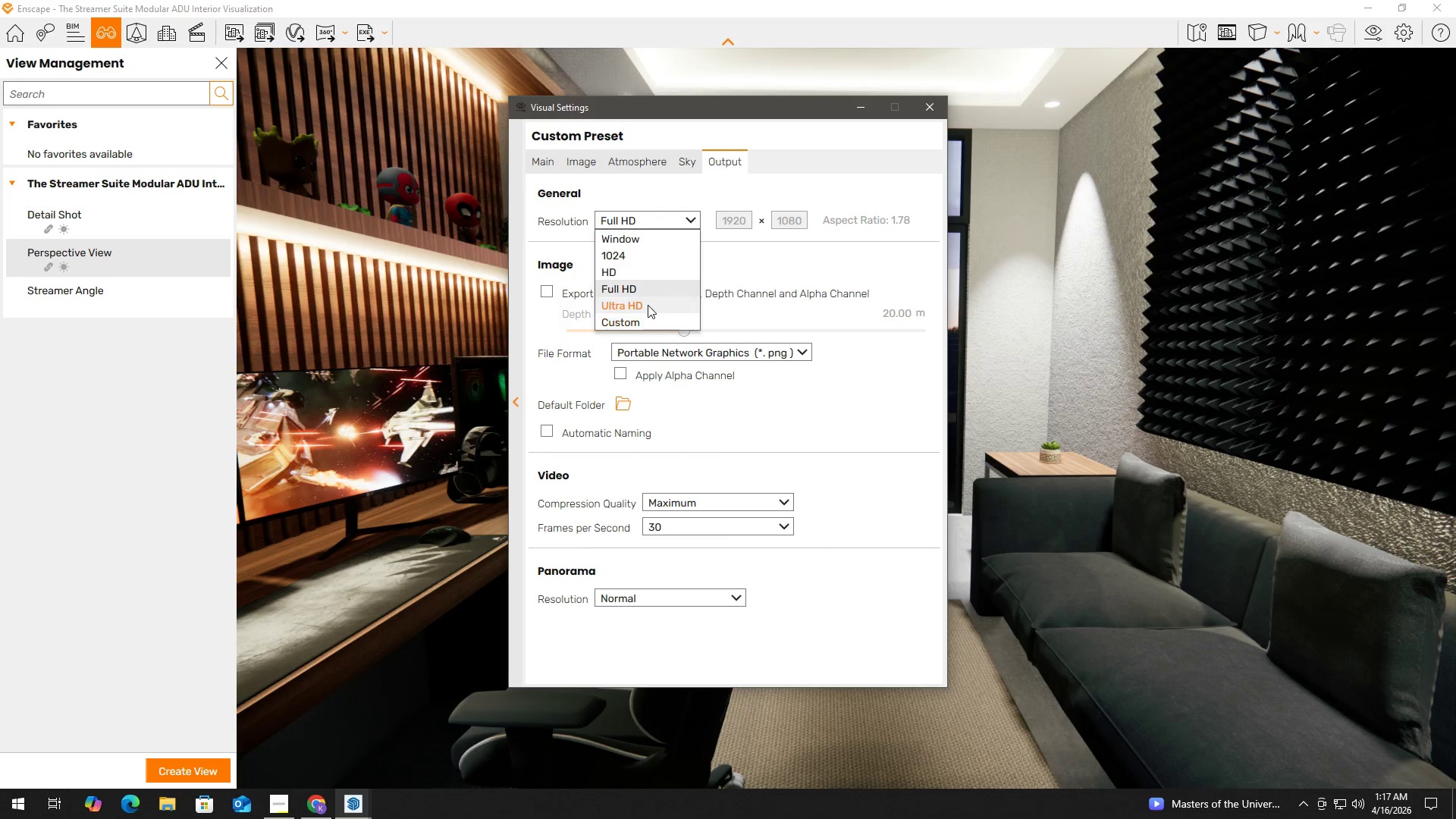 
left_click([648, 304])
 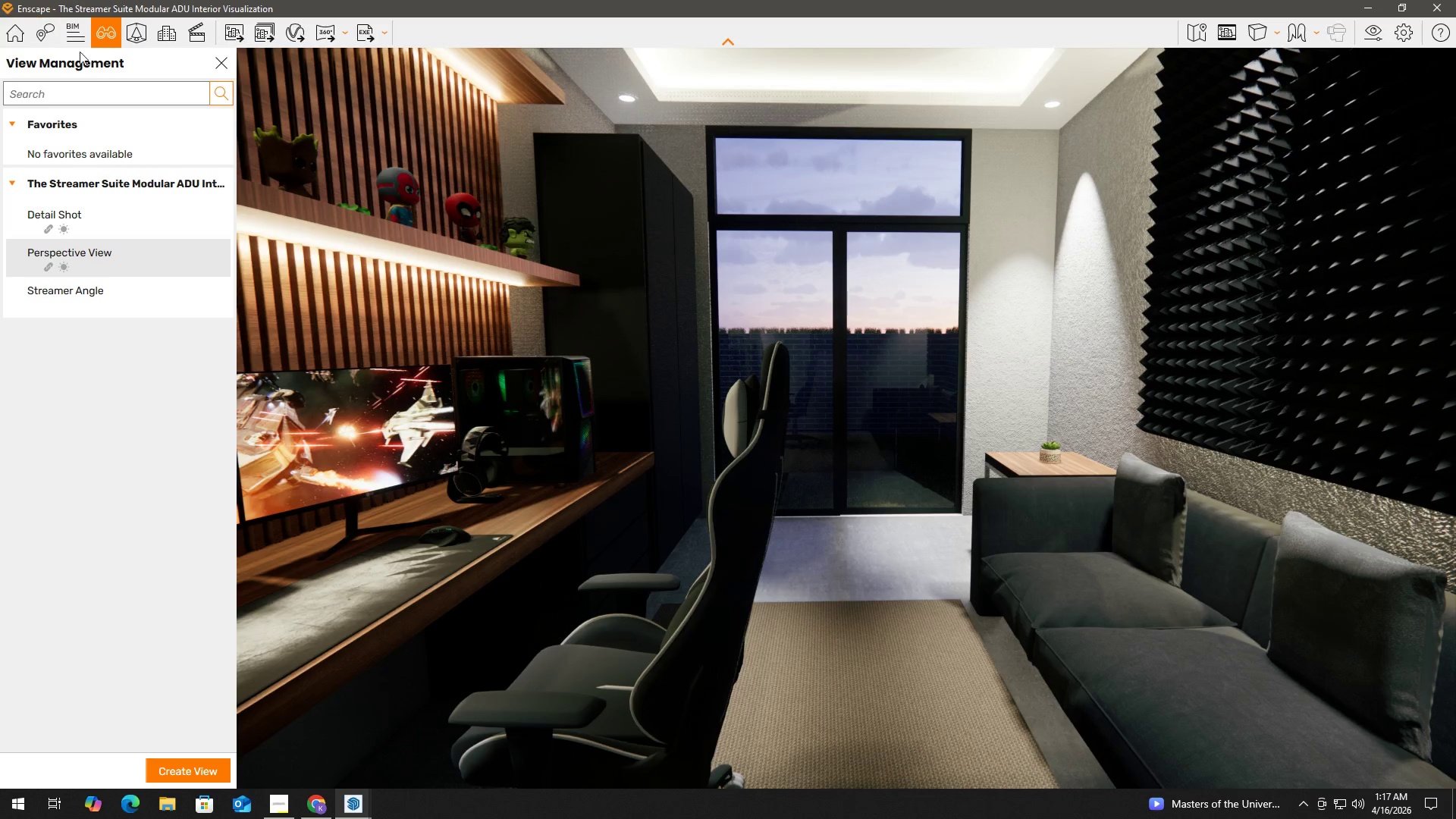 
left_click([241, 36])
 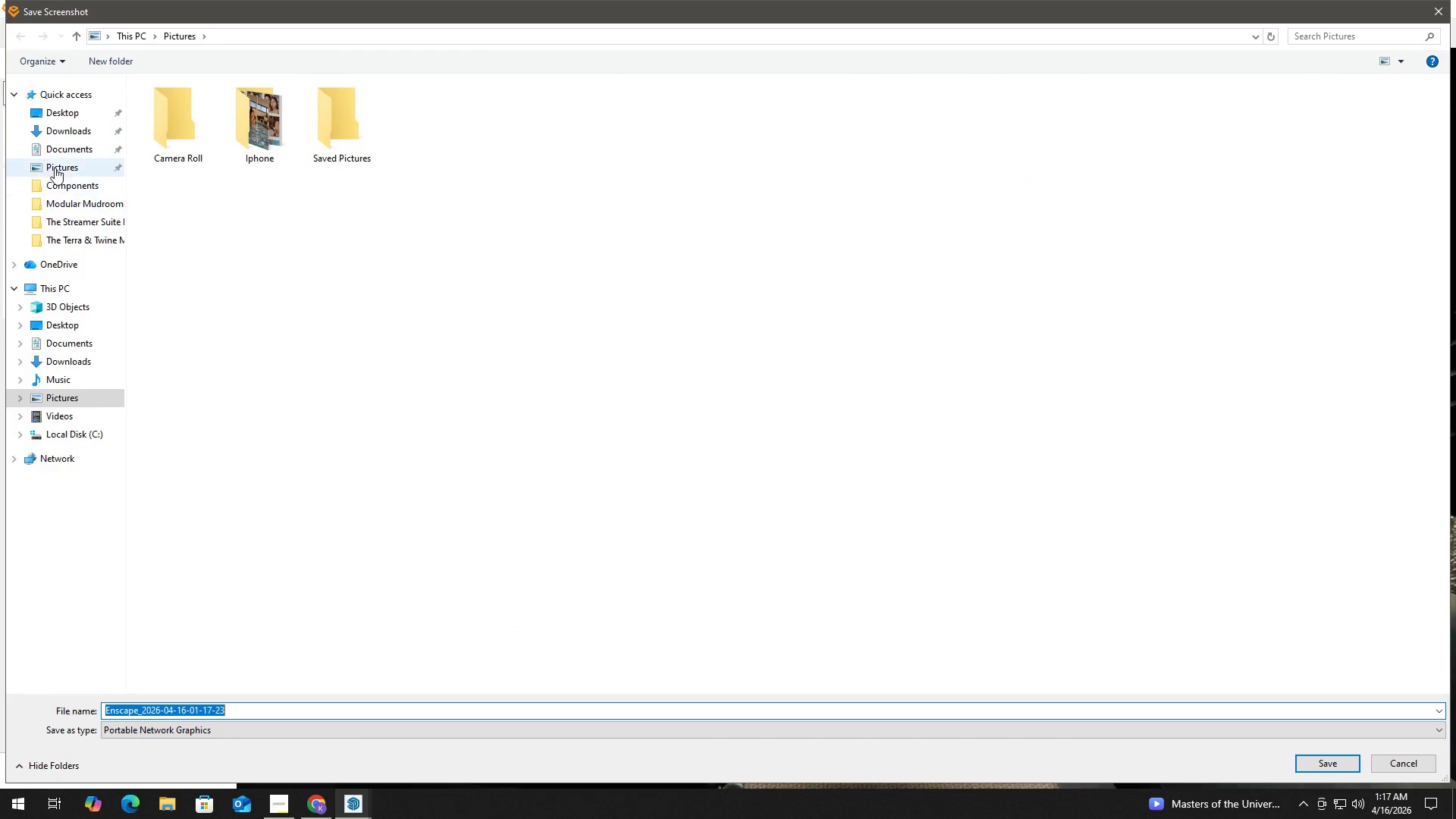 
left_click([65, 151])
 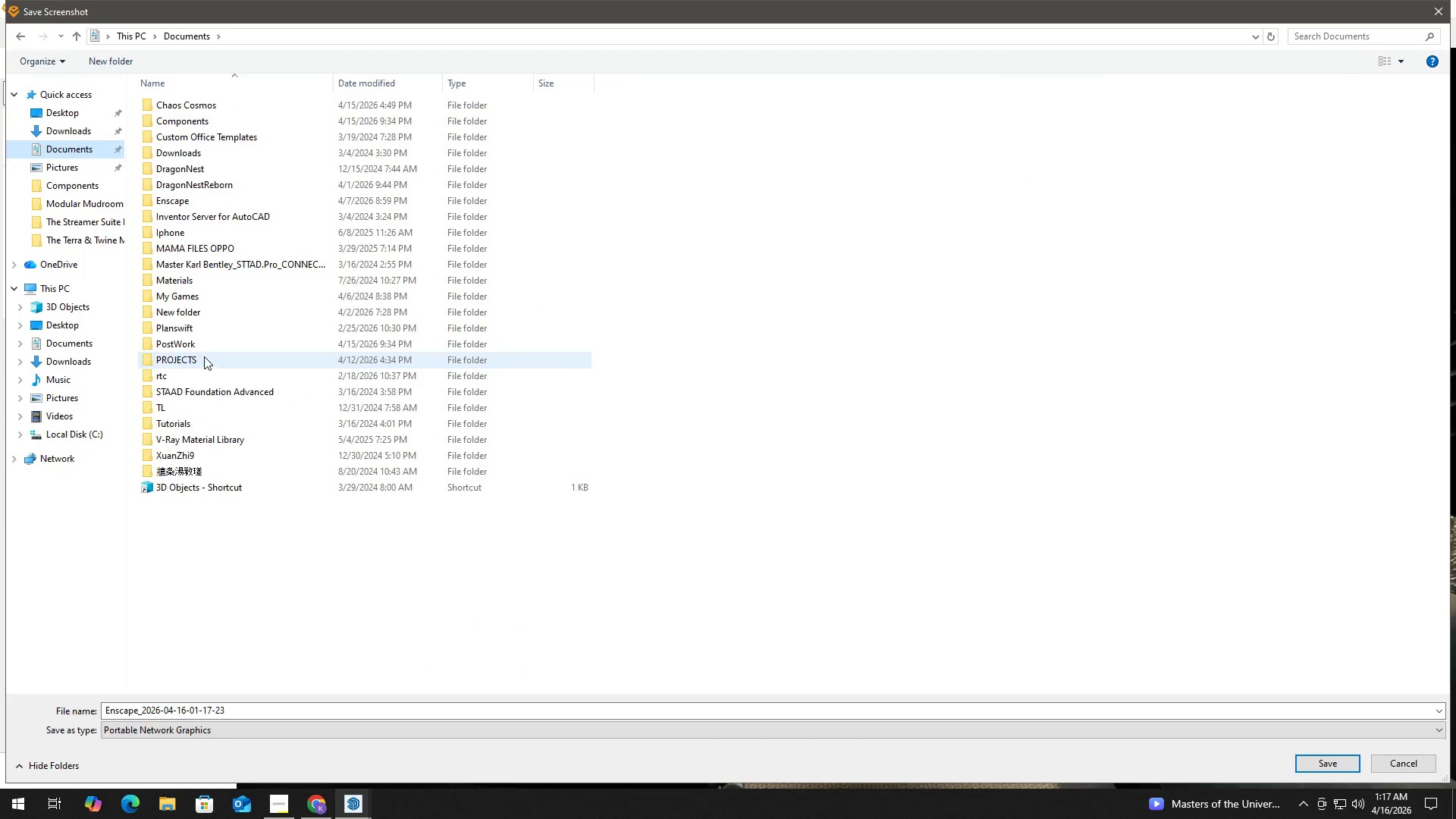 
double_click([211, 344])
 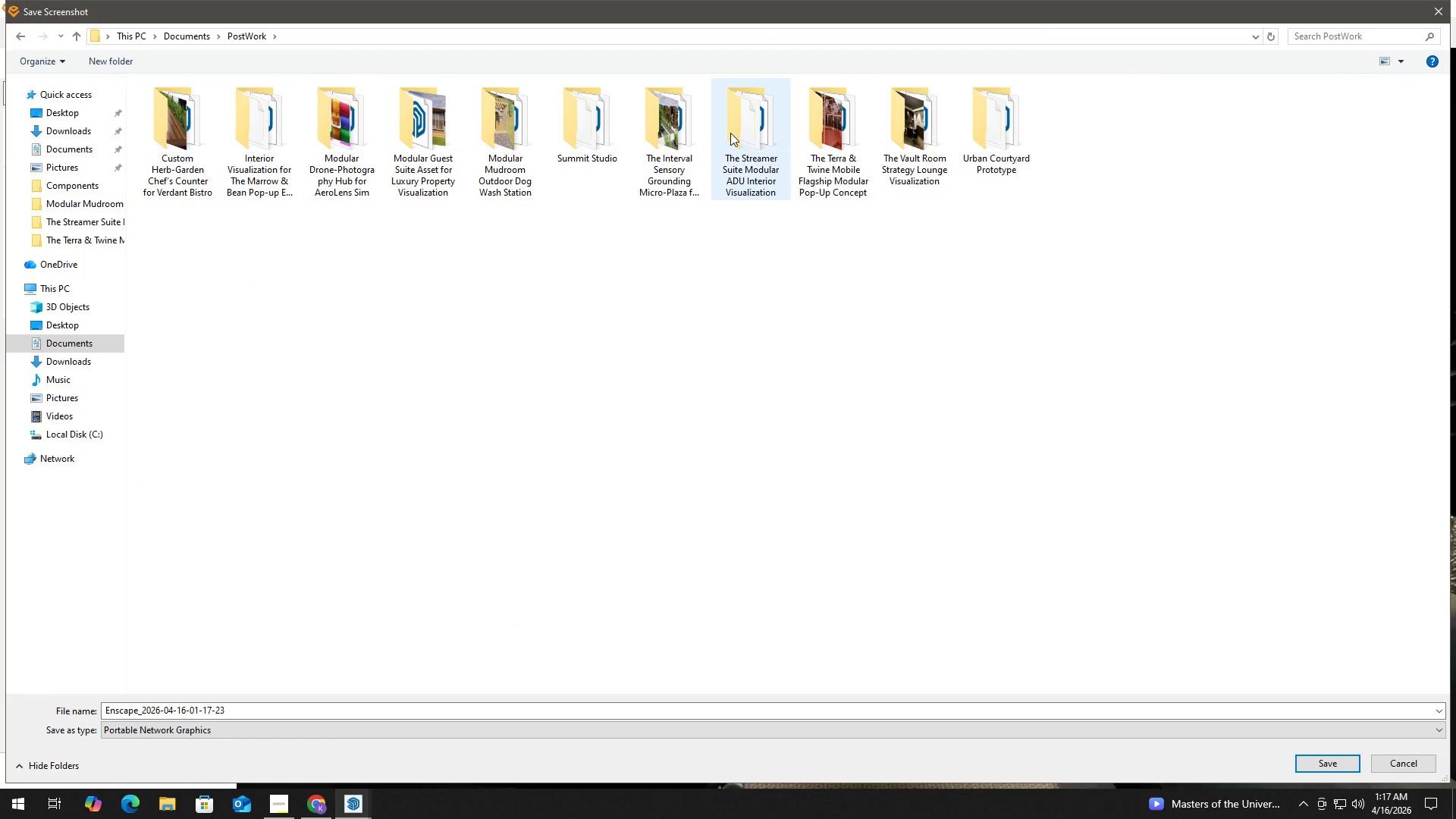 
double_click([730, 132])
 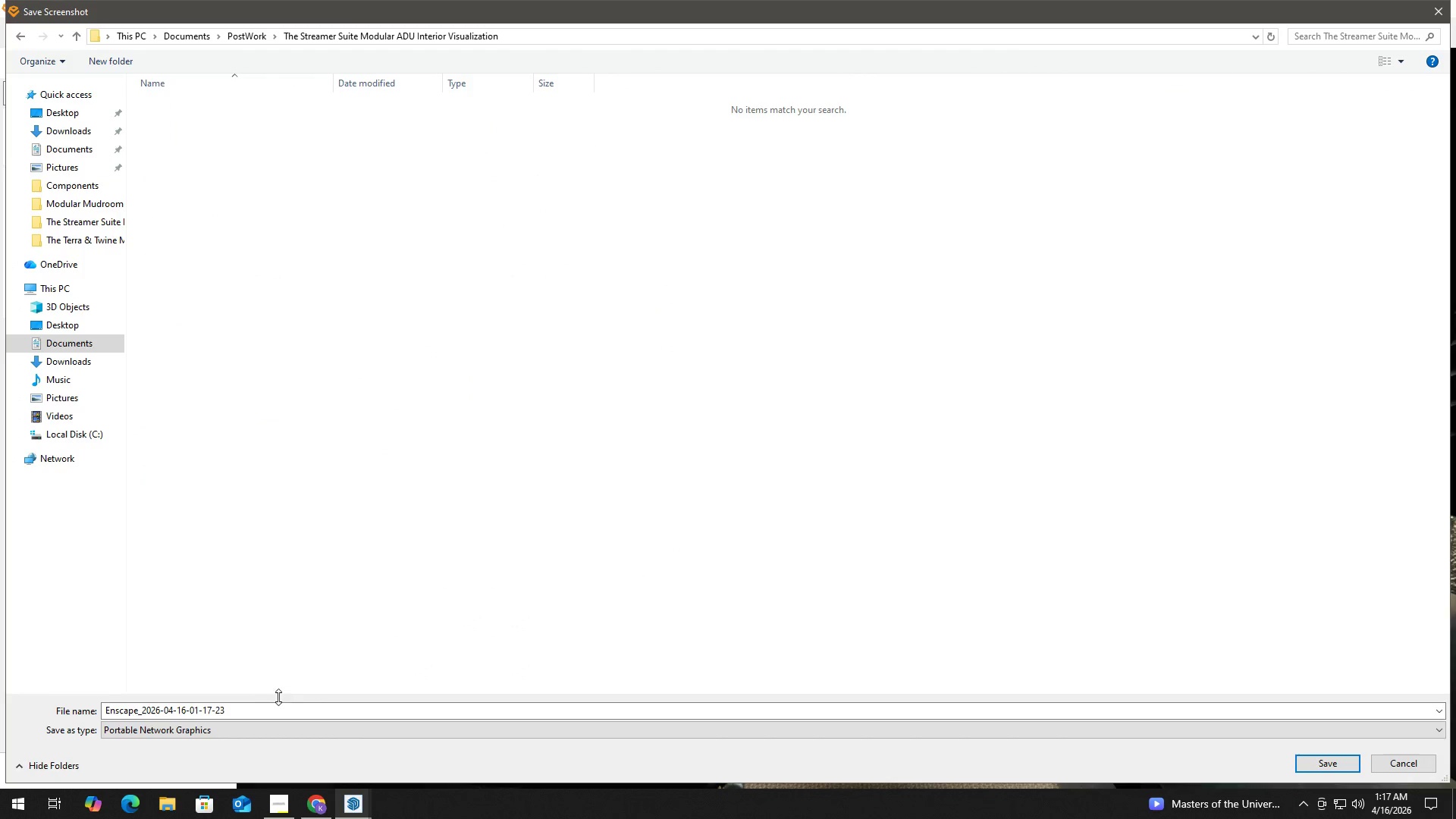 
left_click([281, 713])
 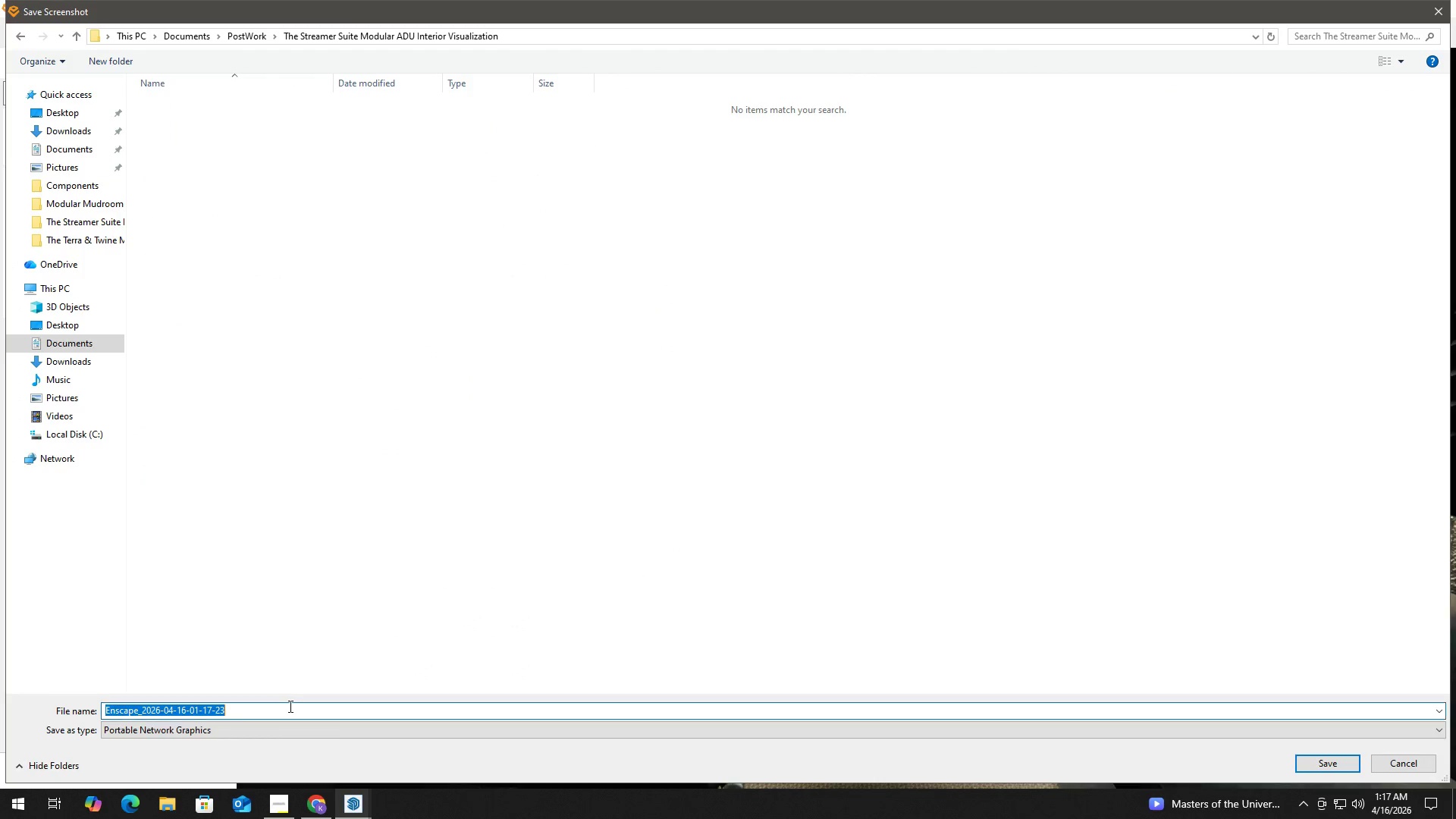 
type(Perspective View)
 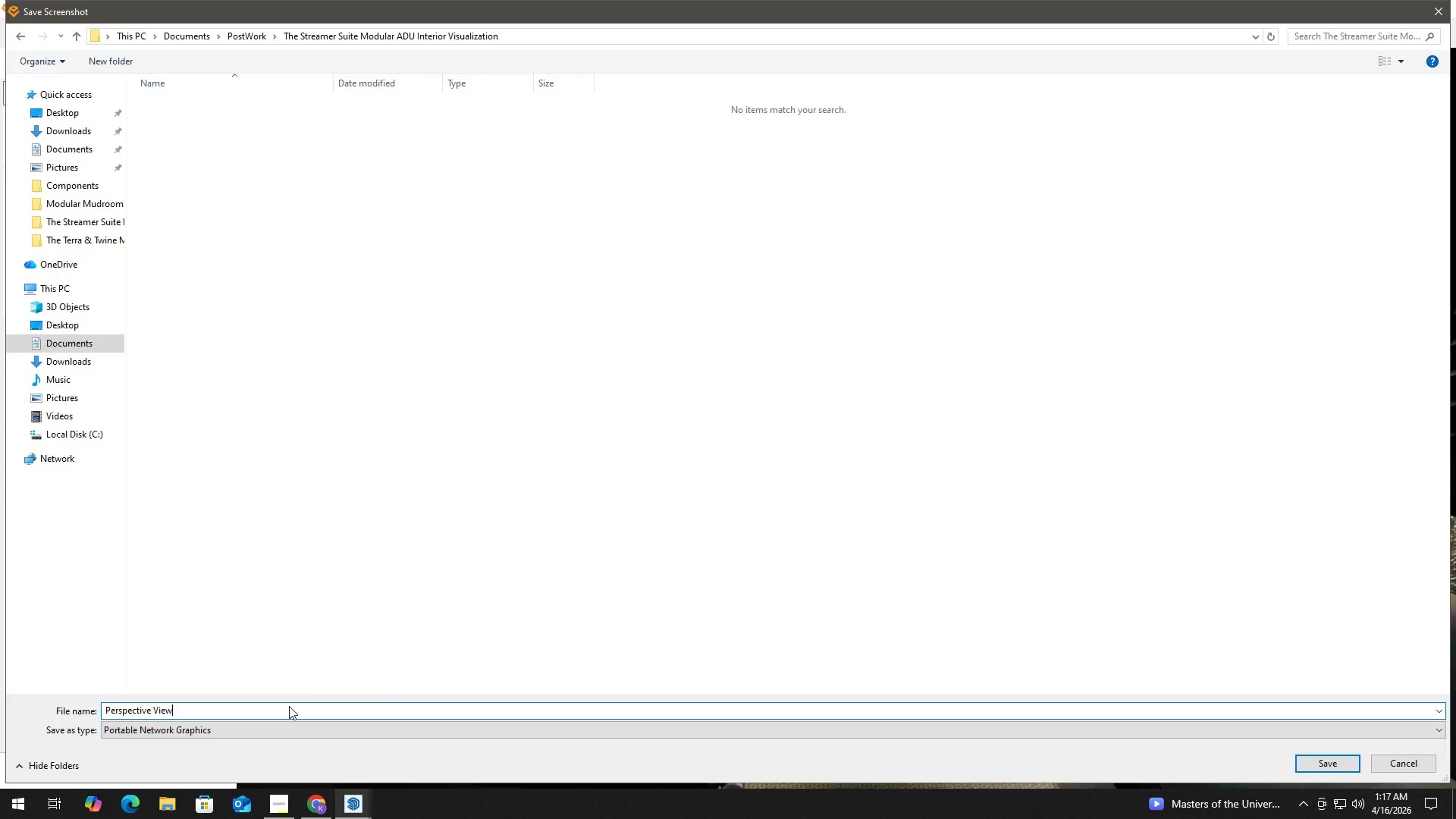 
key(Enter)
 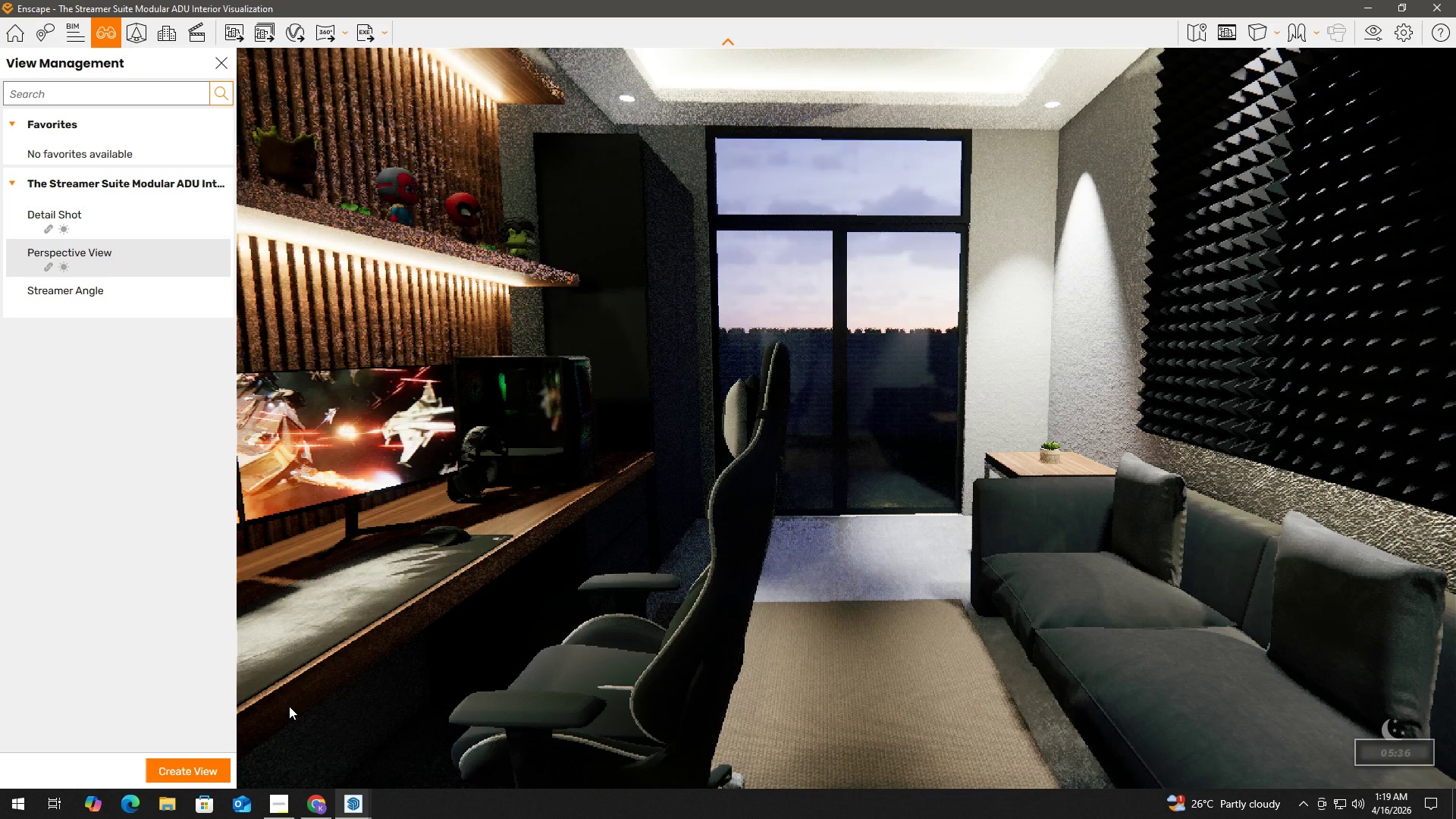 
wait(126.86)
 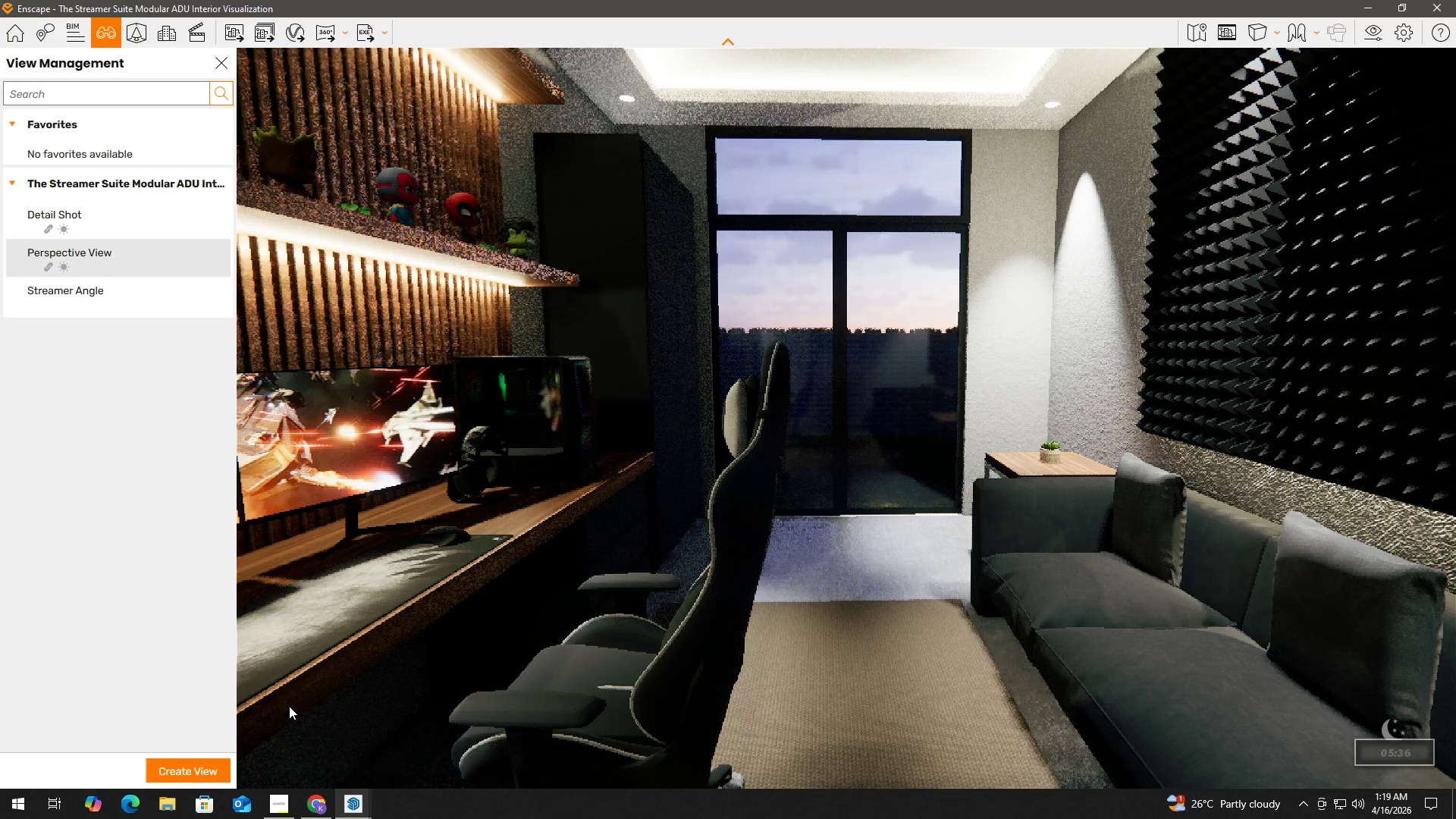 
left_click([142, 303])
 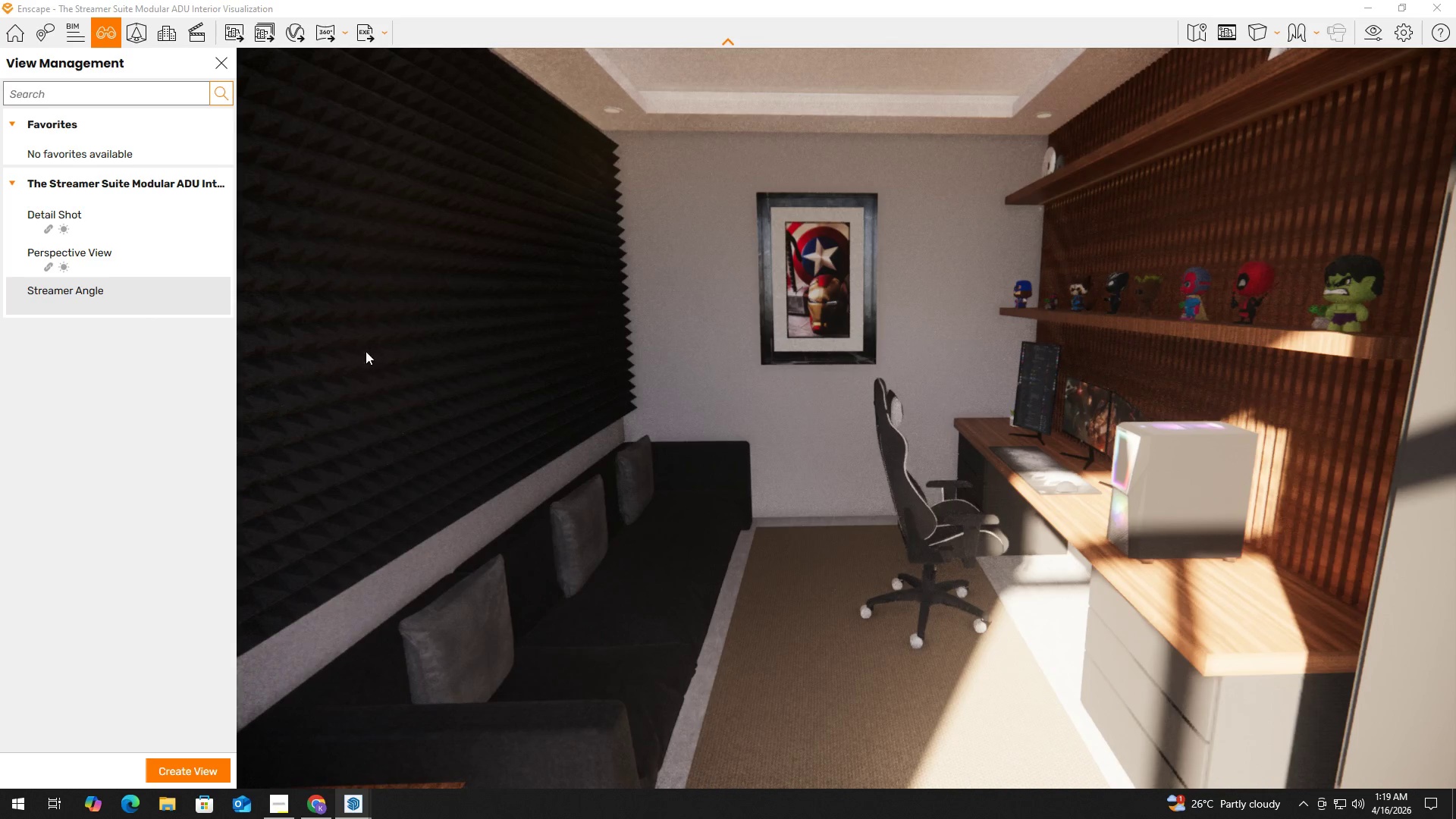 
left_click([204, 297])
 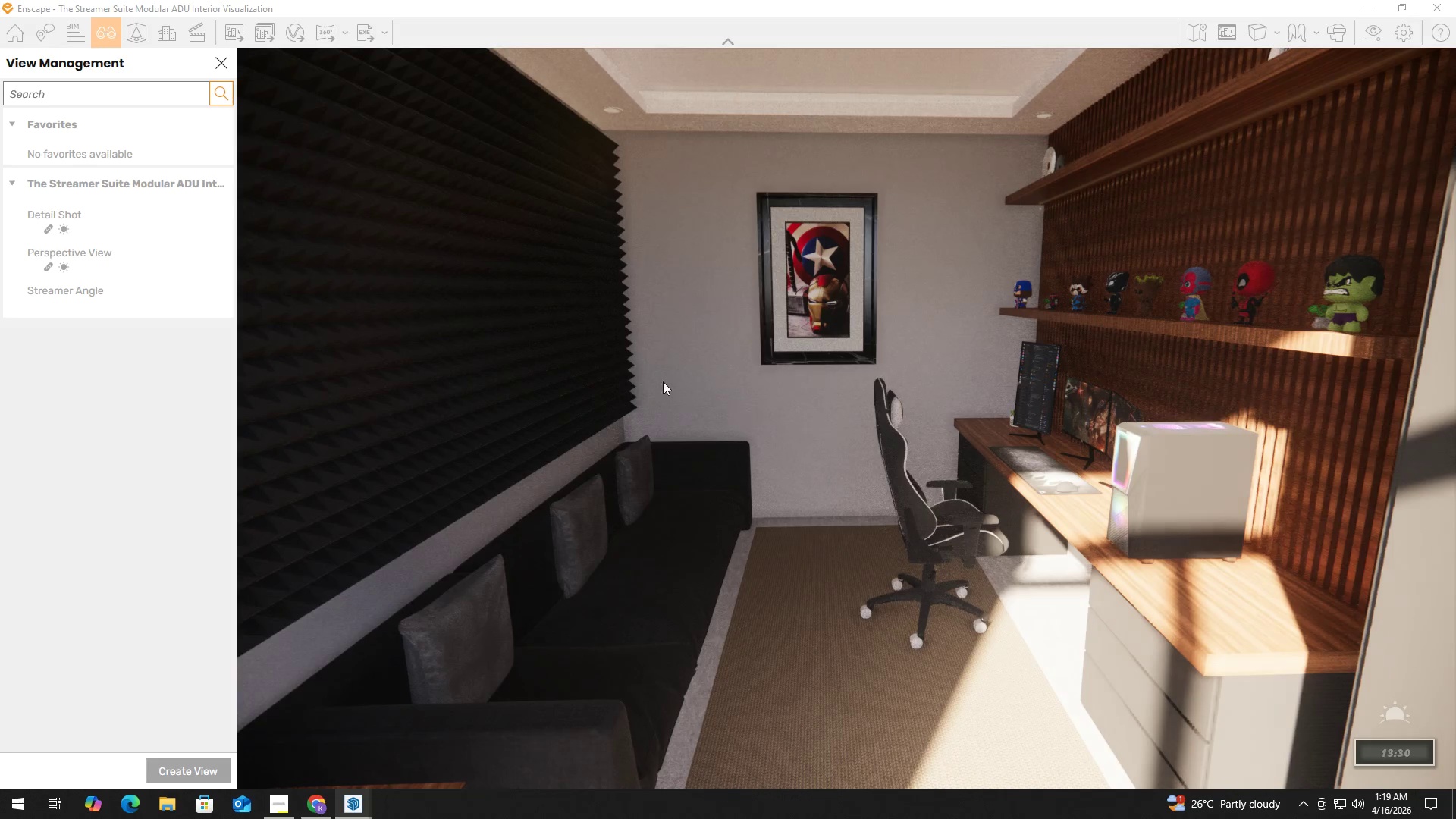 
hold_key(key=ShiftLeft, duration=1.5)
 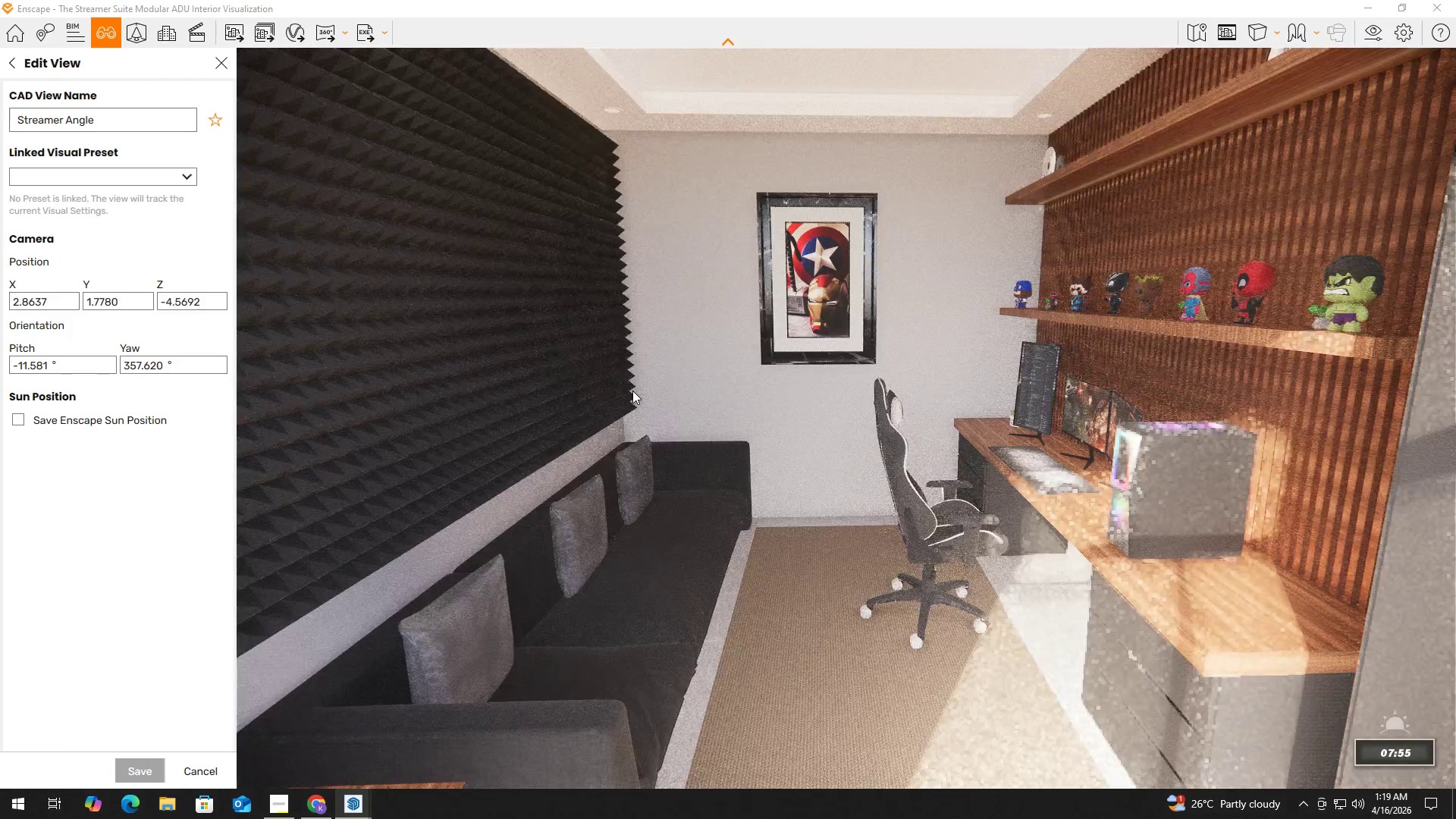 
hold_key(key=ShiftLeft, duration=1.52)
 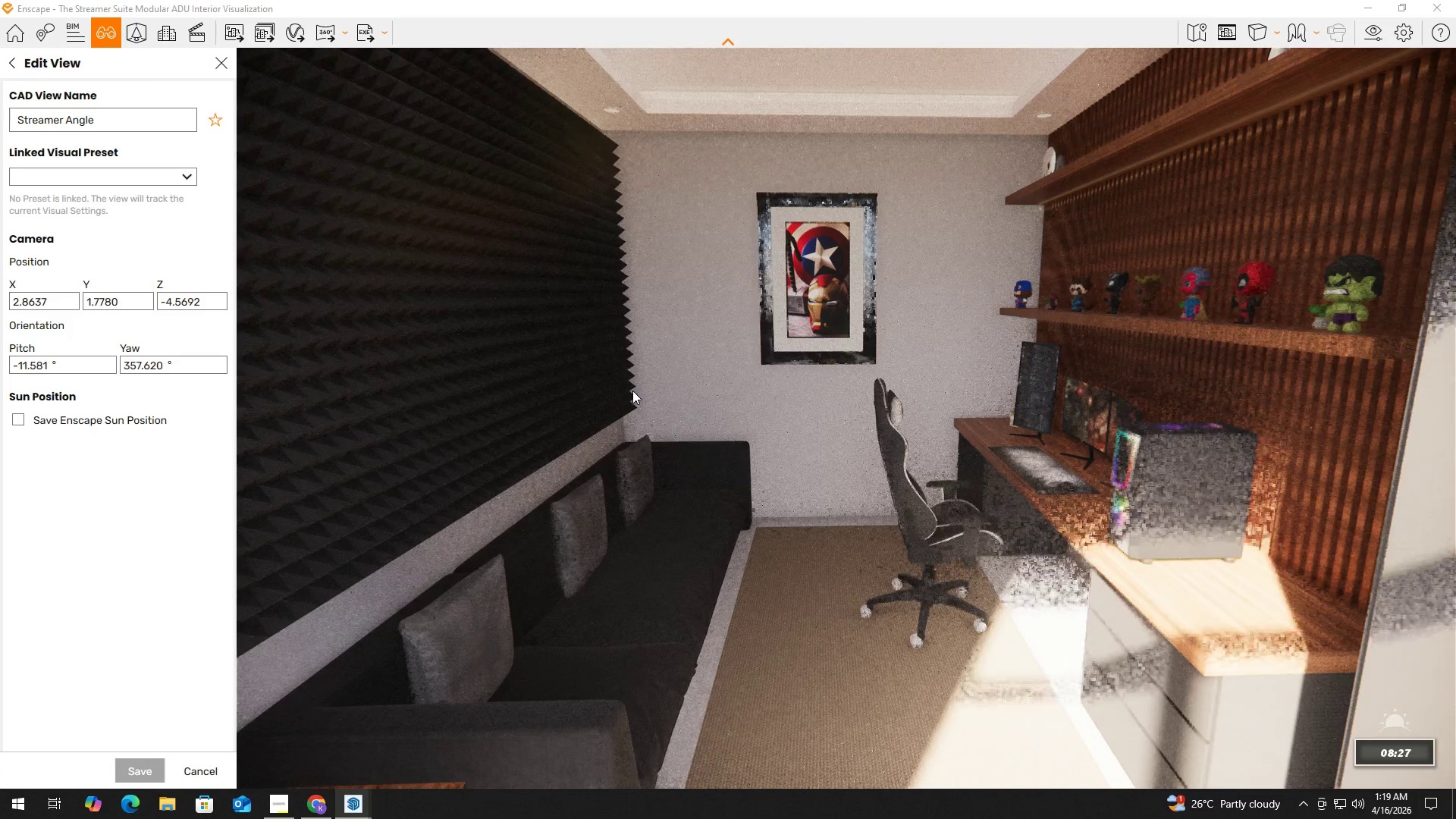 
hold_key(key=ShiftLeft, duration=1.52)
 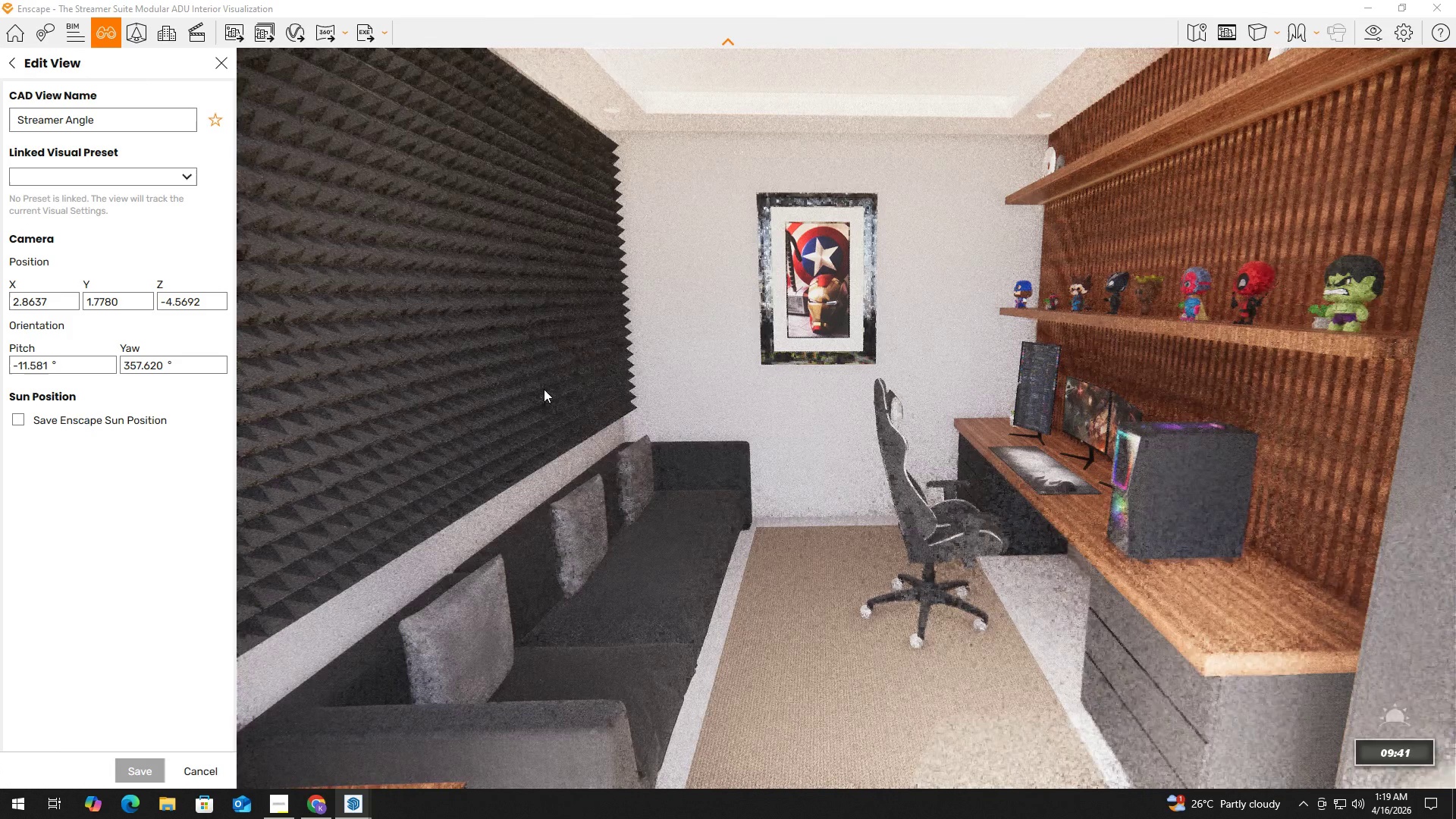 
hold_key(key=ShiftLeft, duration=1.51)
right_click([544, 389])
 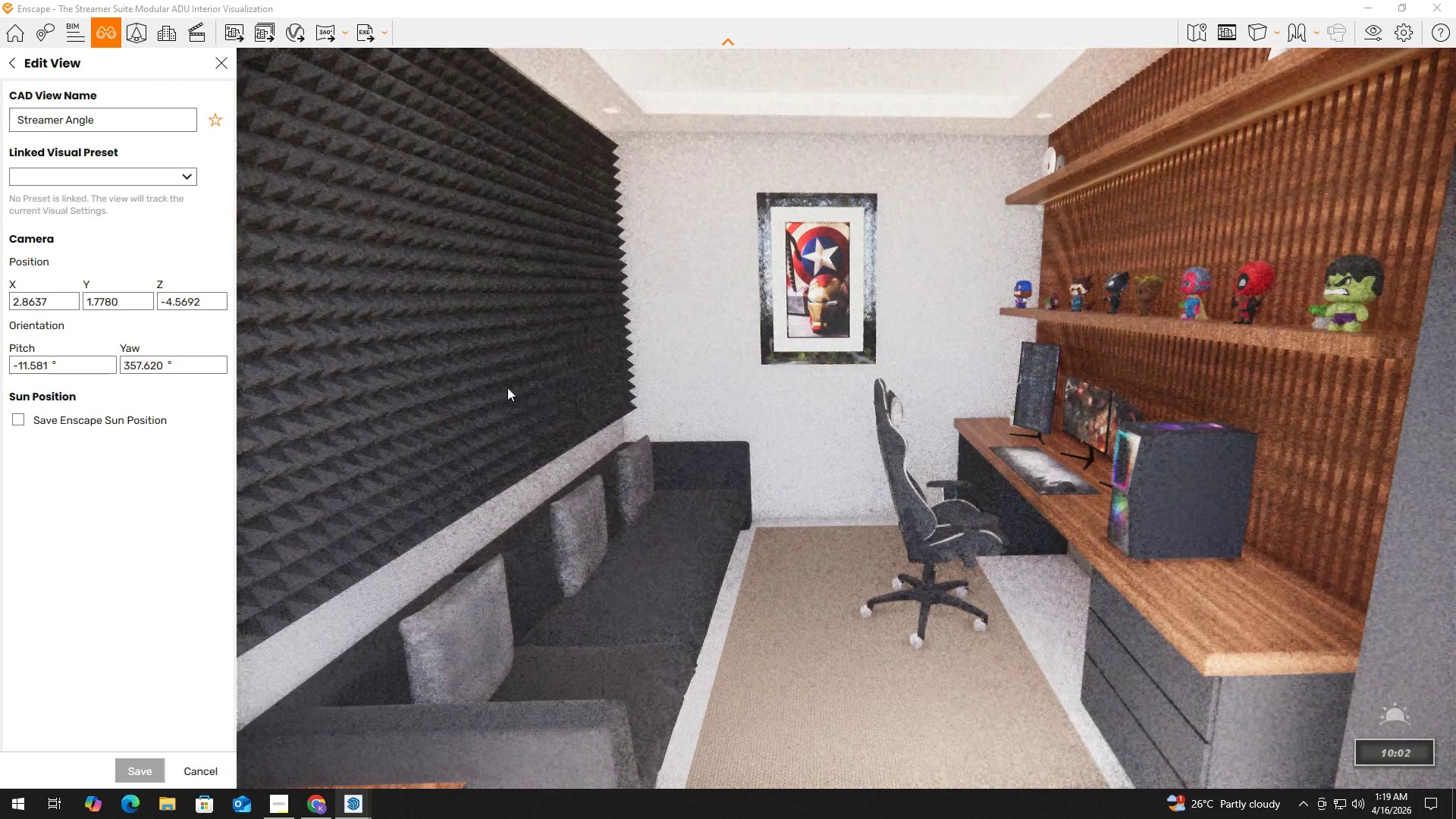 
hold_key(key=ShiftLeft, duration=1.52)
 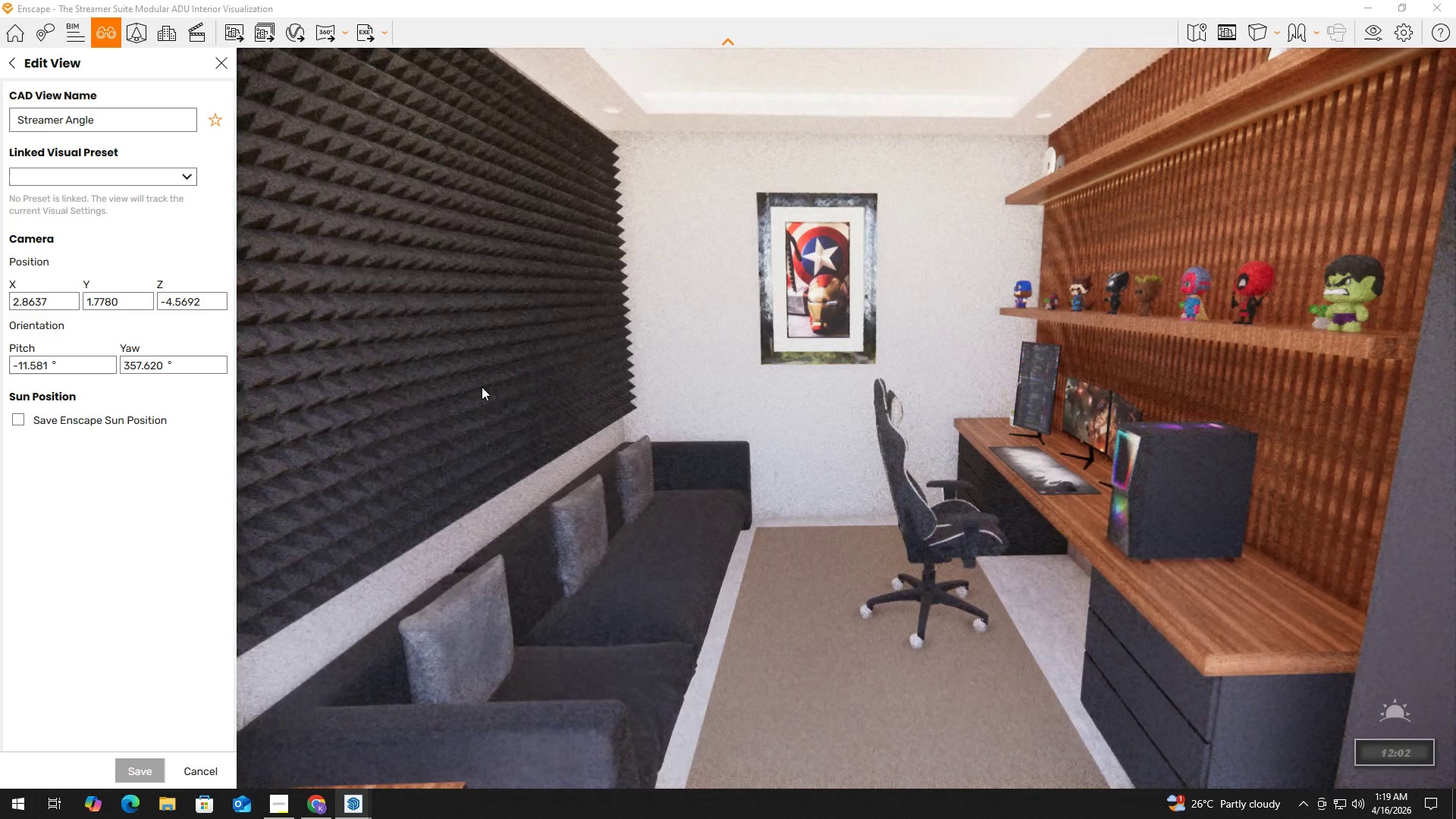 
hold_key(key=ShiftLeft, duration=1.5)
right_click([482, 387])
 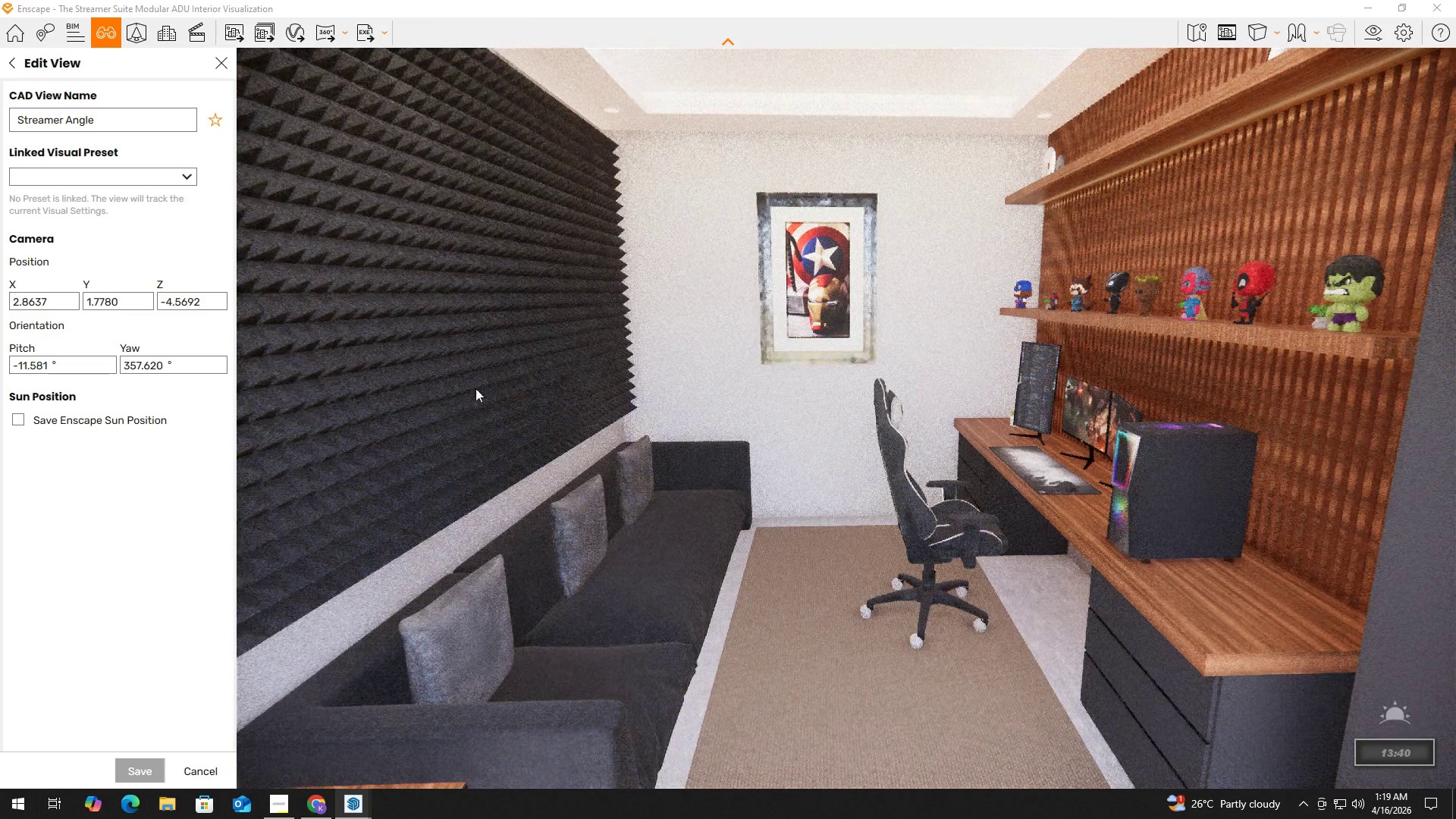 
hold_key(key=ShiftLeft, duration=1.52)
 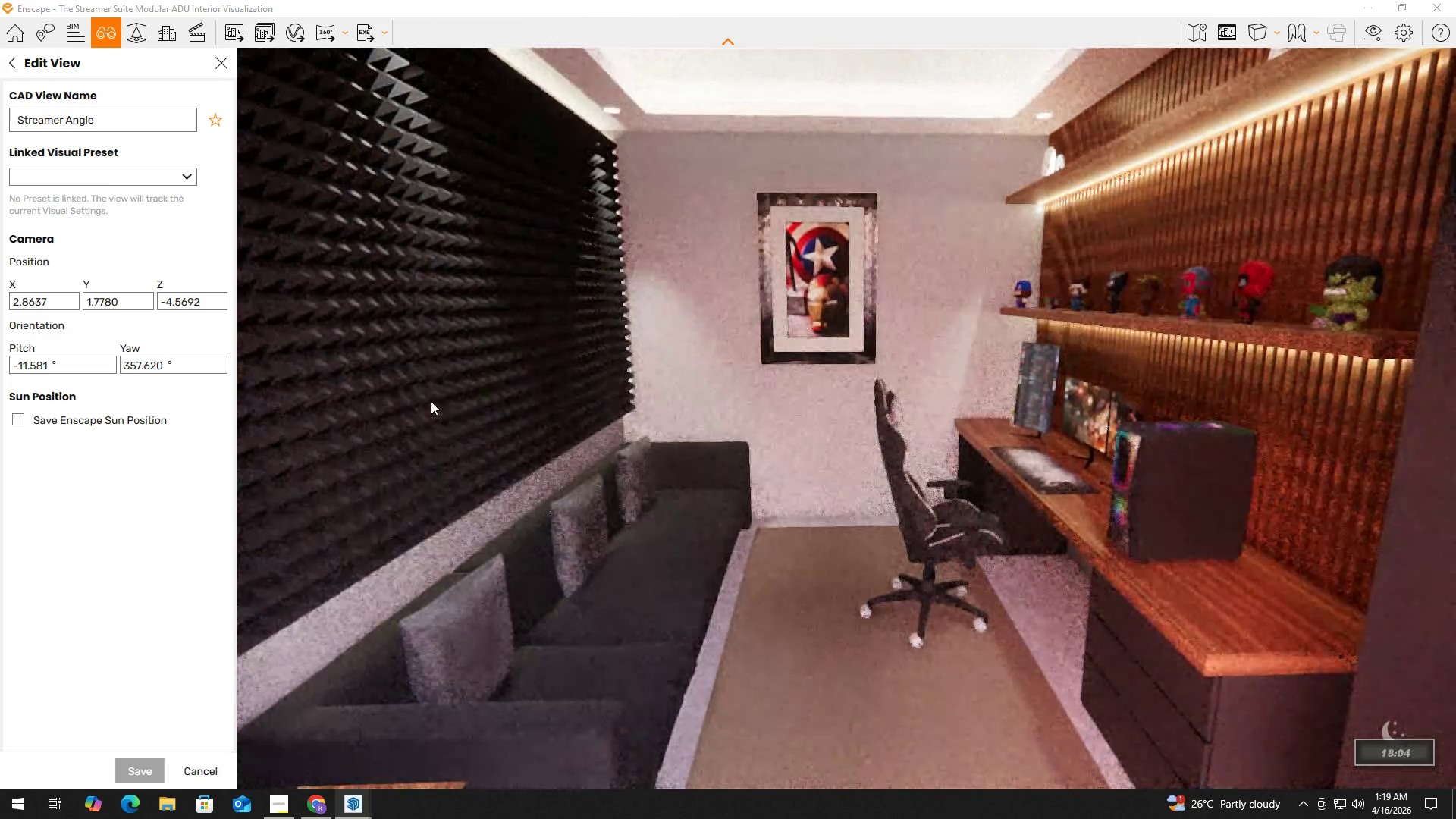 
hold_key(key=ShiftLeft, duration=1.51)
 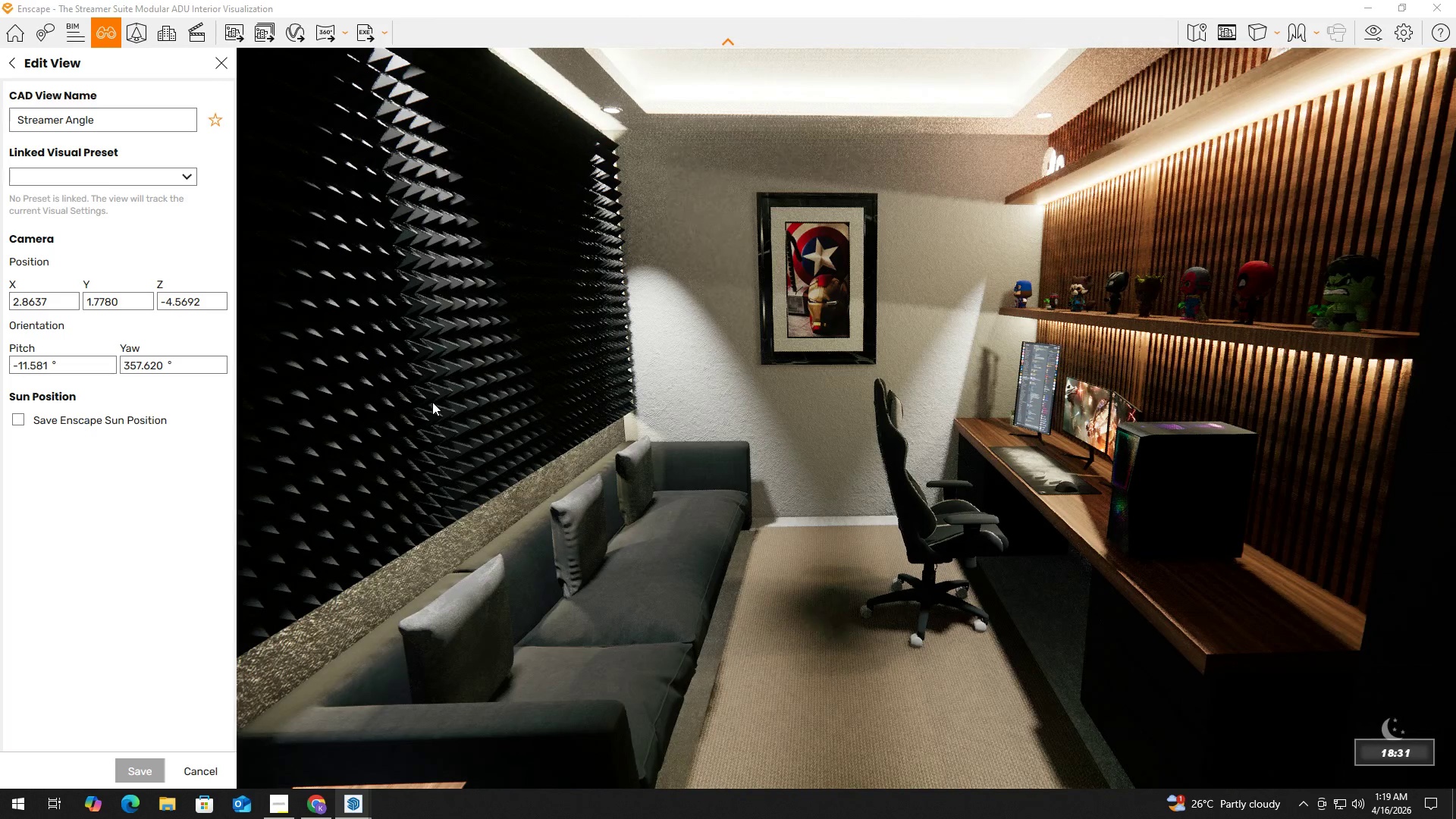 
hold_key(key=ShiftLeft, duration=1.19)
 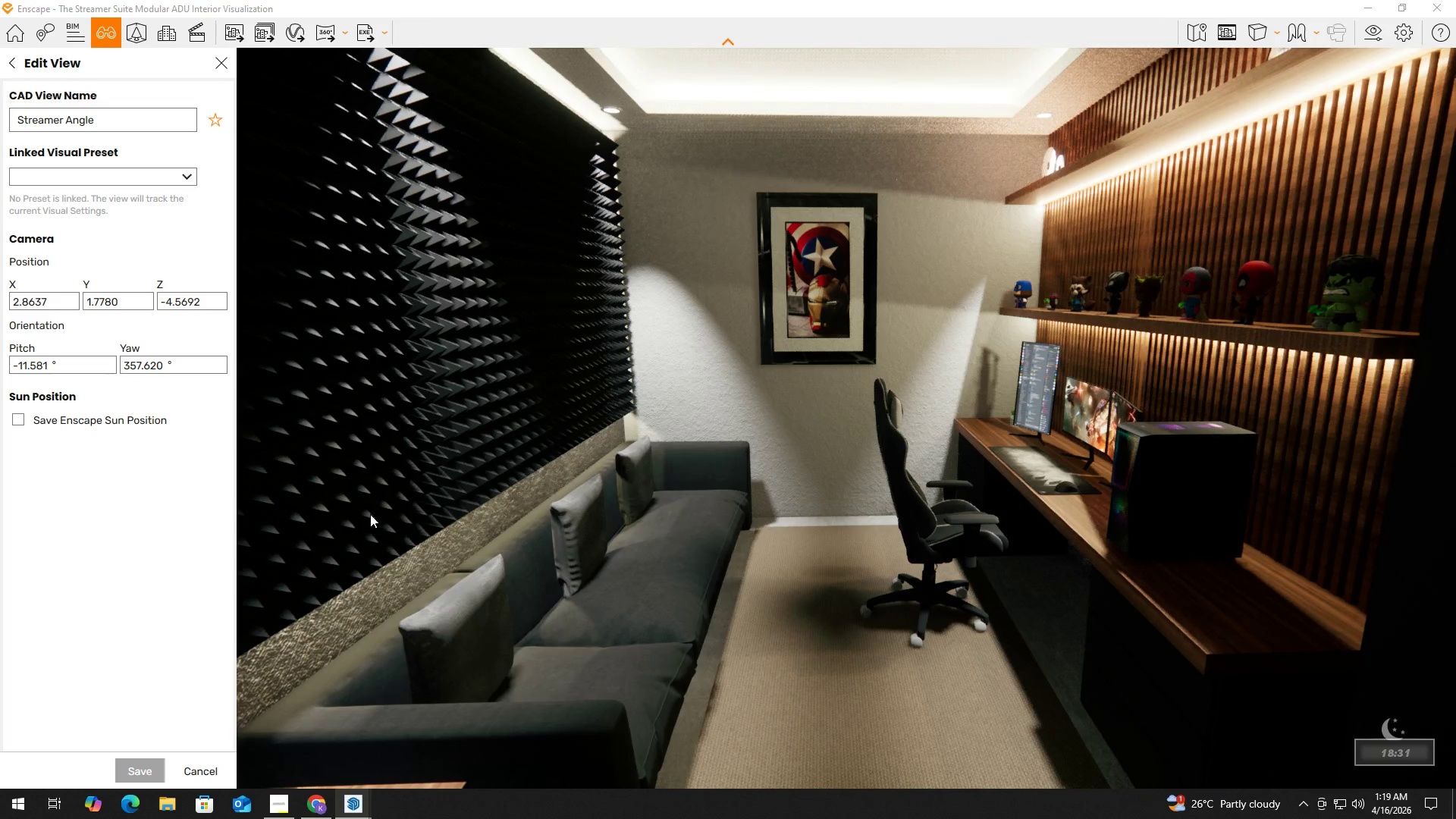 
hold_key(key=ShiftLeft, duration=15.02)
double_click([149, 768])
 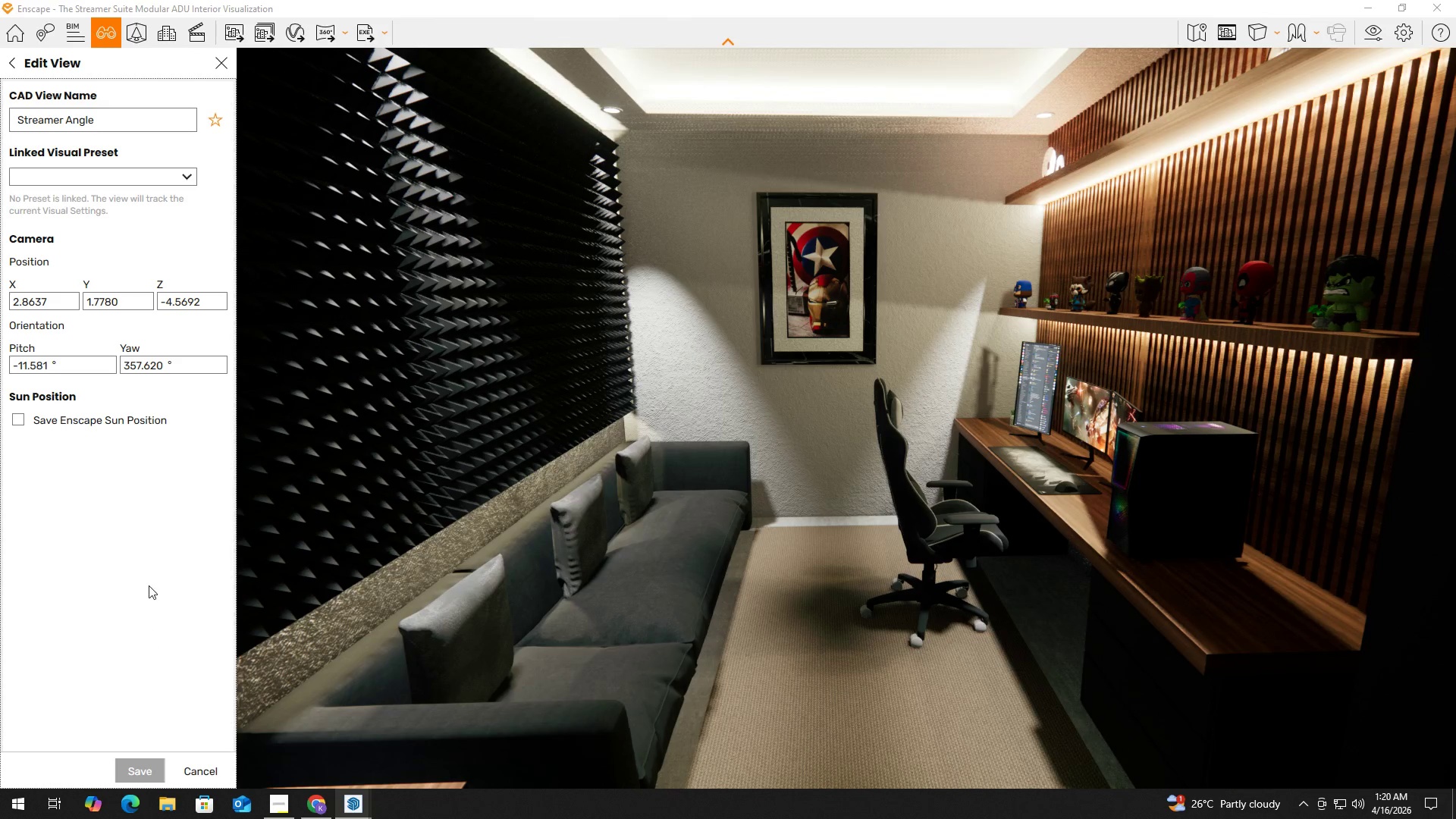 
left_click([148, 581])
 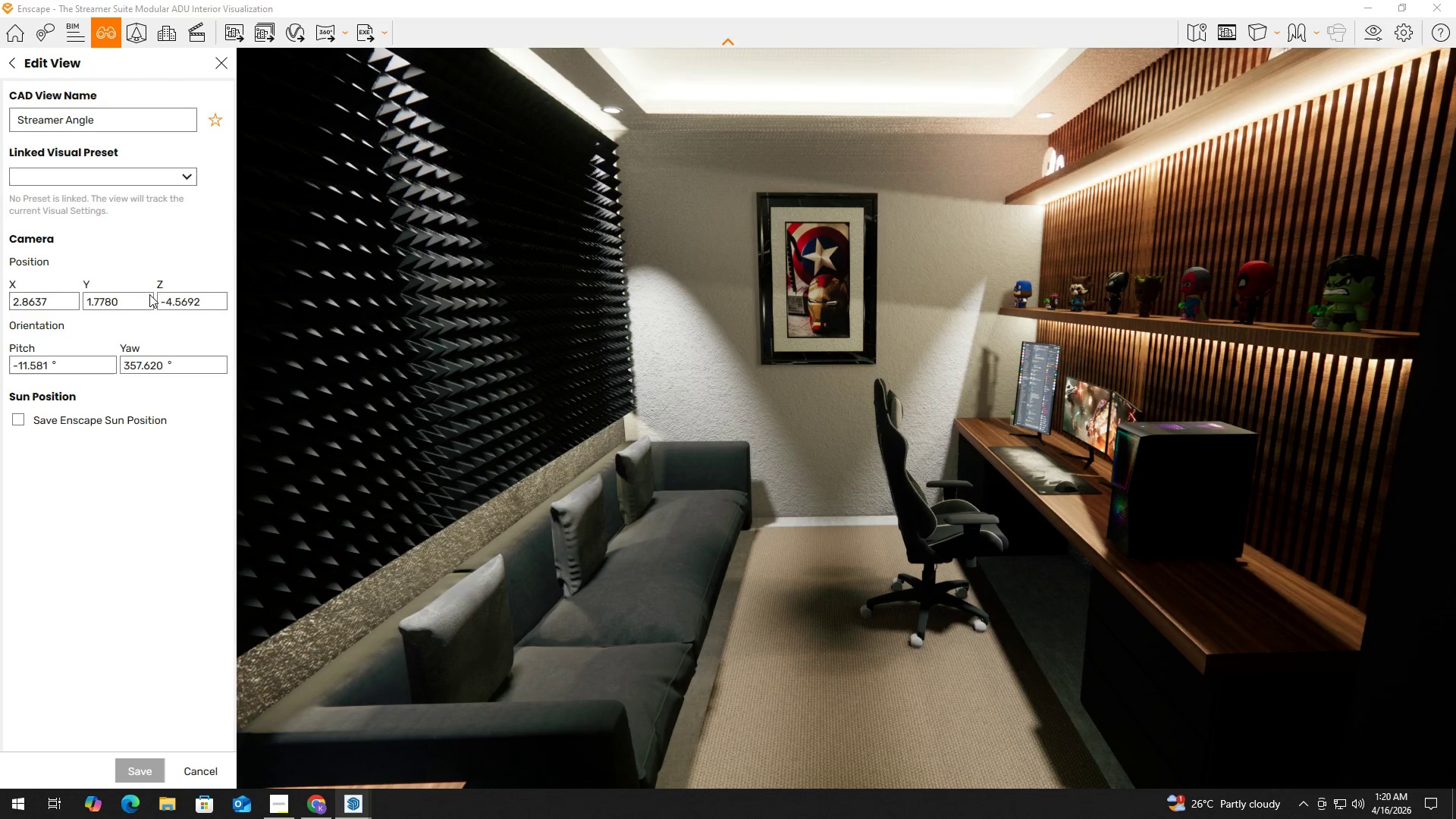 
left_click([137, 570])
 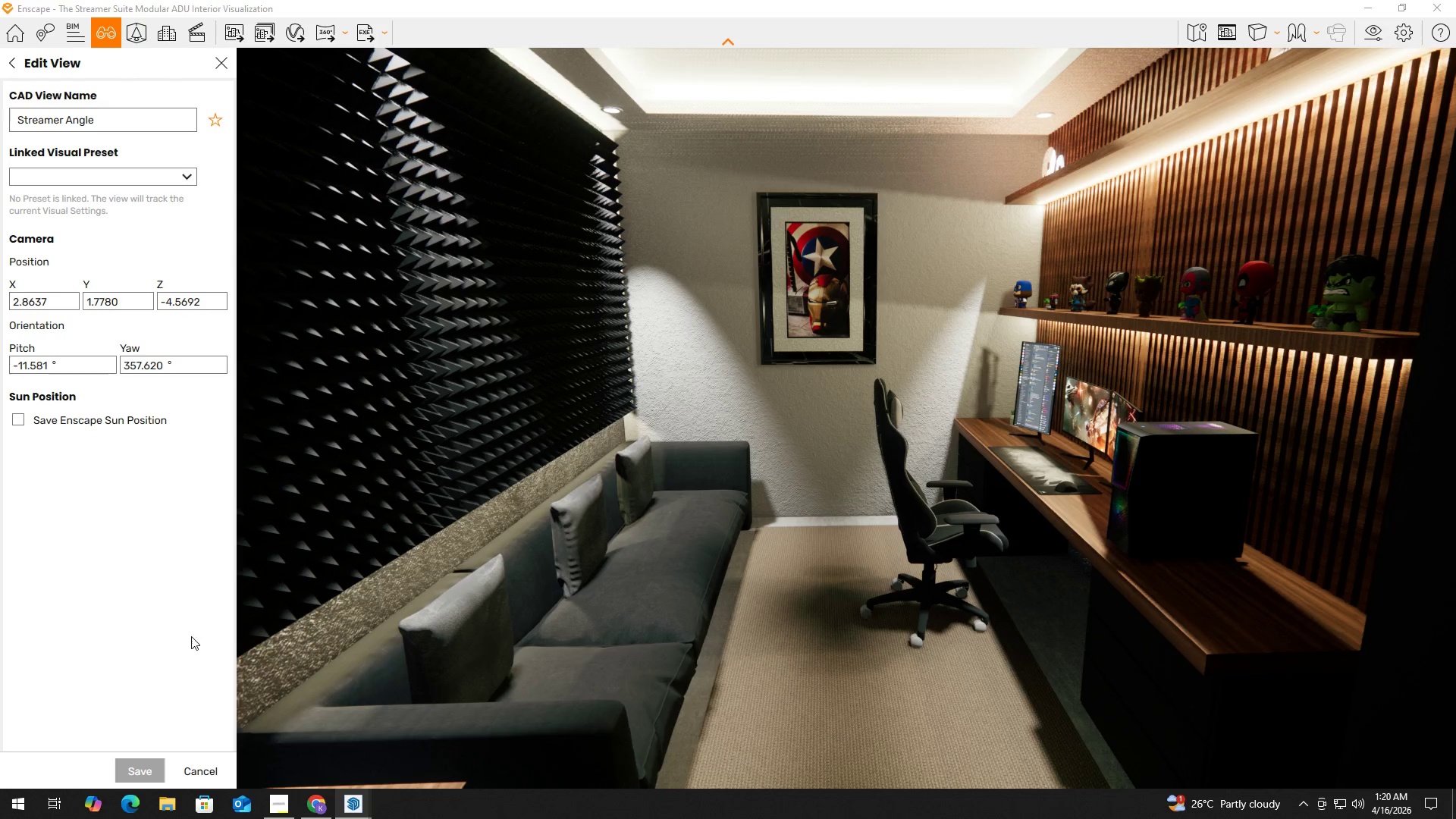 
left_click([140, 764])
 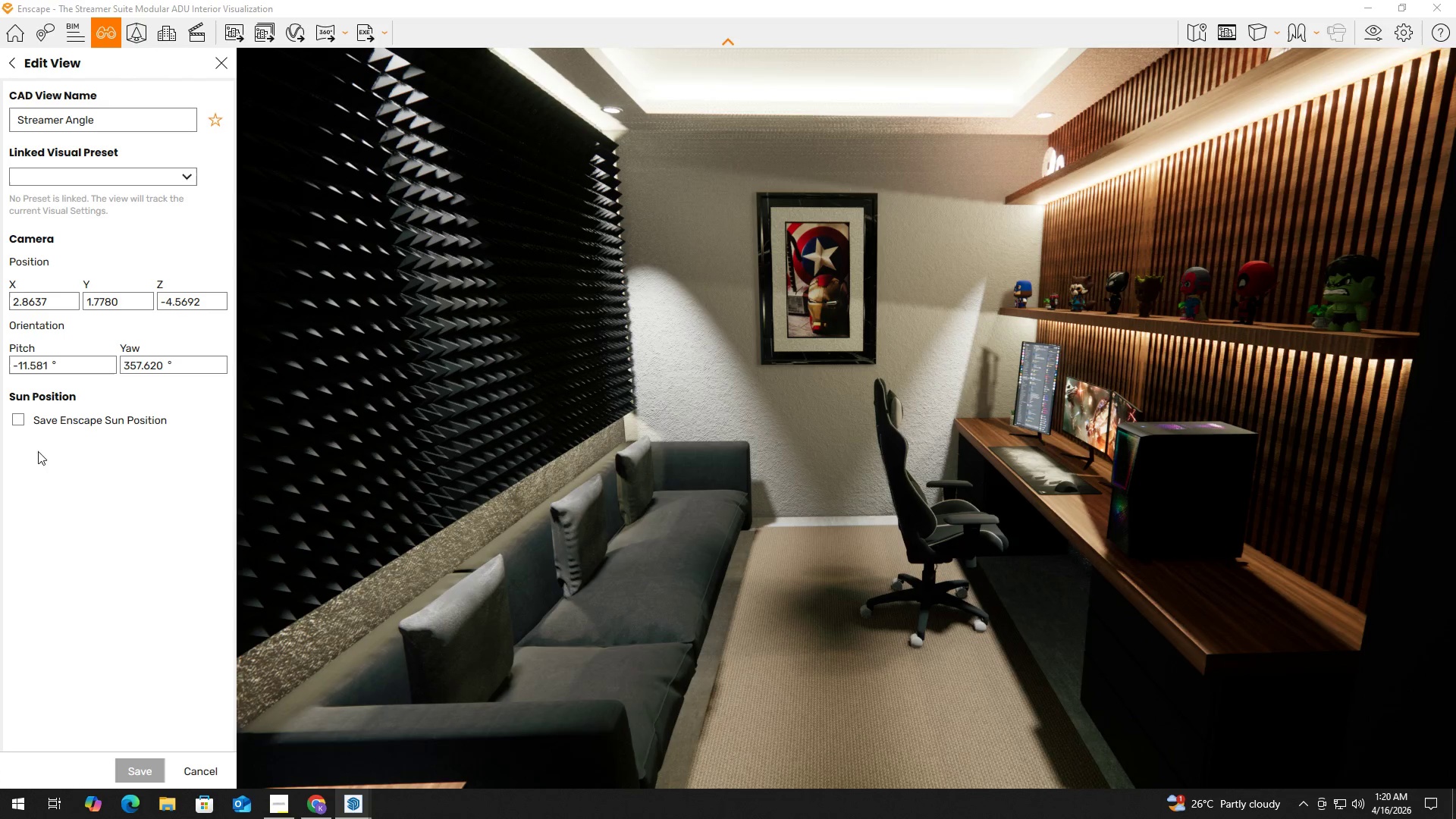 
left_click([24, 419])
 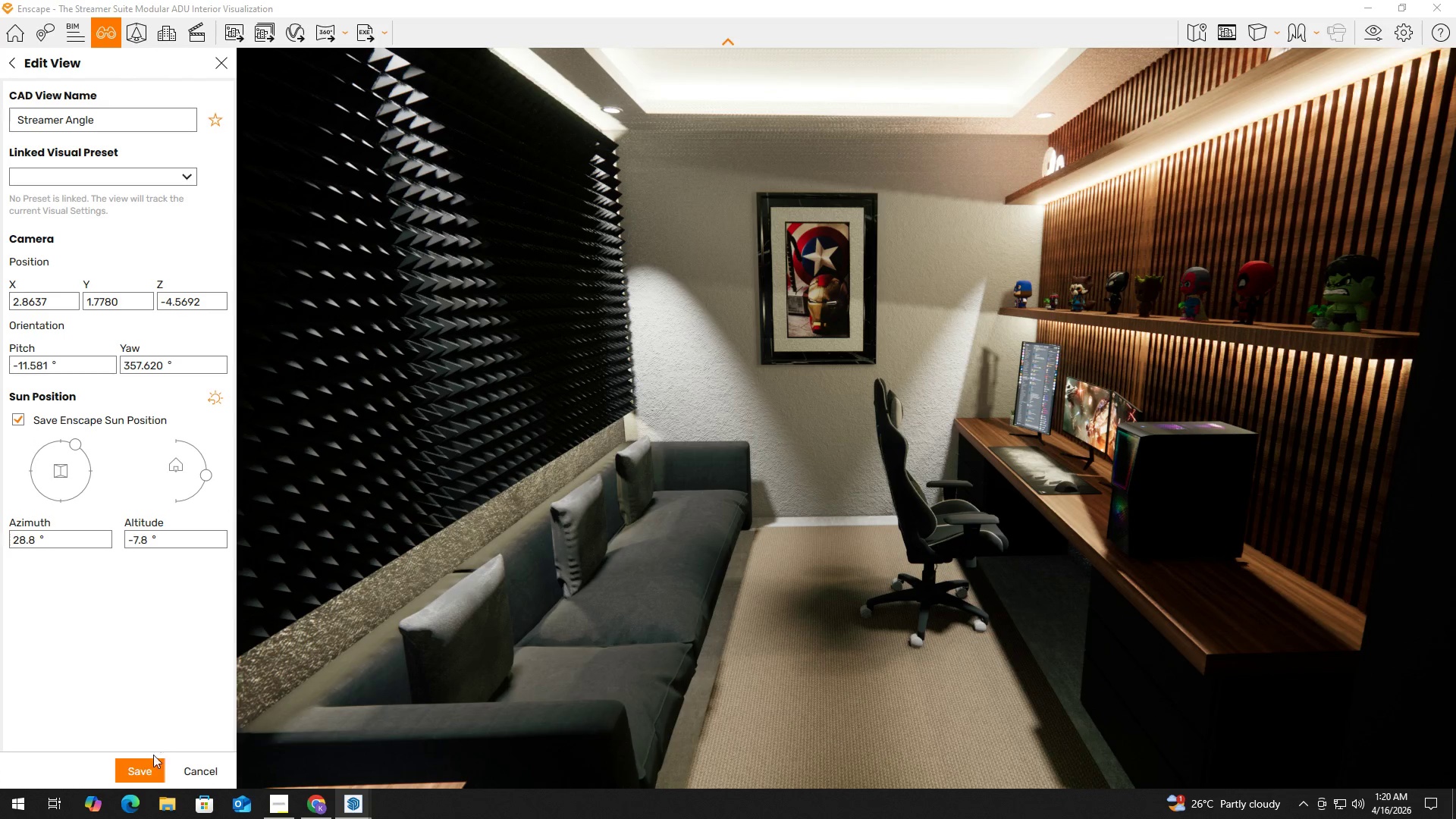 
left_click([146, 770])
 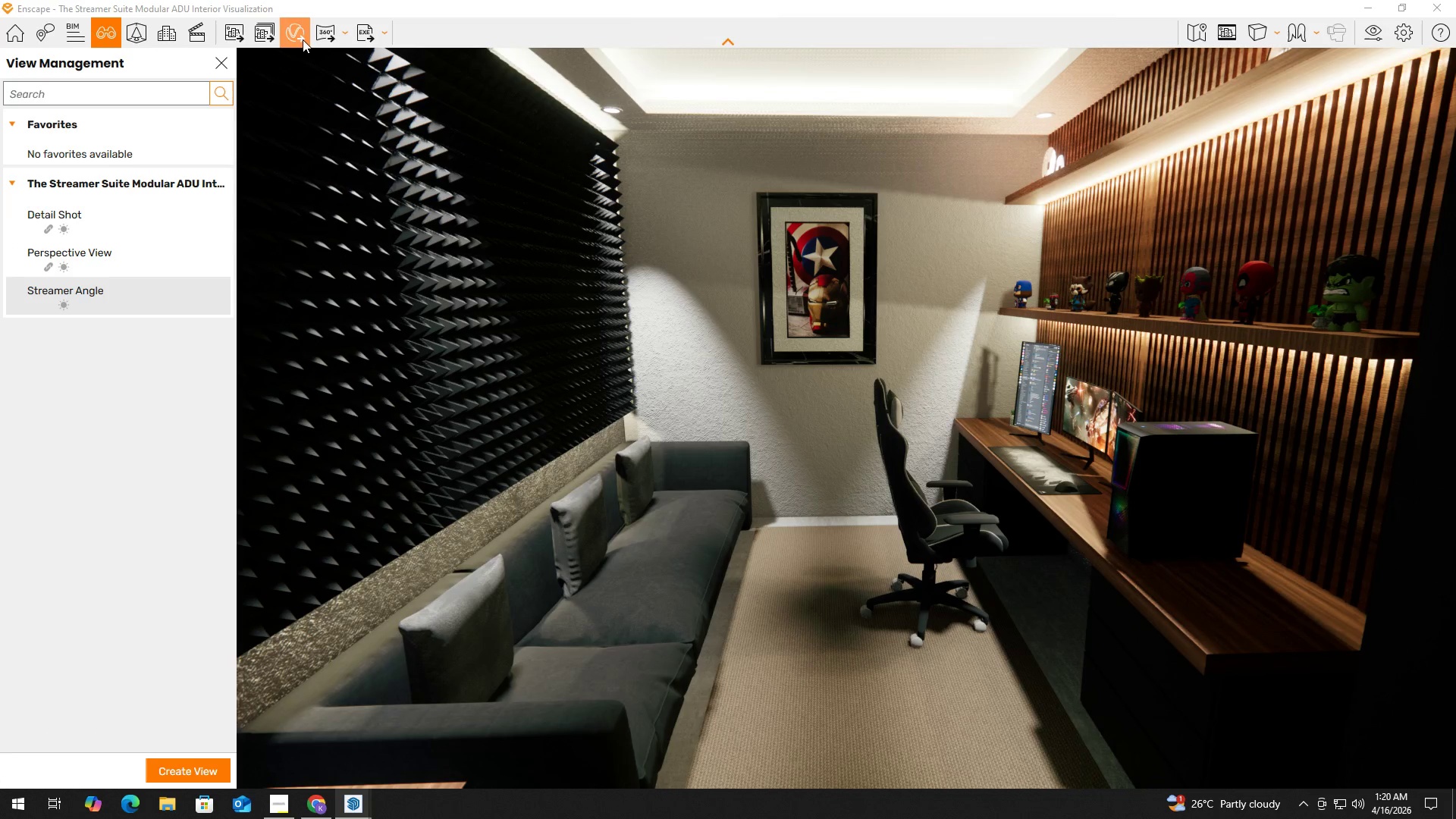 
left_click([230, 37])
 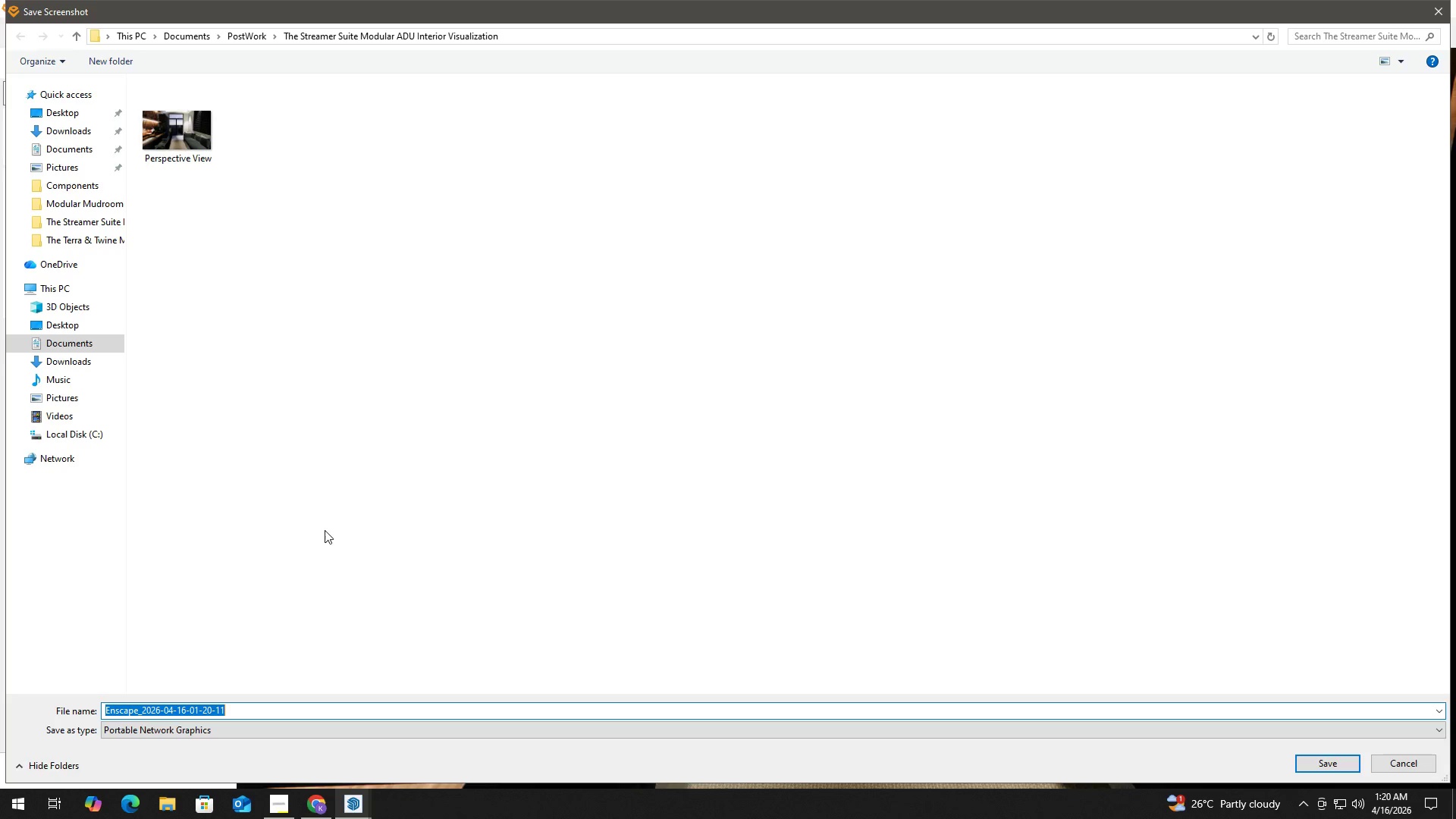 
type(Streamer View)
 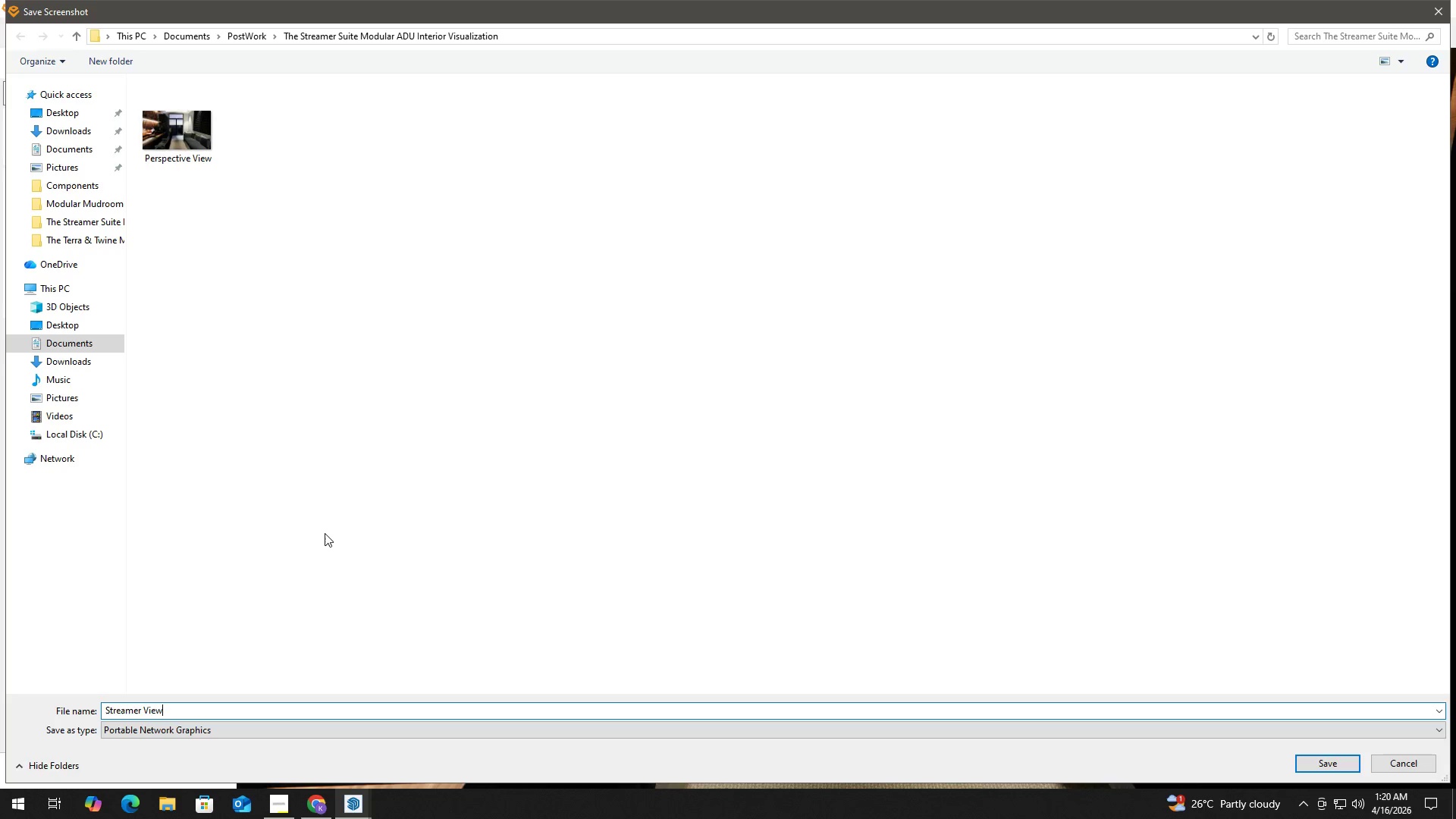 
key(Enter)
 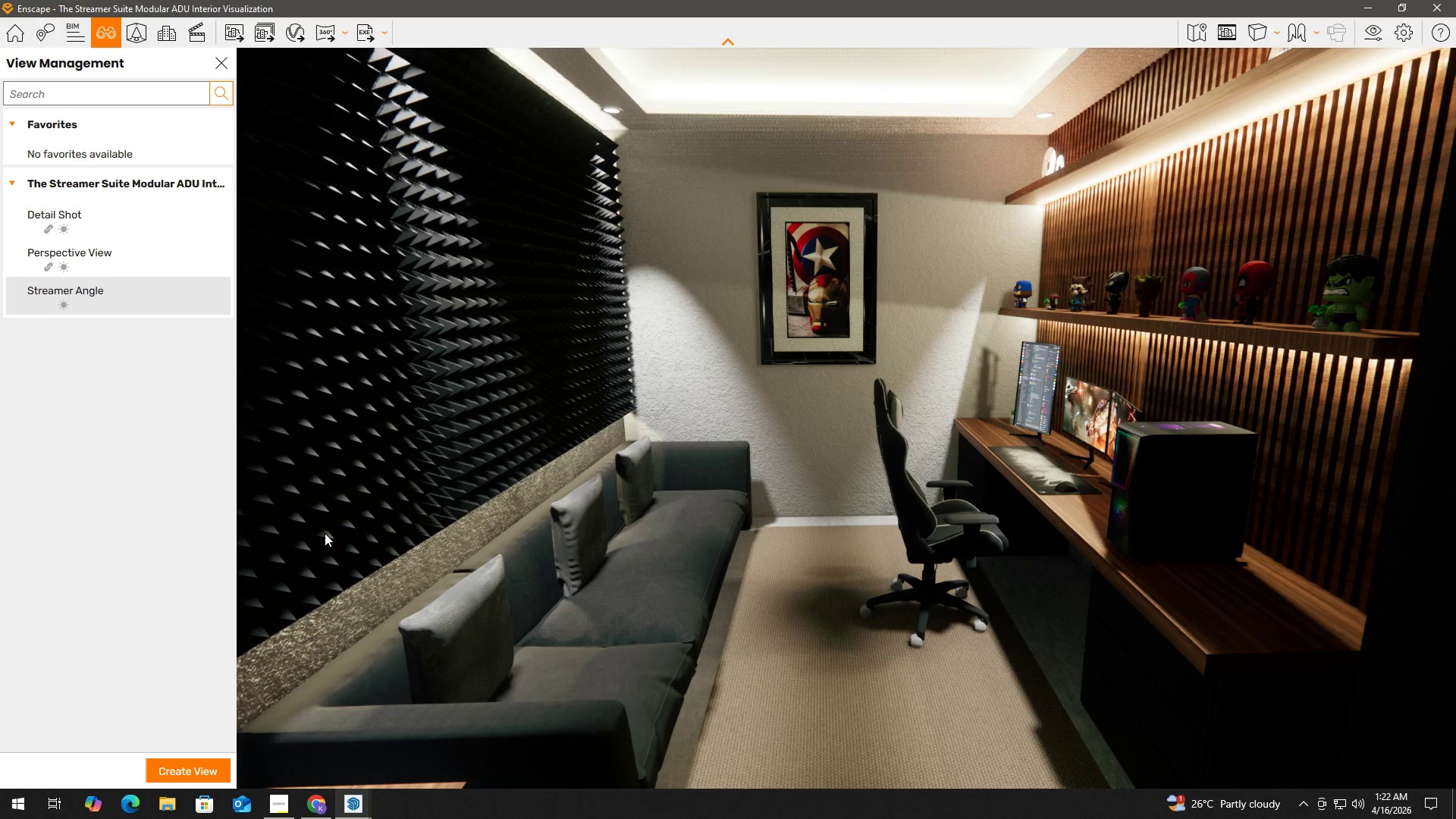 
wait(134.2)
 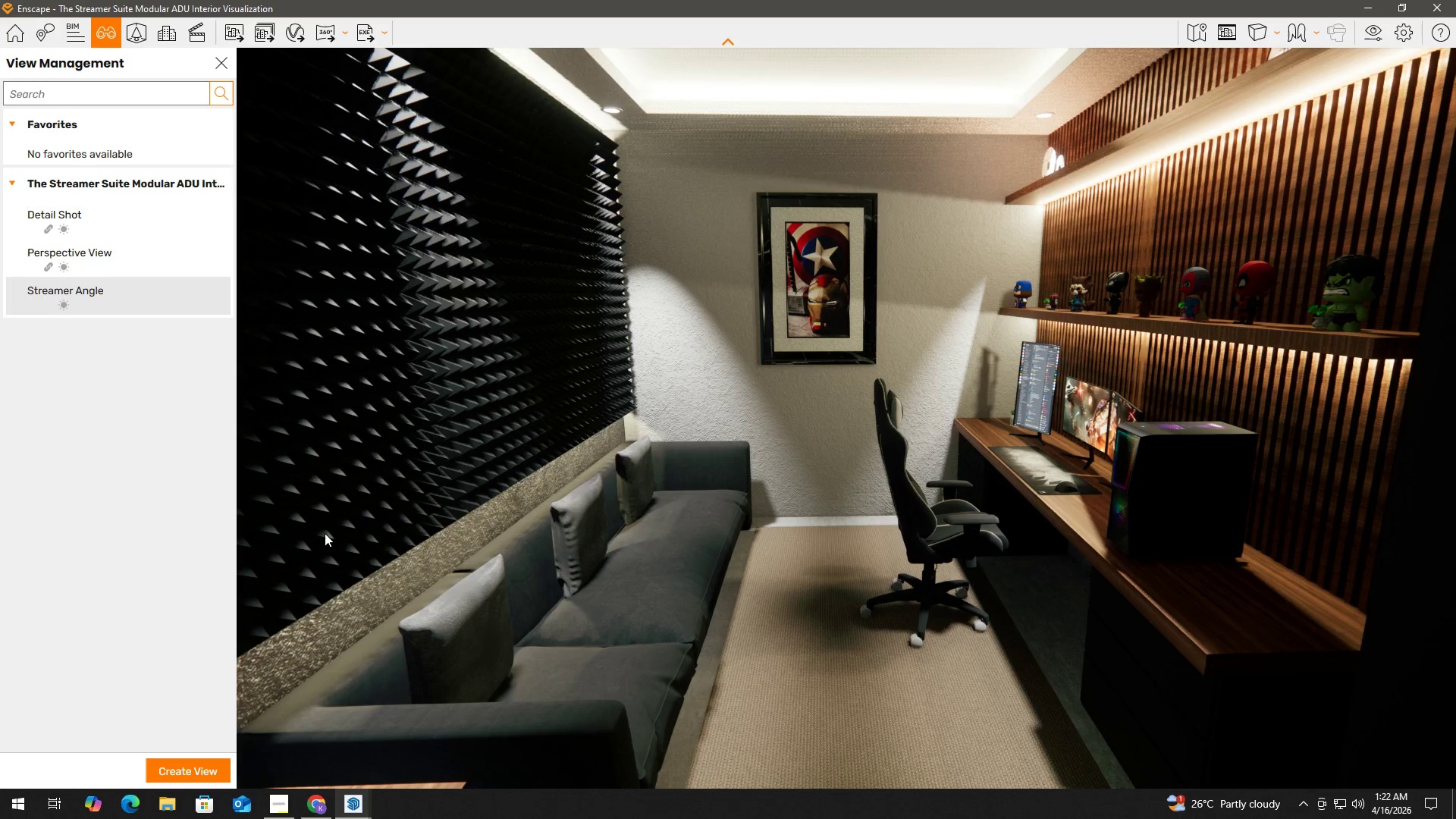 
left_click([152, 223])
 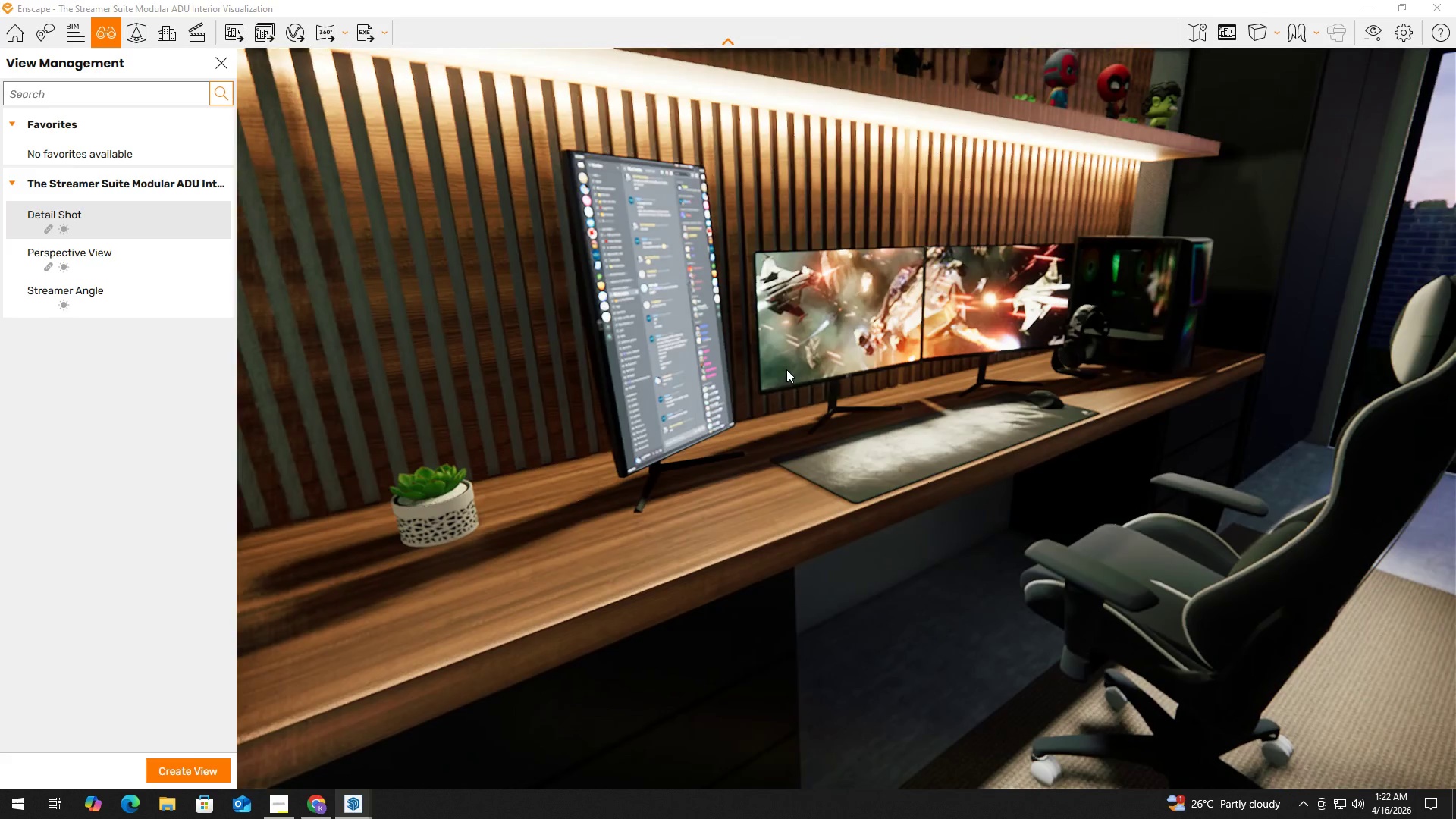 
wait(11.83)
 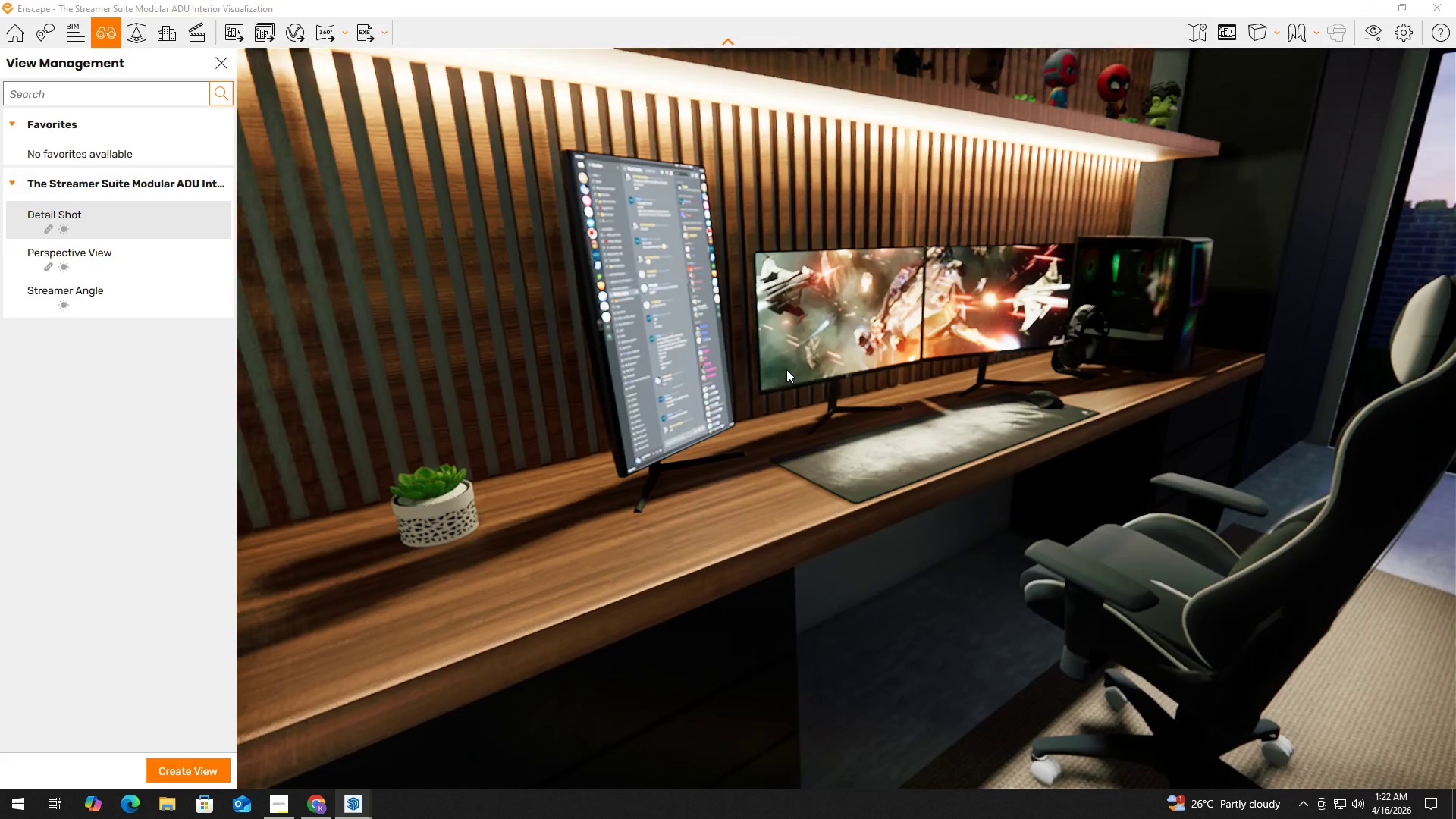 
left_click([230, 36])
 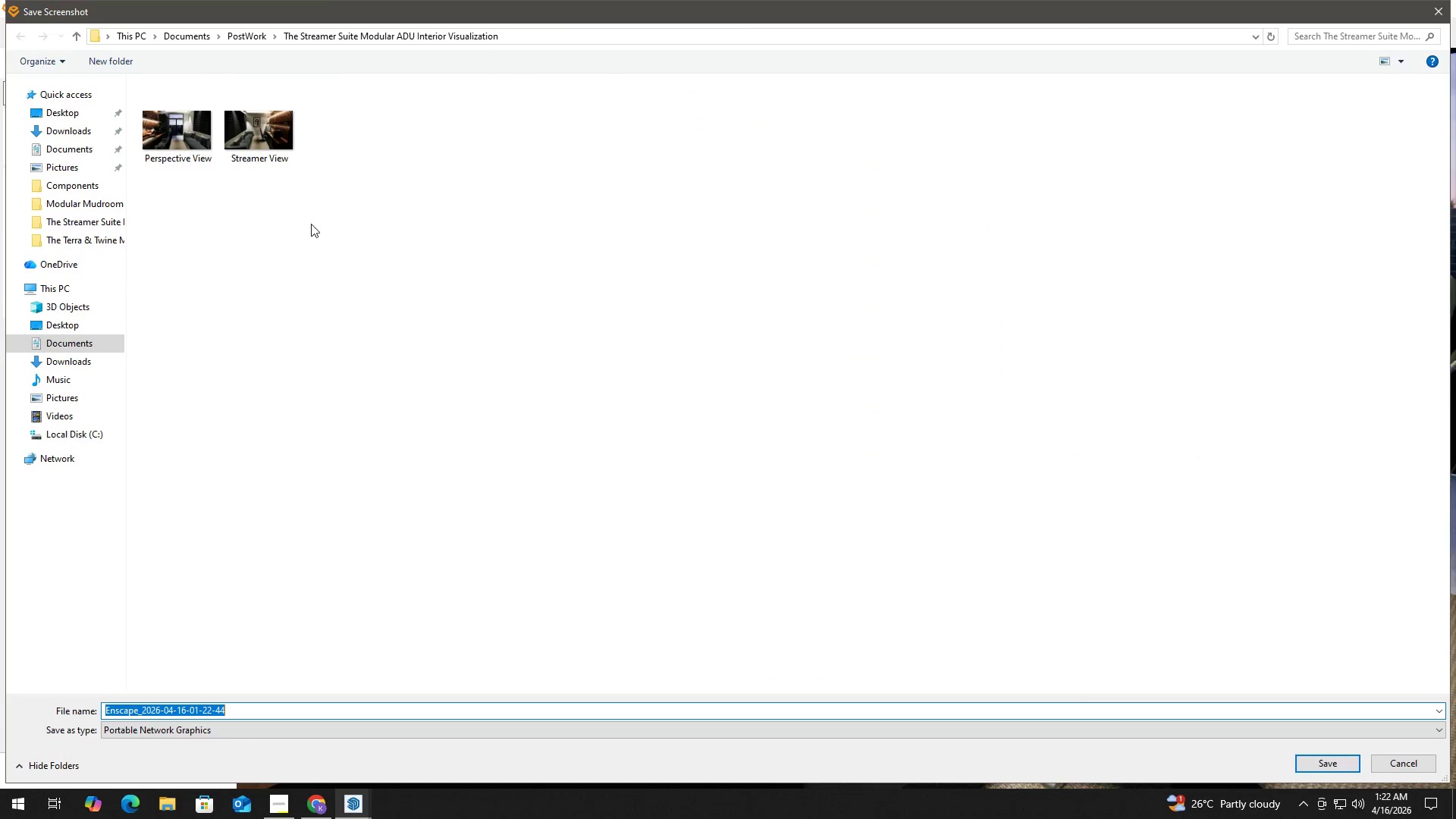 
type(Detail Shot)
 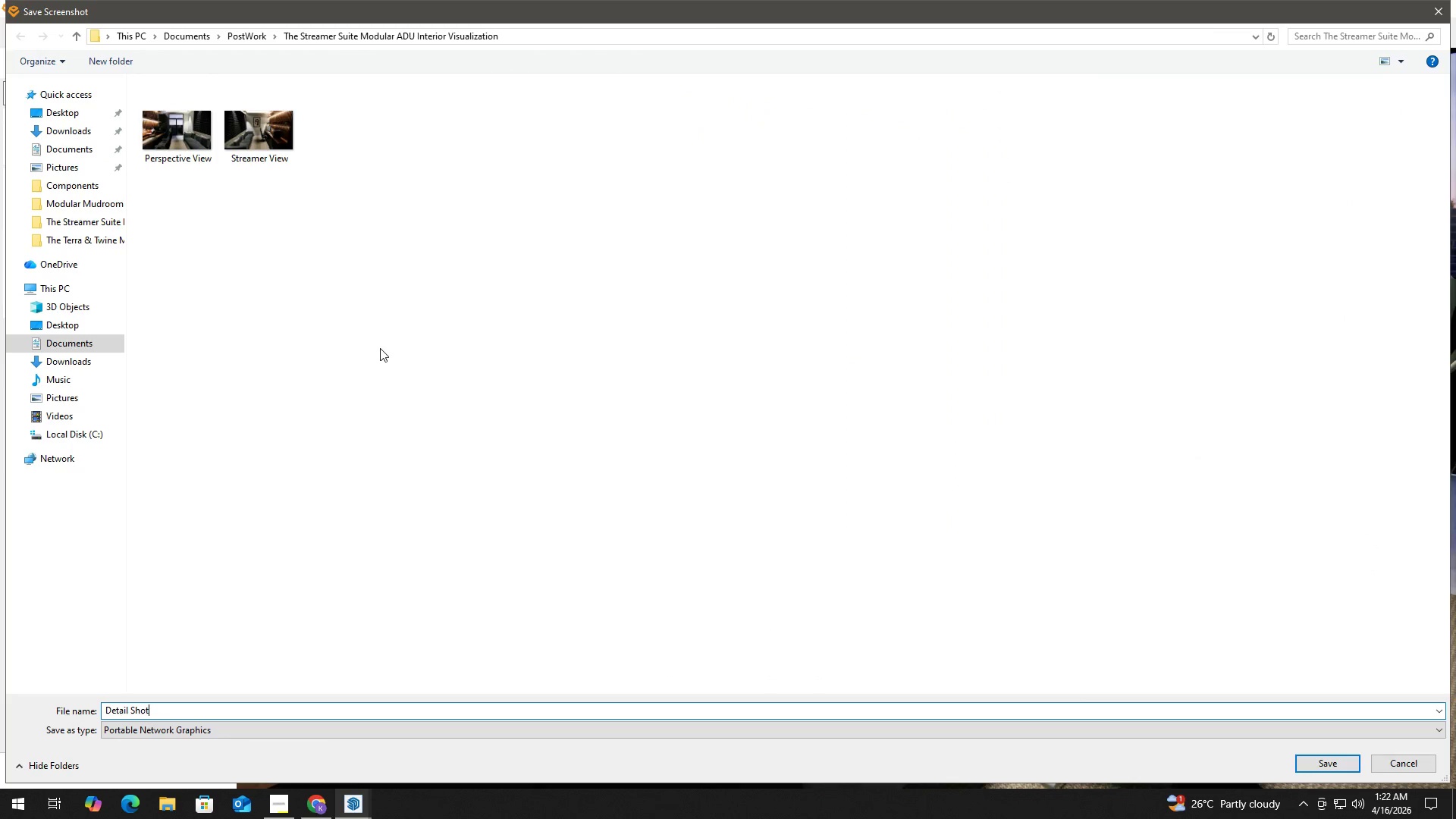 
key(Enter)
 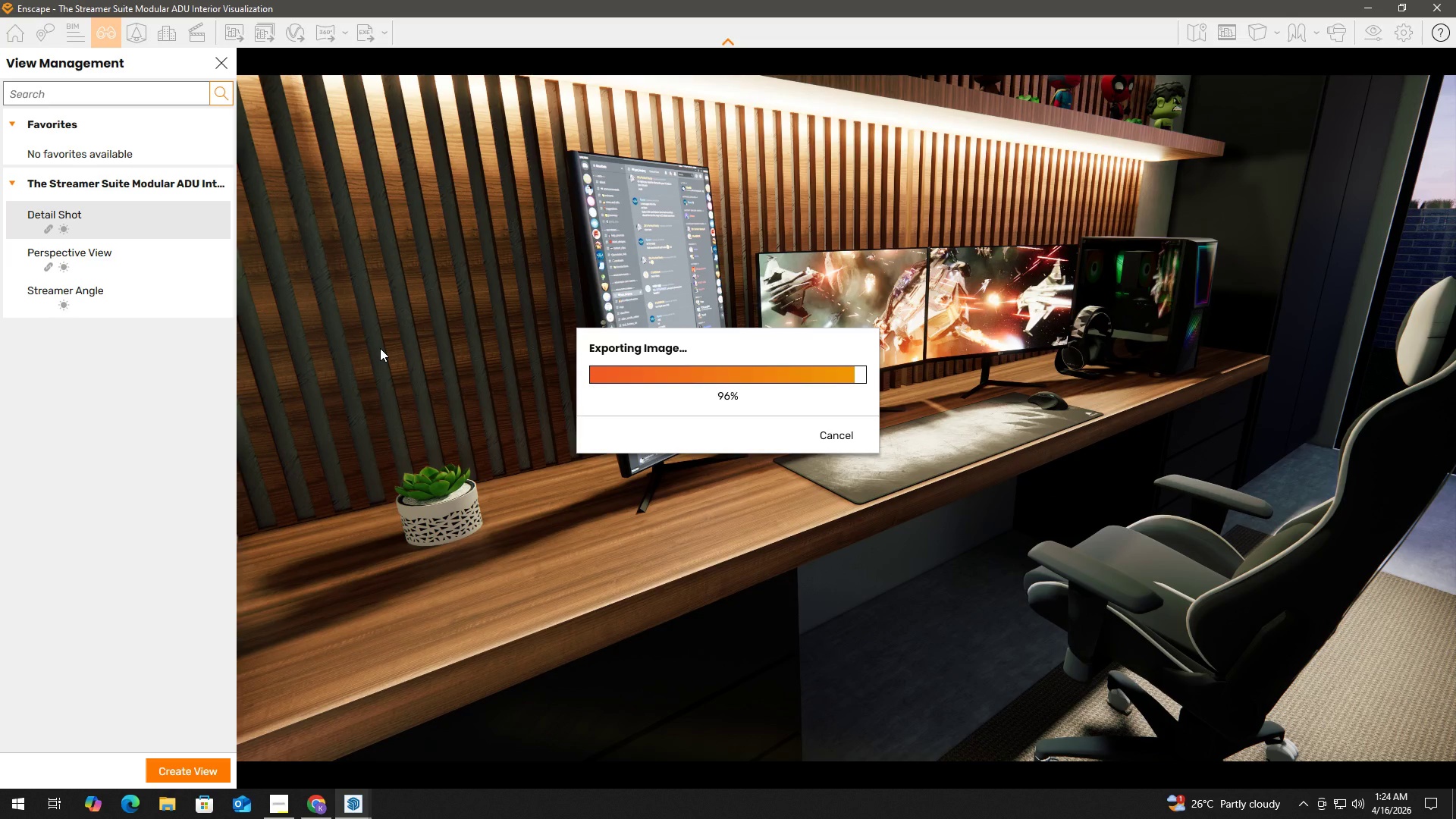 
wait(115.56)
 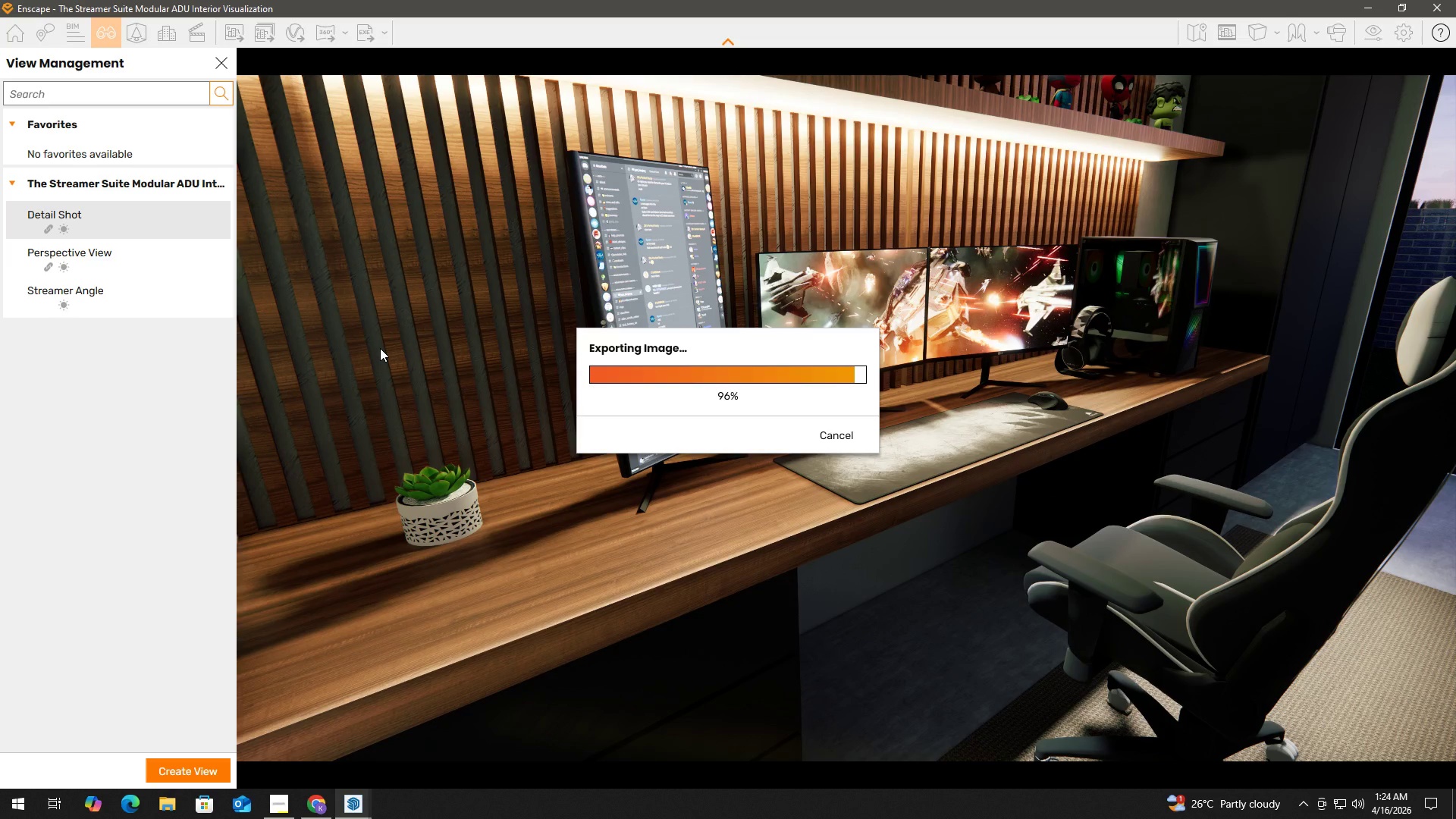 
left_click([1455, 0])
 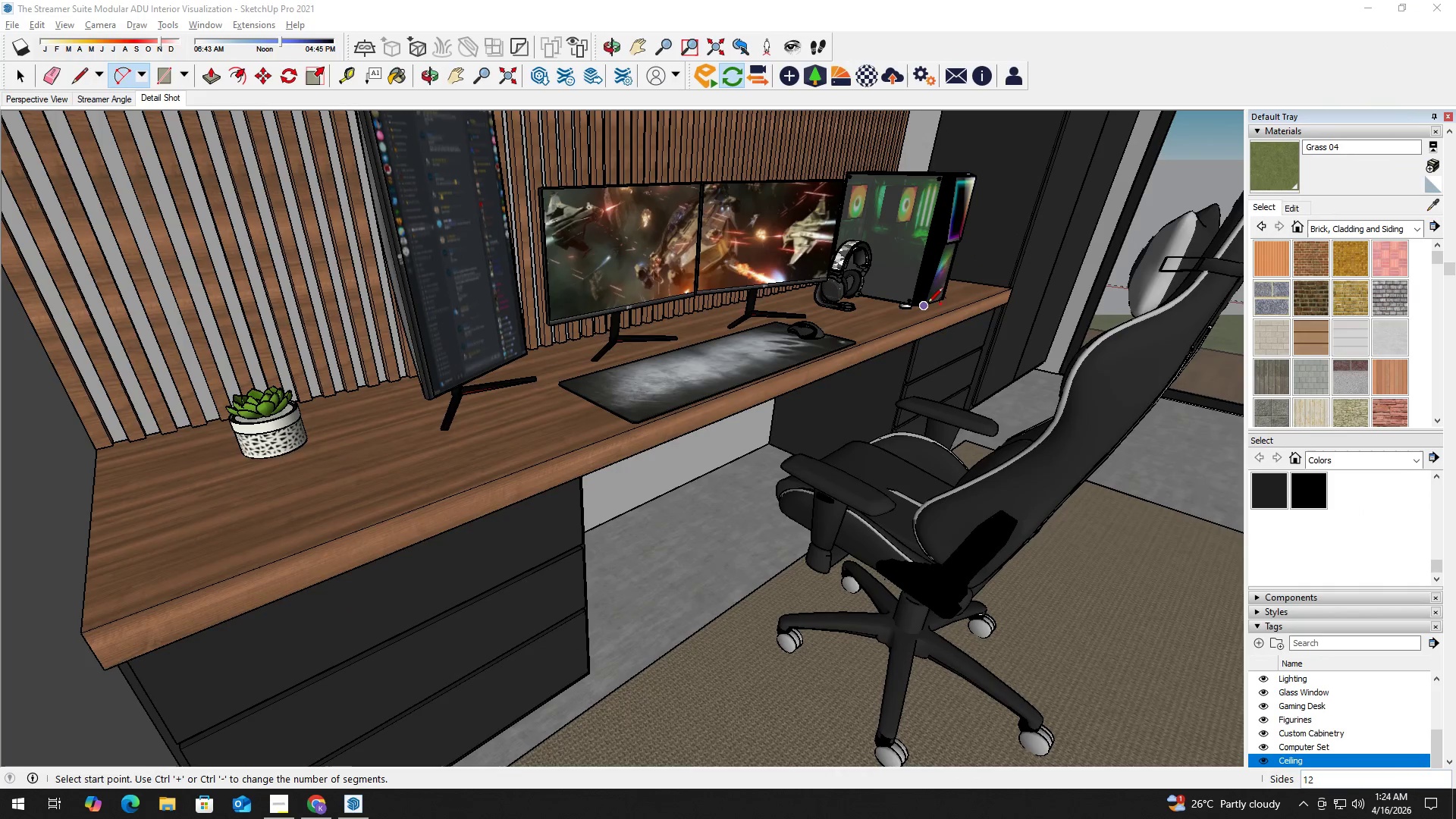 
key(Space)
 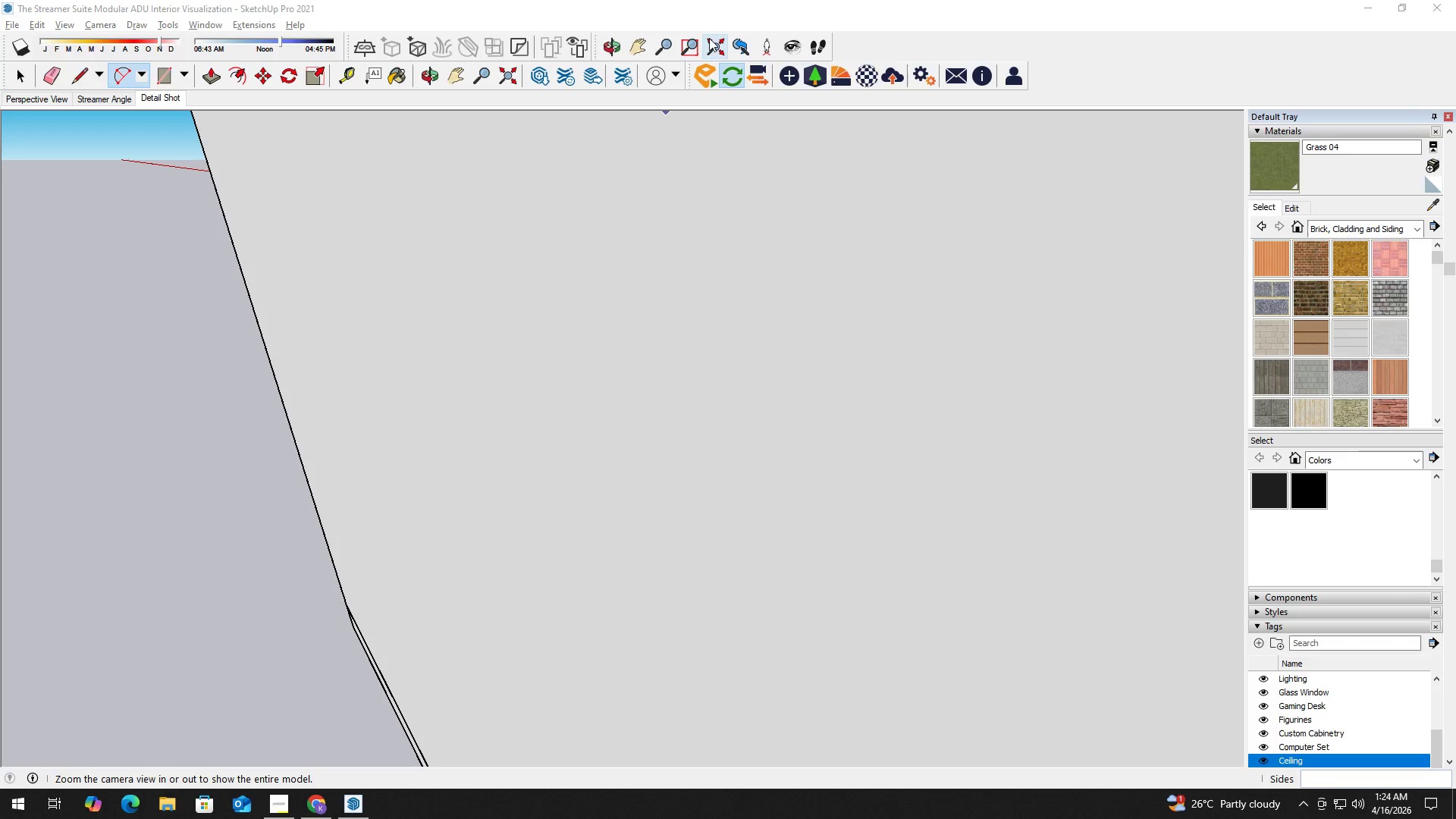 
scroll: coordinate [890, 293], scroll_direction: down, amount: 10.0
 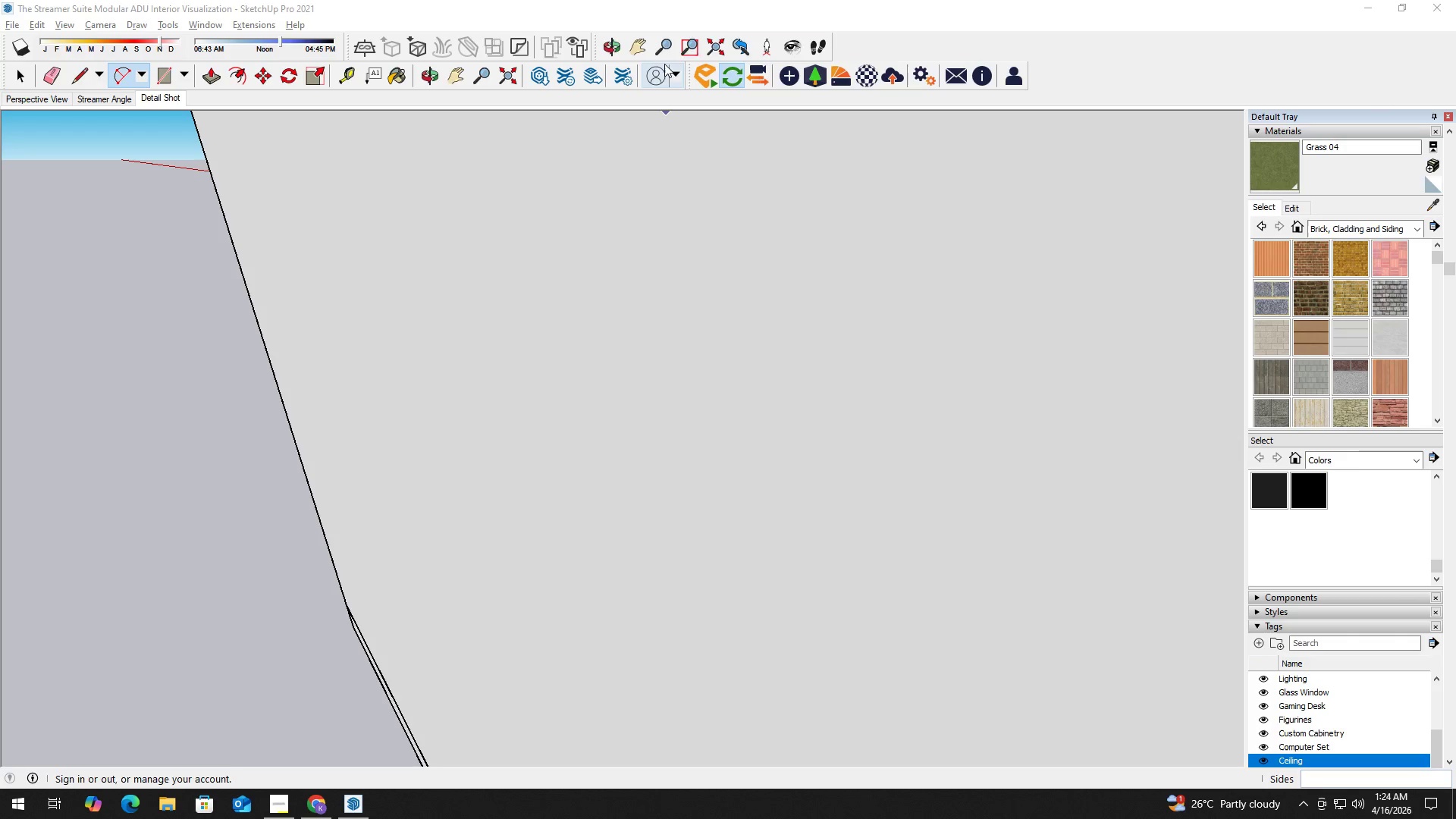 
left_click([715, 40])
 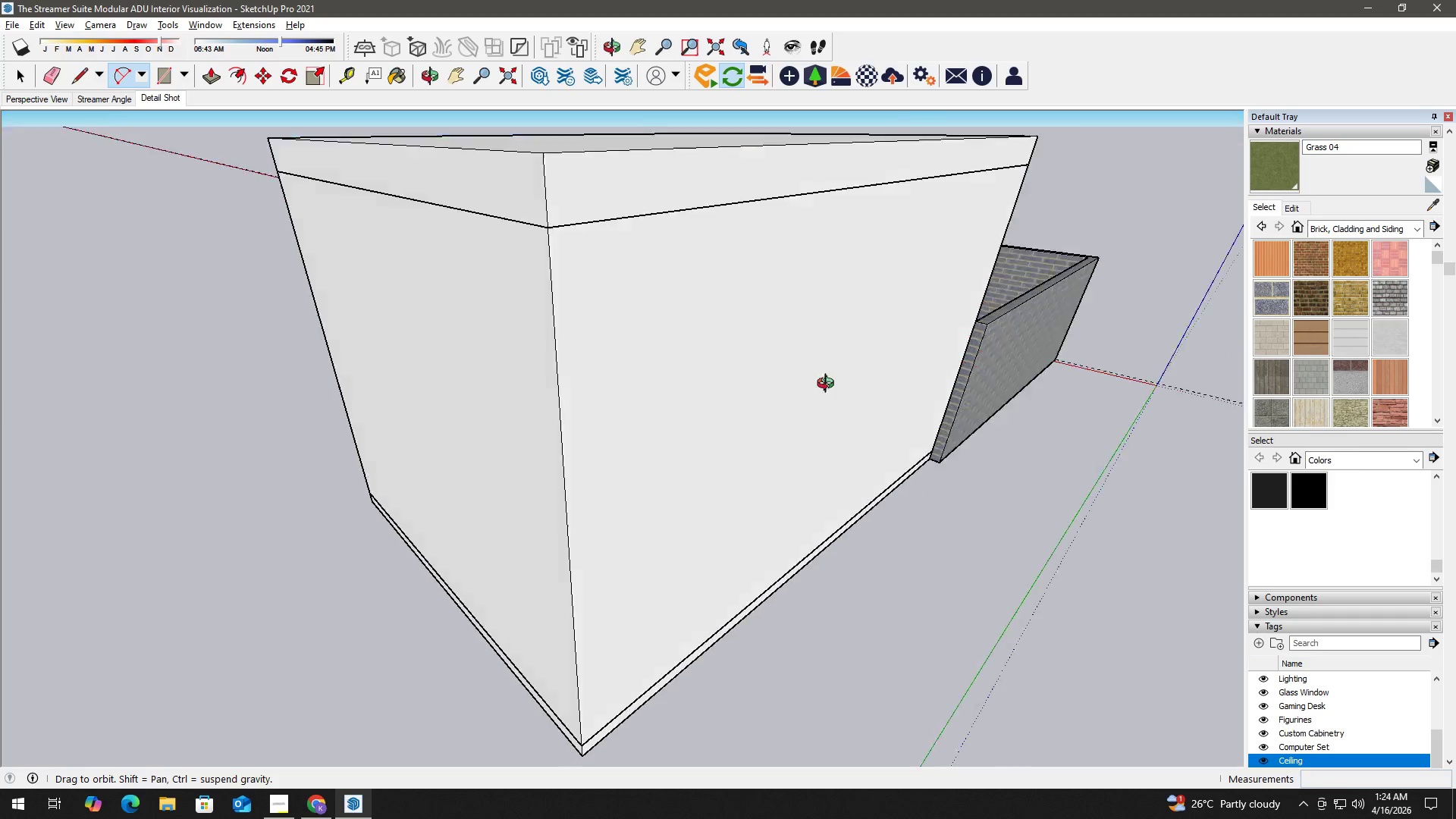 
scroll: coordinate [958, 527], scroll_direction: down, amount: 3.0
 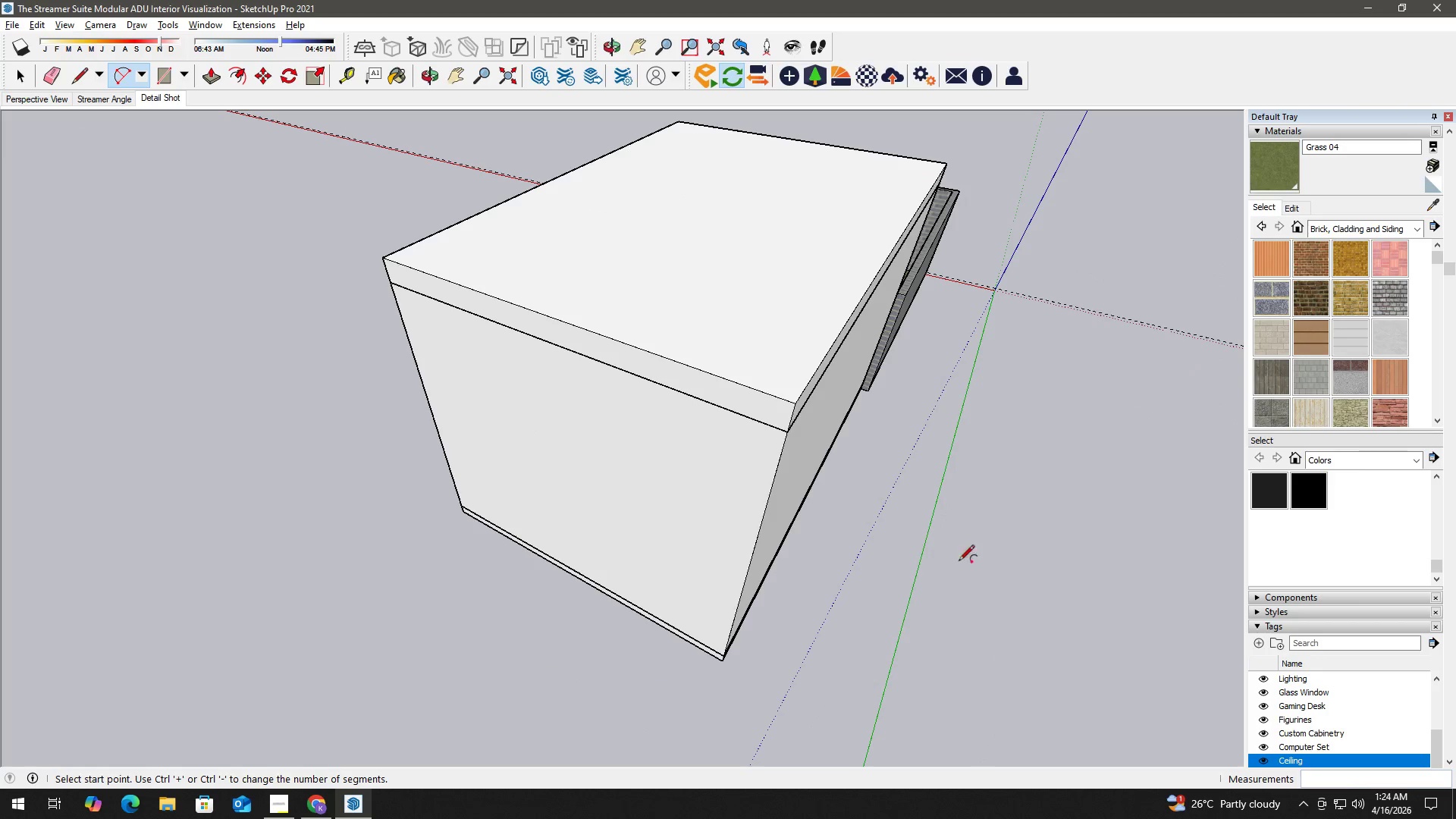 
key(Space)
 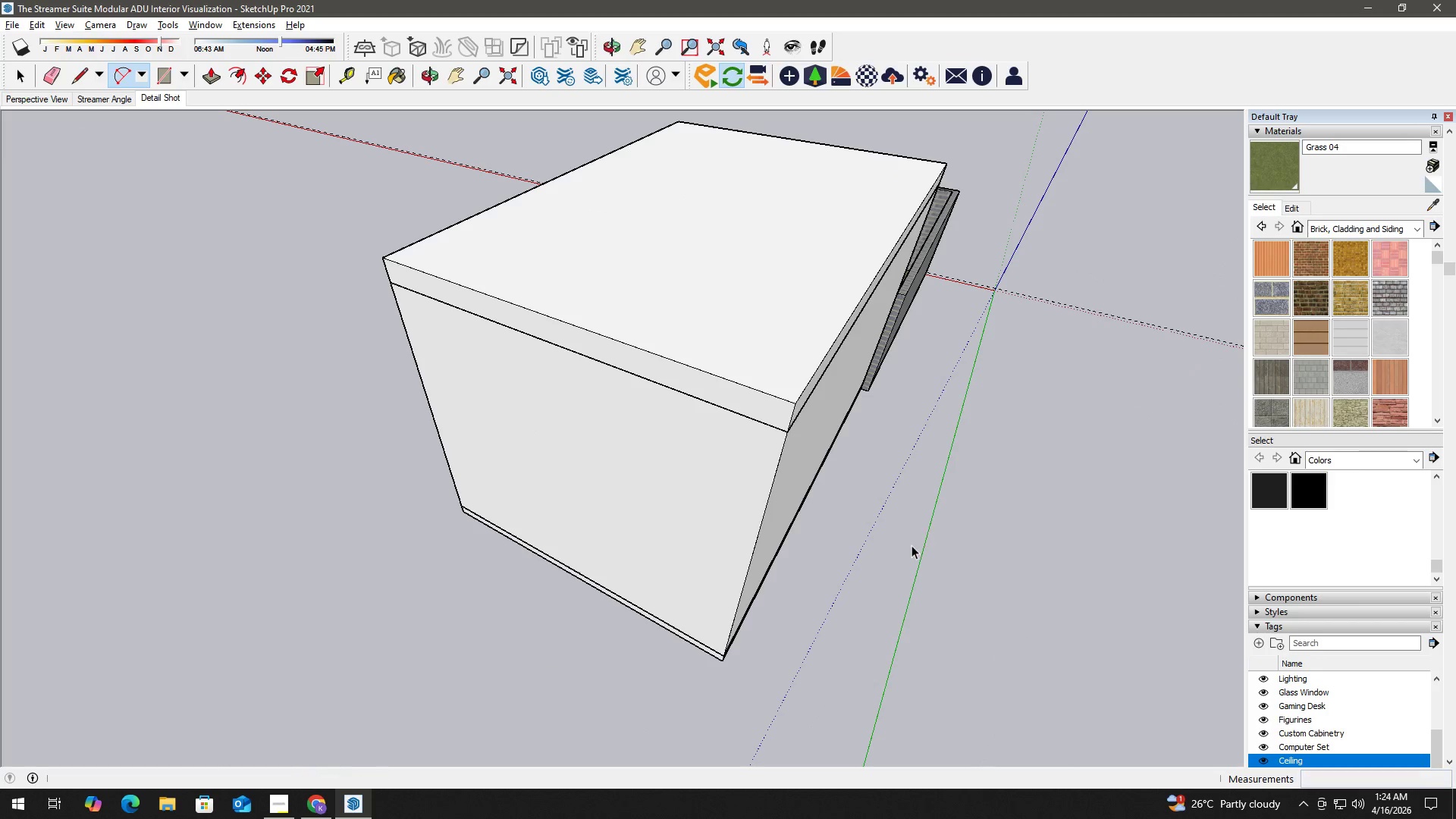 
key(H)
 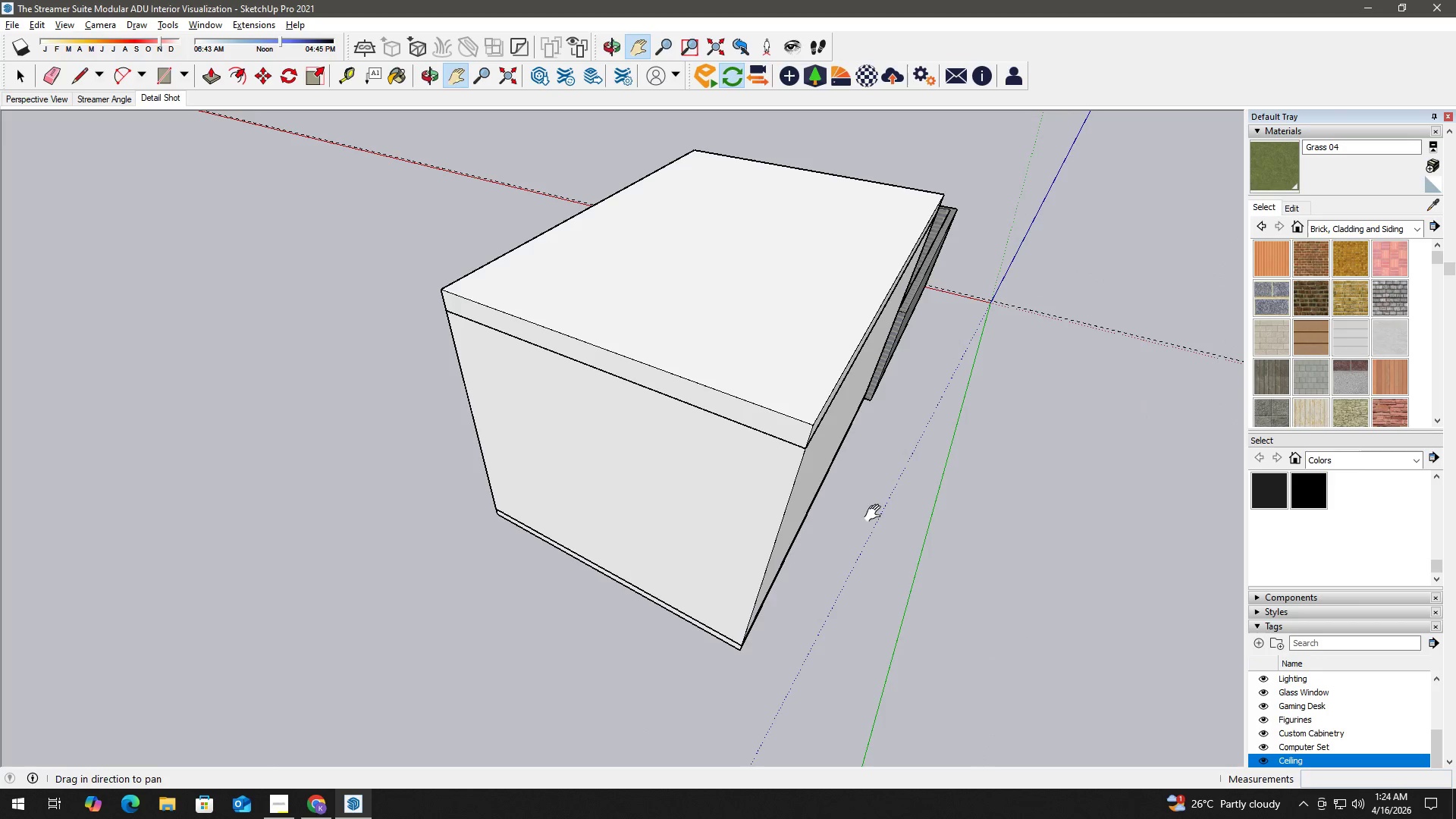 
scroll: coordinate [912, 545], scroll_direction: down, amount: 3.0
 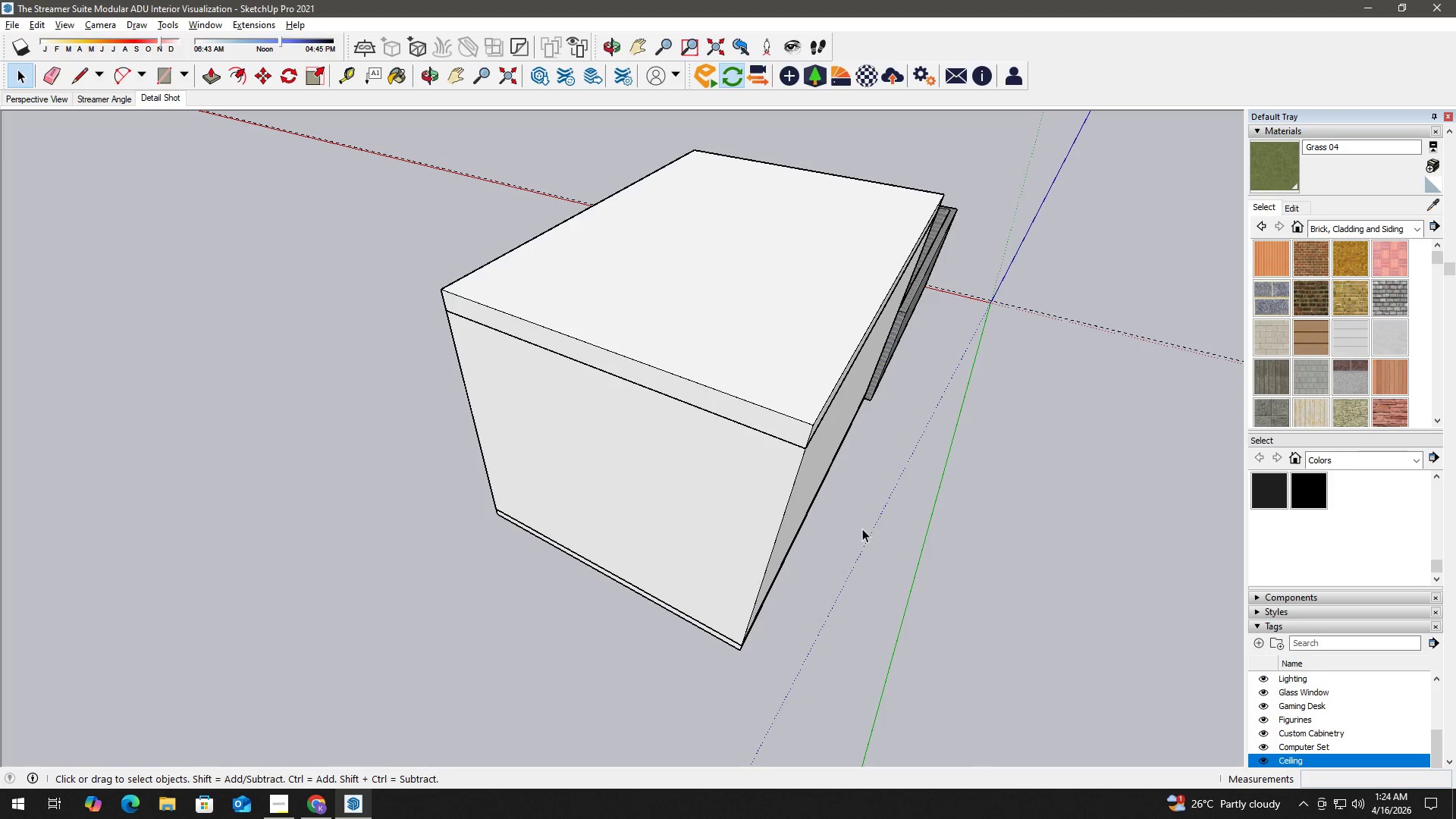 
left_click_drag(start_coordinate=[877, 514], to_coordinate=[924, 629])
 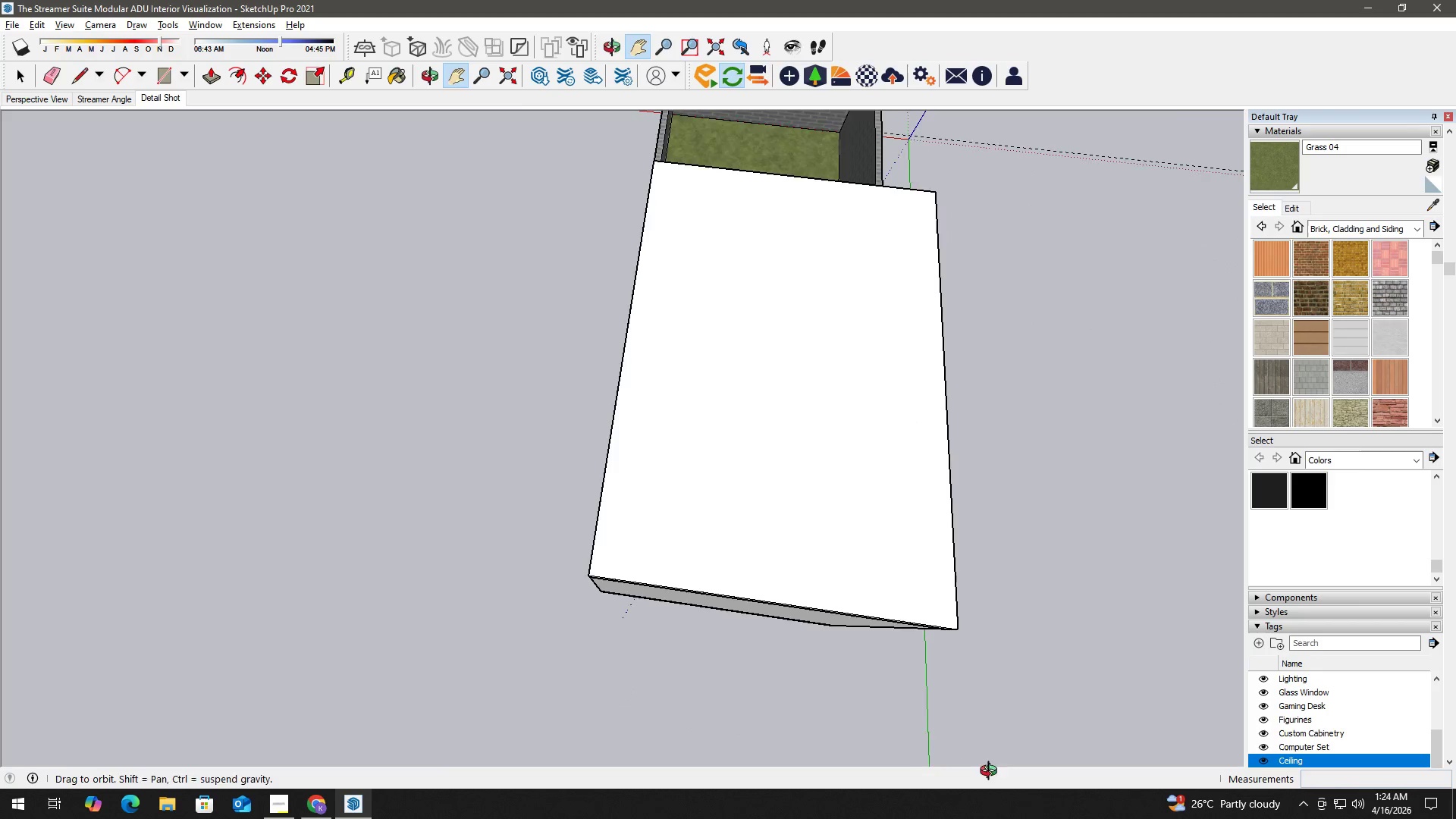 
key(H)
 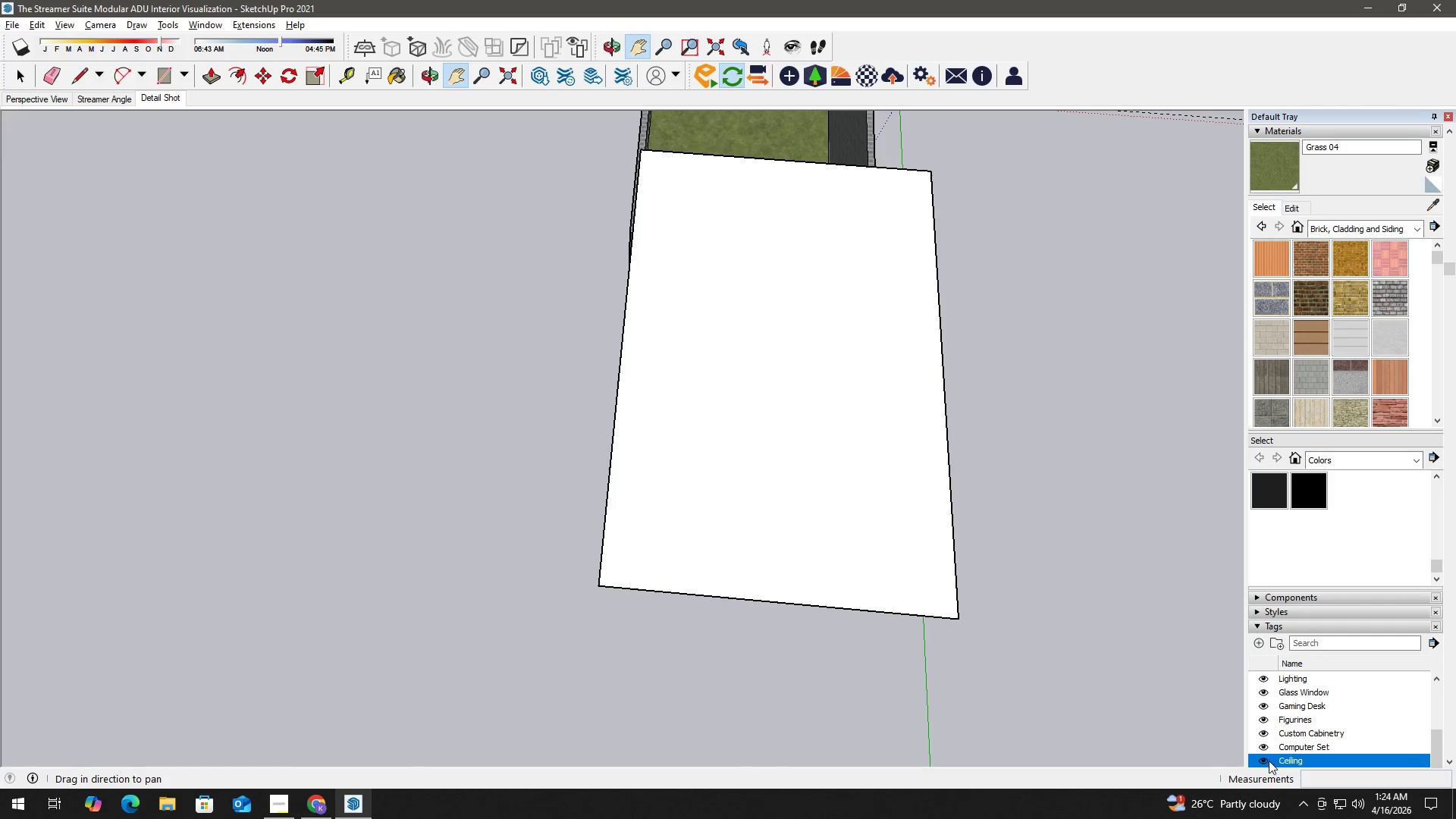 
left_click([1266, 760])
 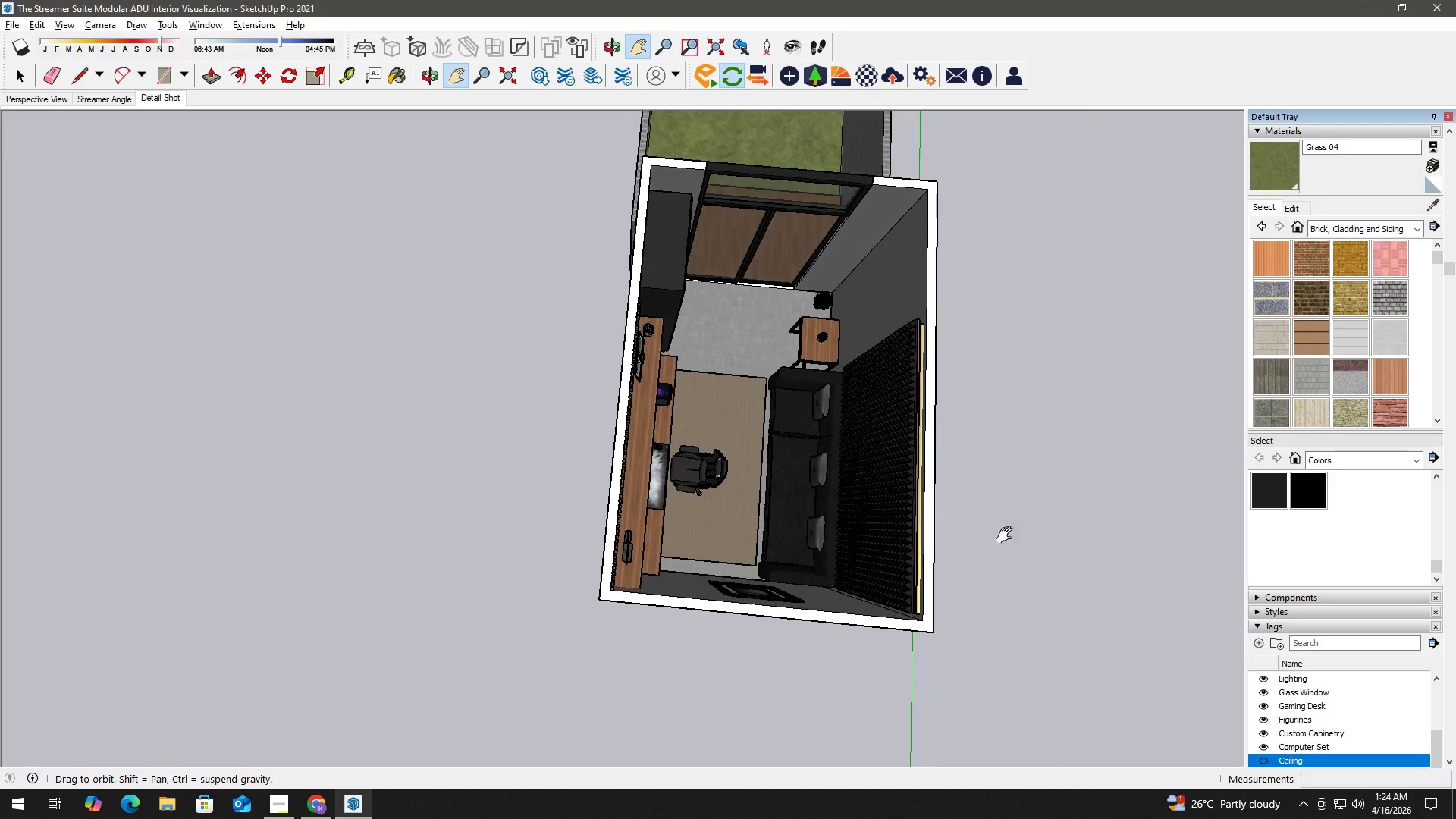 
key(H)
 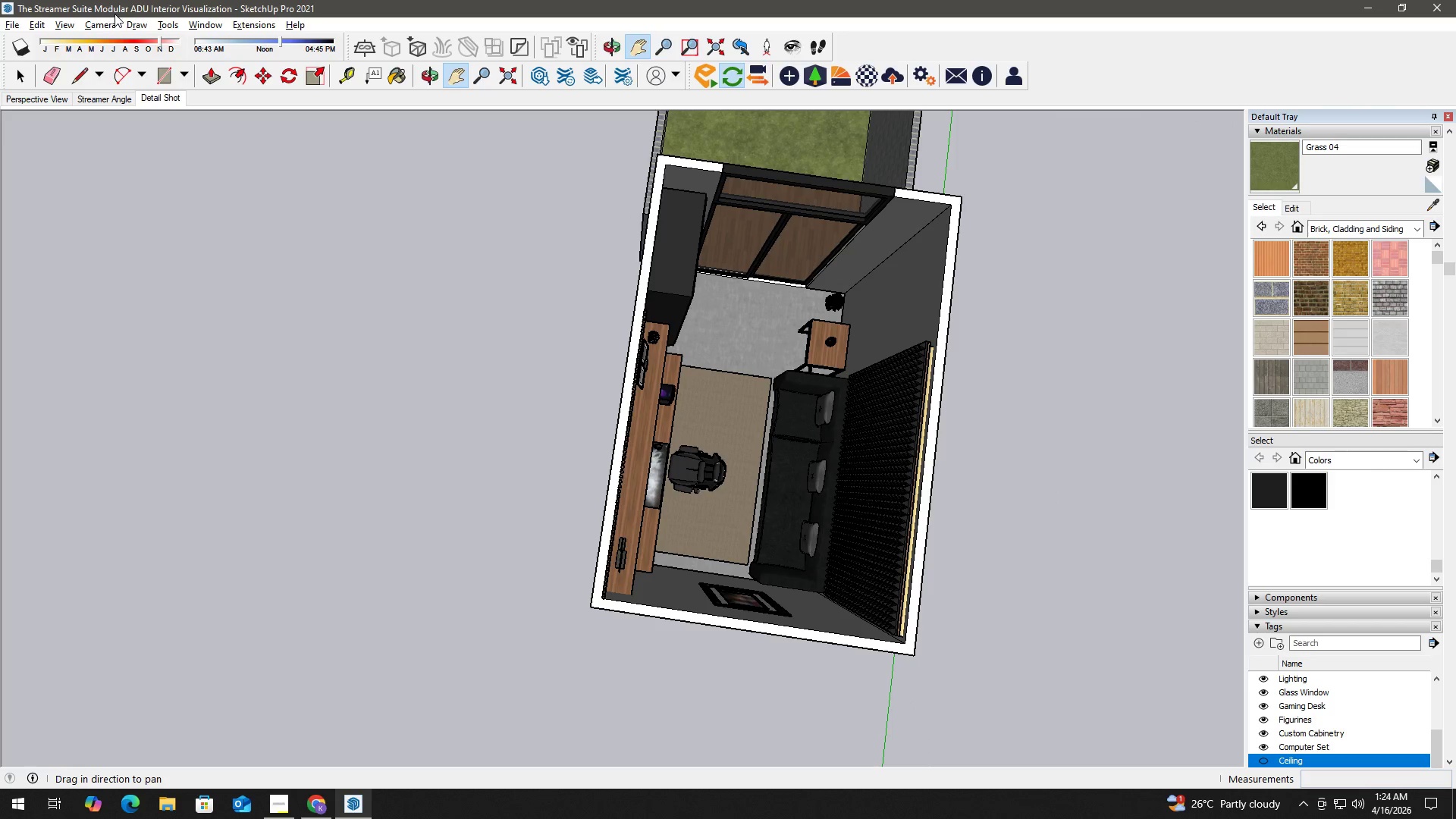 
left_click([96, 24])
 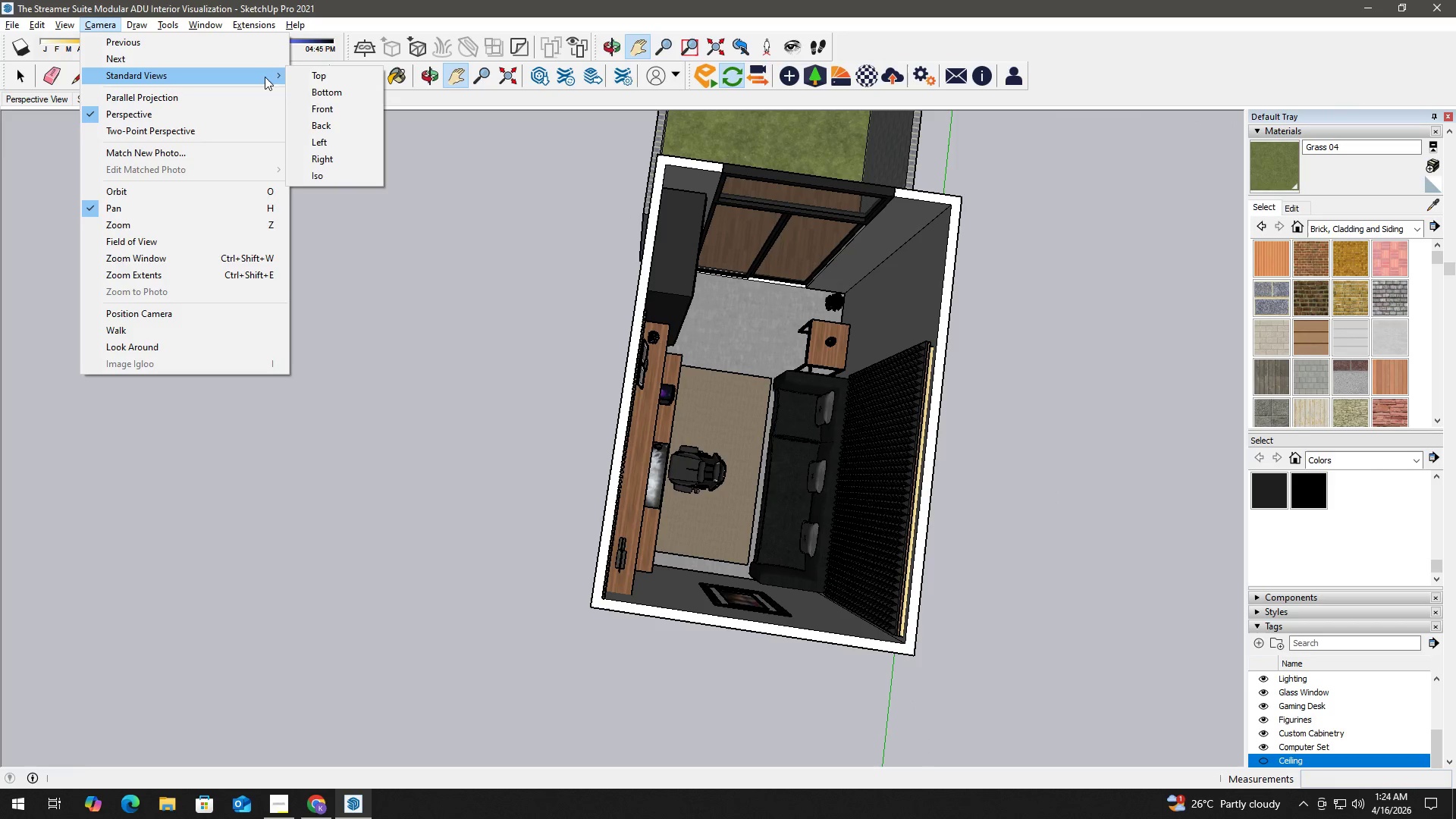 
left_click([333, 77])
 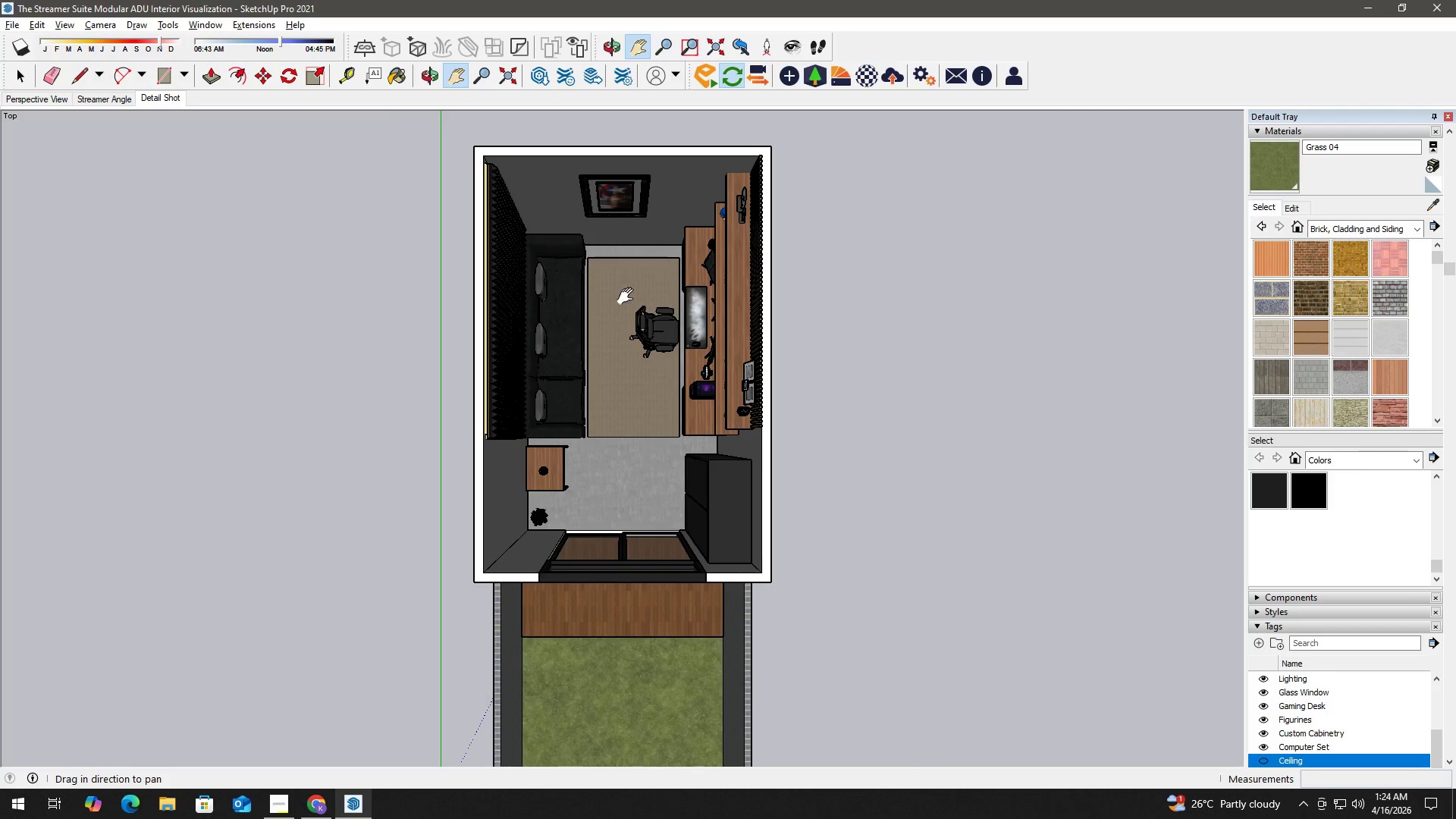 
type(hh)
 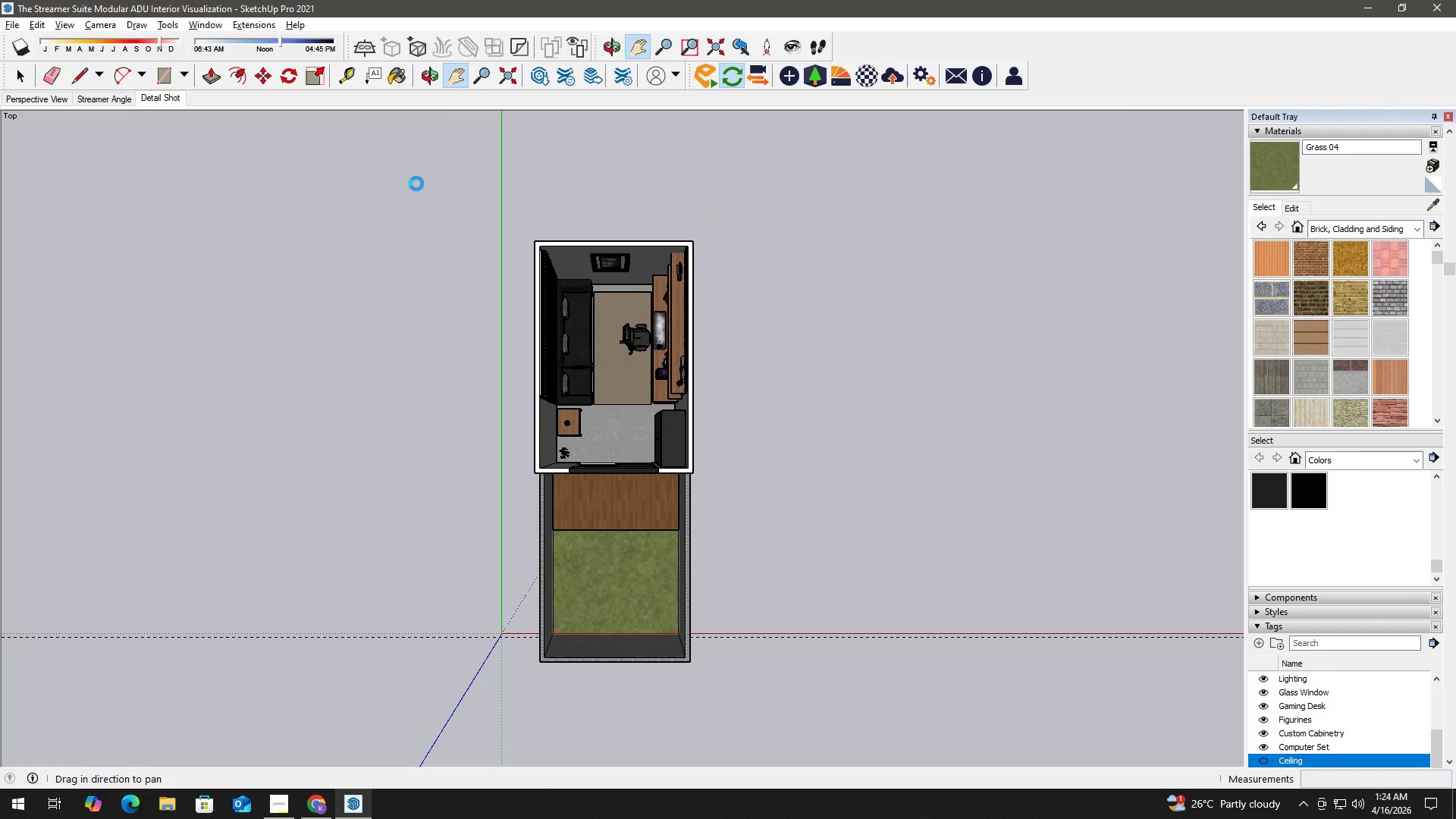 
scroll: coordinate [602, 346], scroll_direction: down, amount: 5.0
 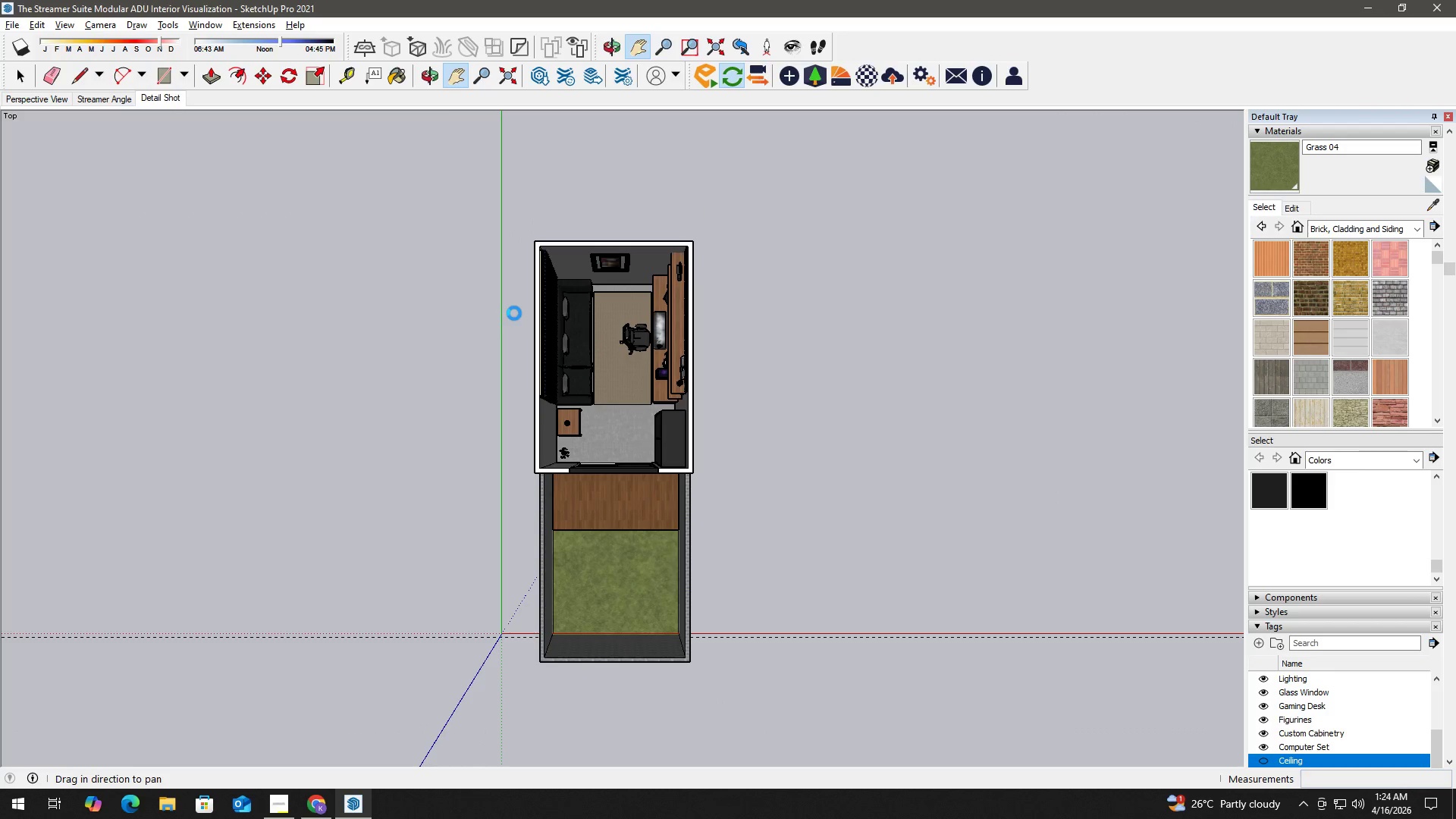 
wait(5.16)
 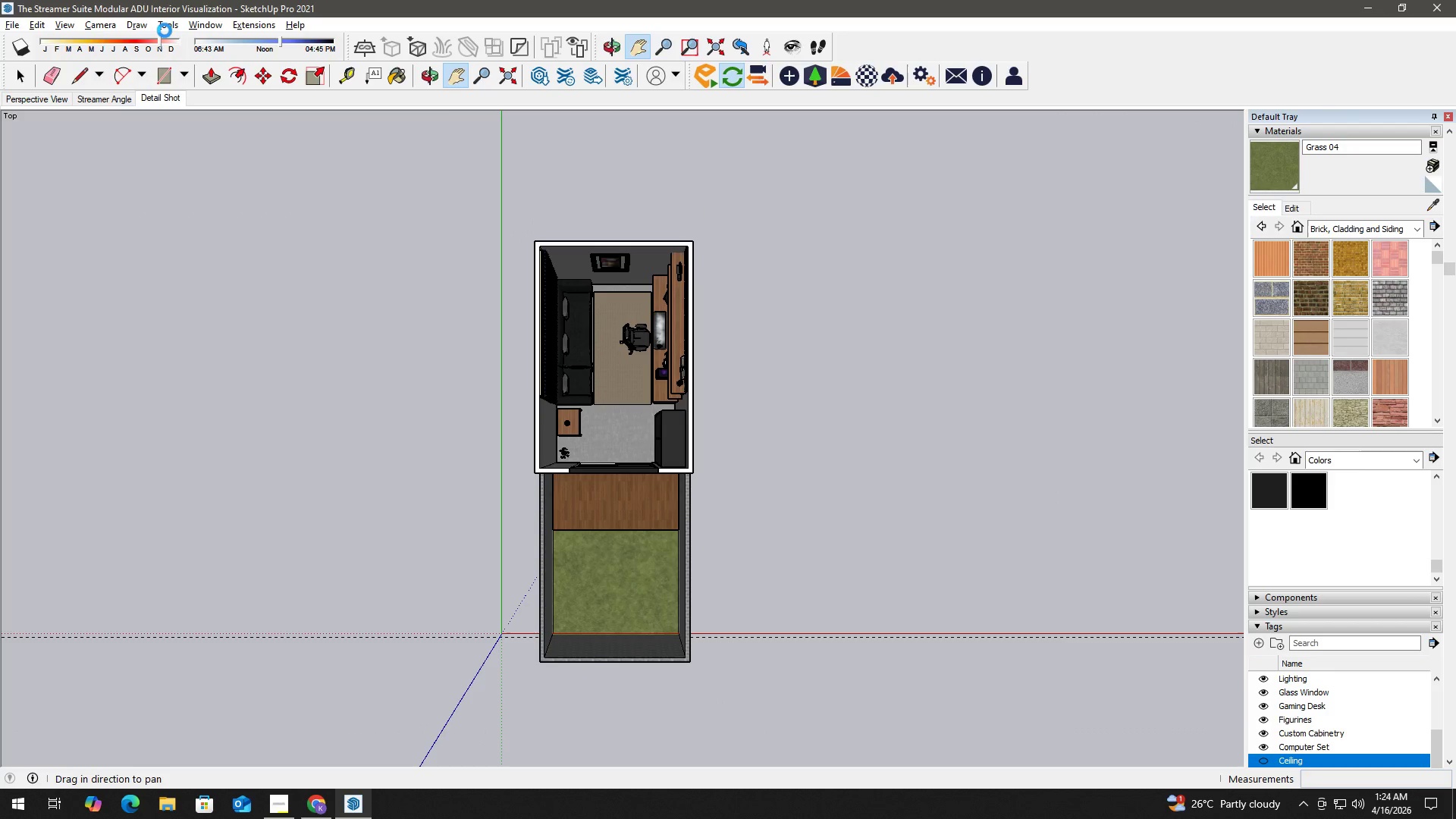 
key(Control+S)
 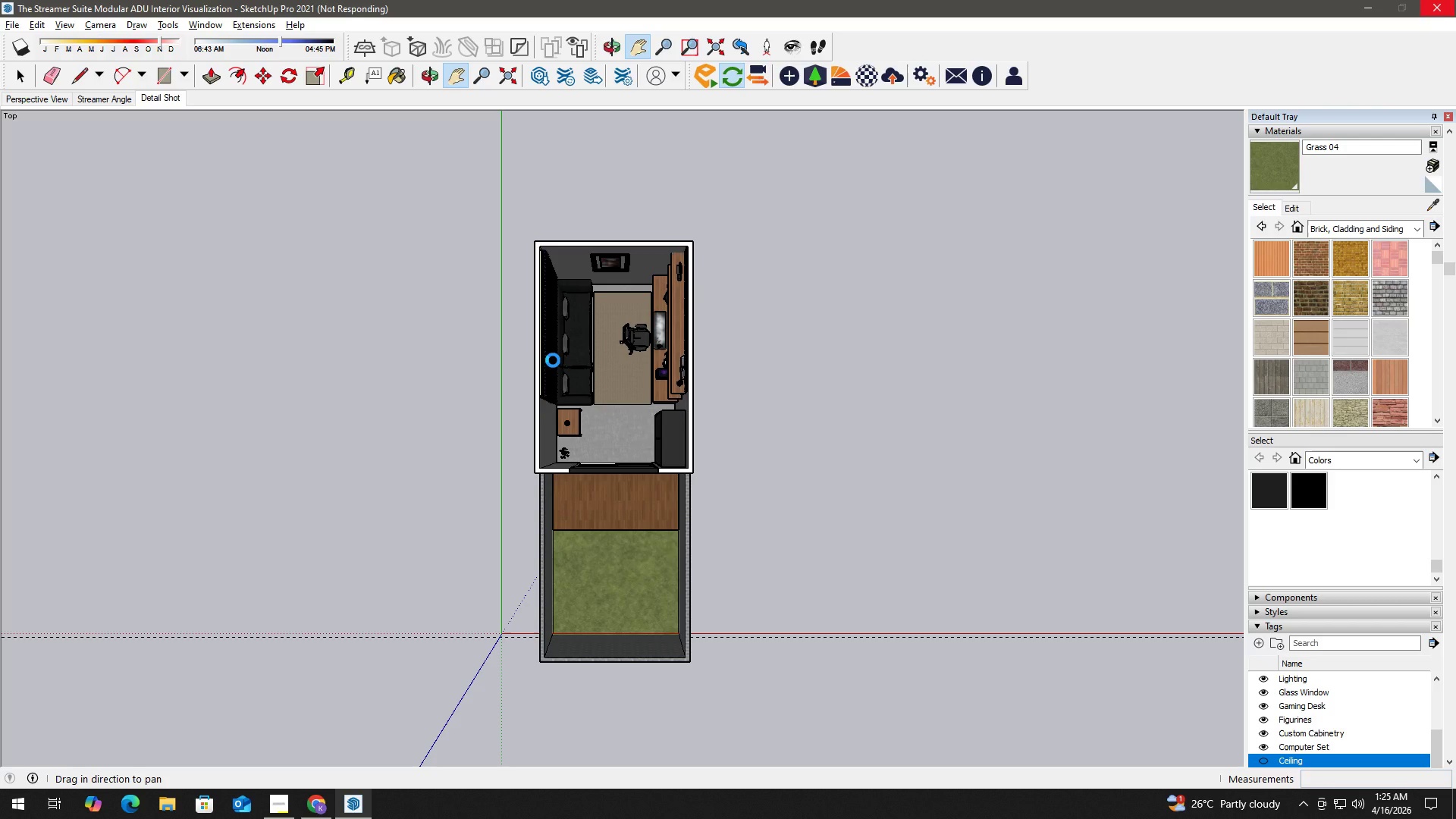 
wait(40.58)
 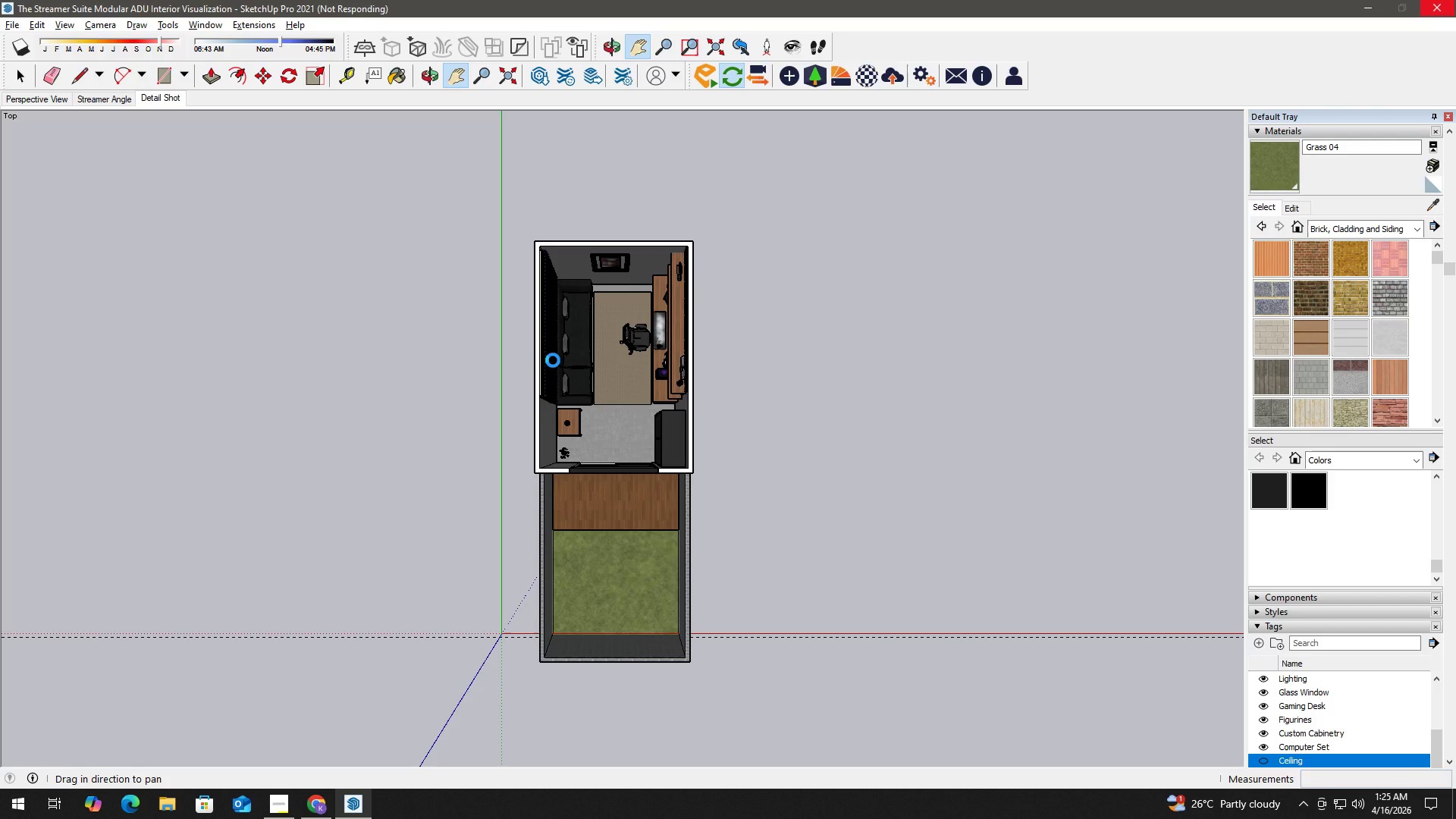 
double_click([162, 24])
 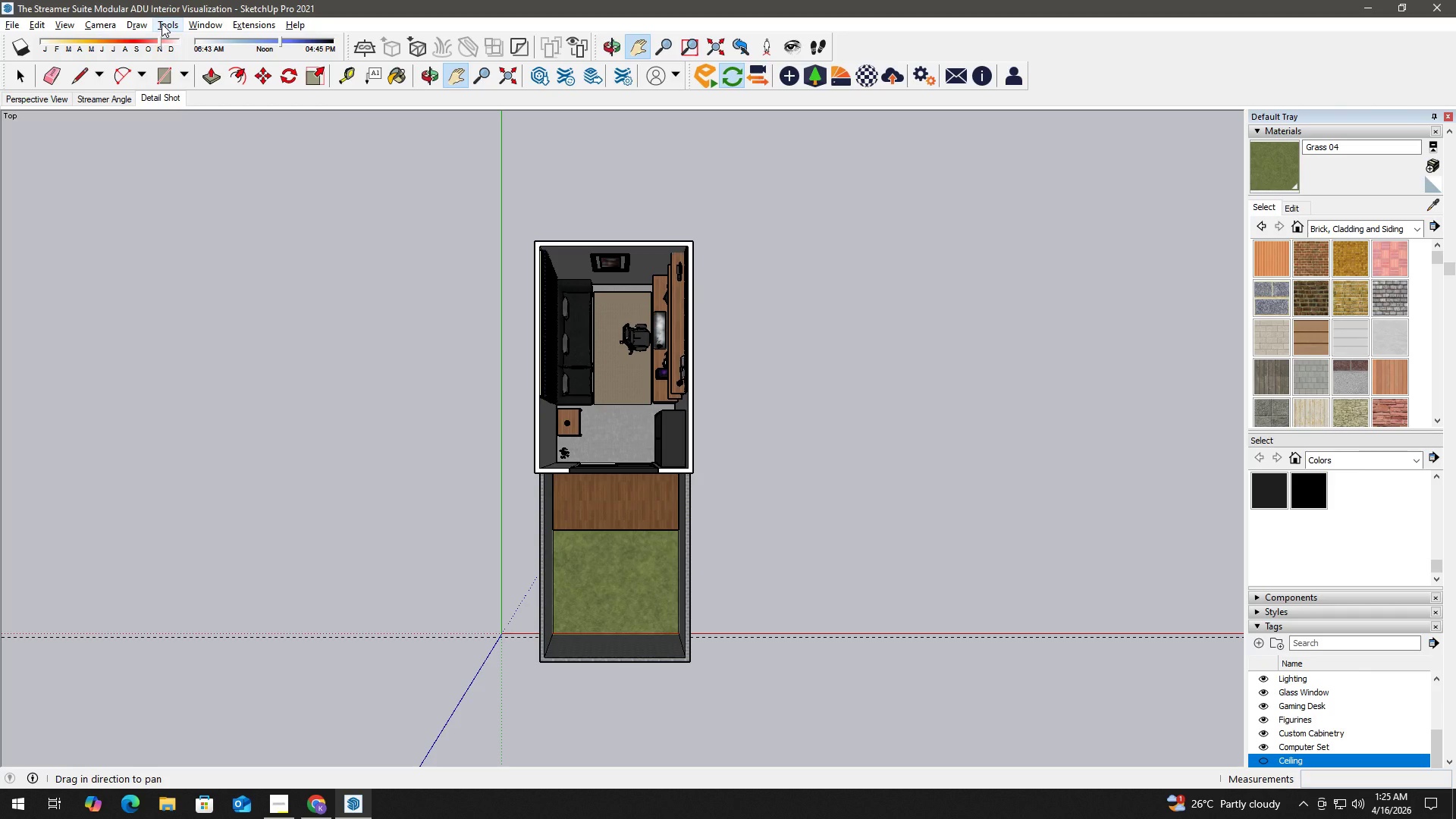 
triple_click([162, 24])
 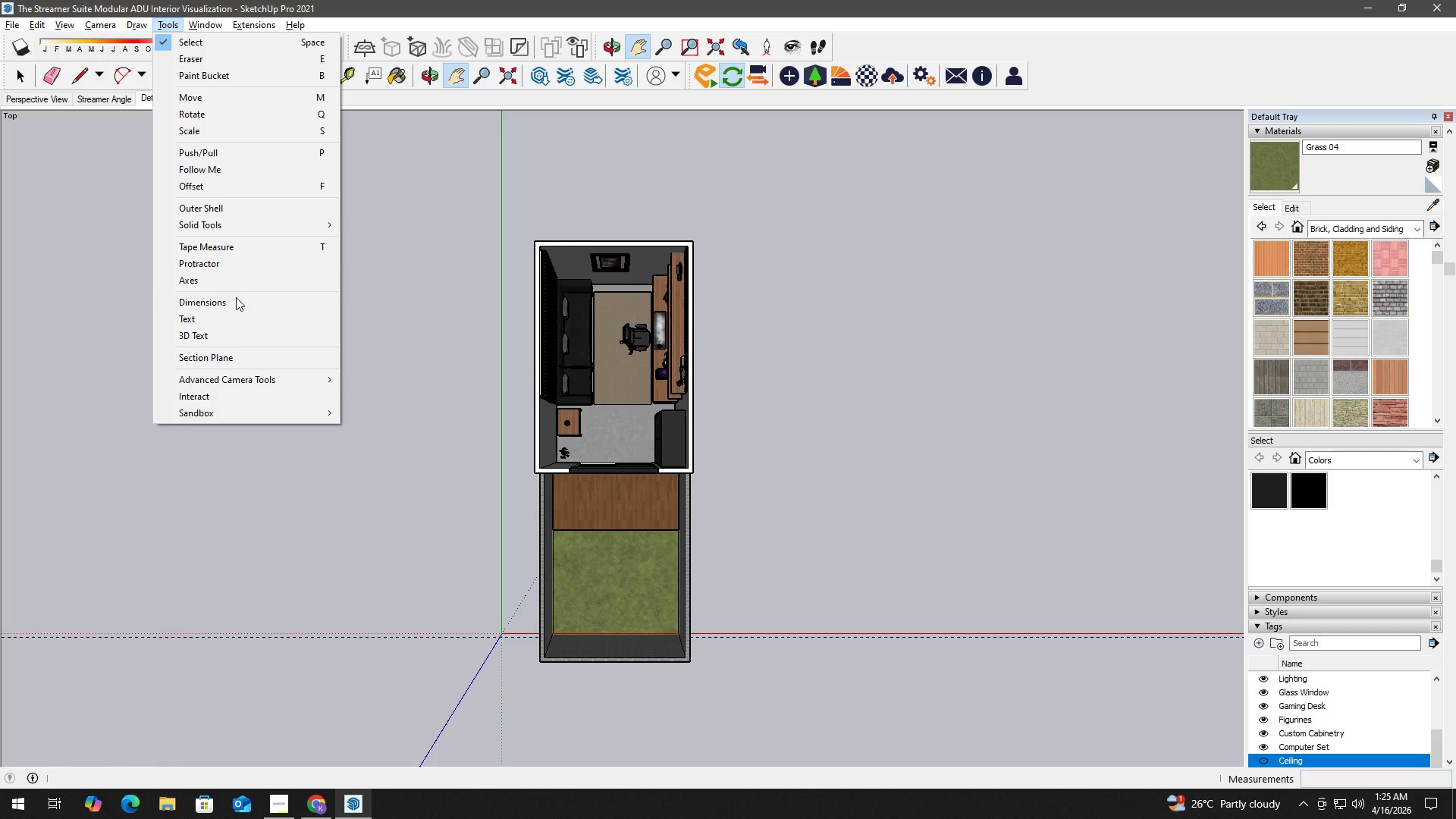 
left_click([236, 300])
 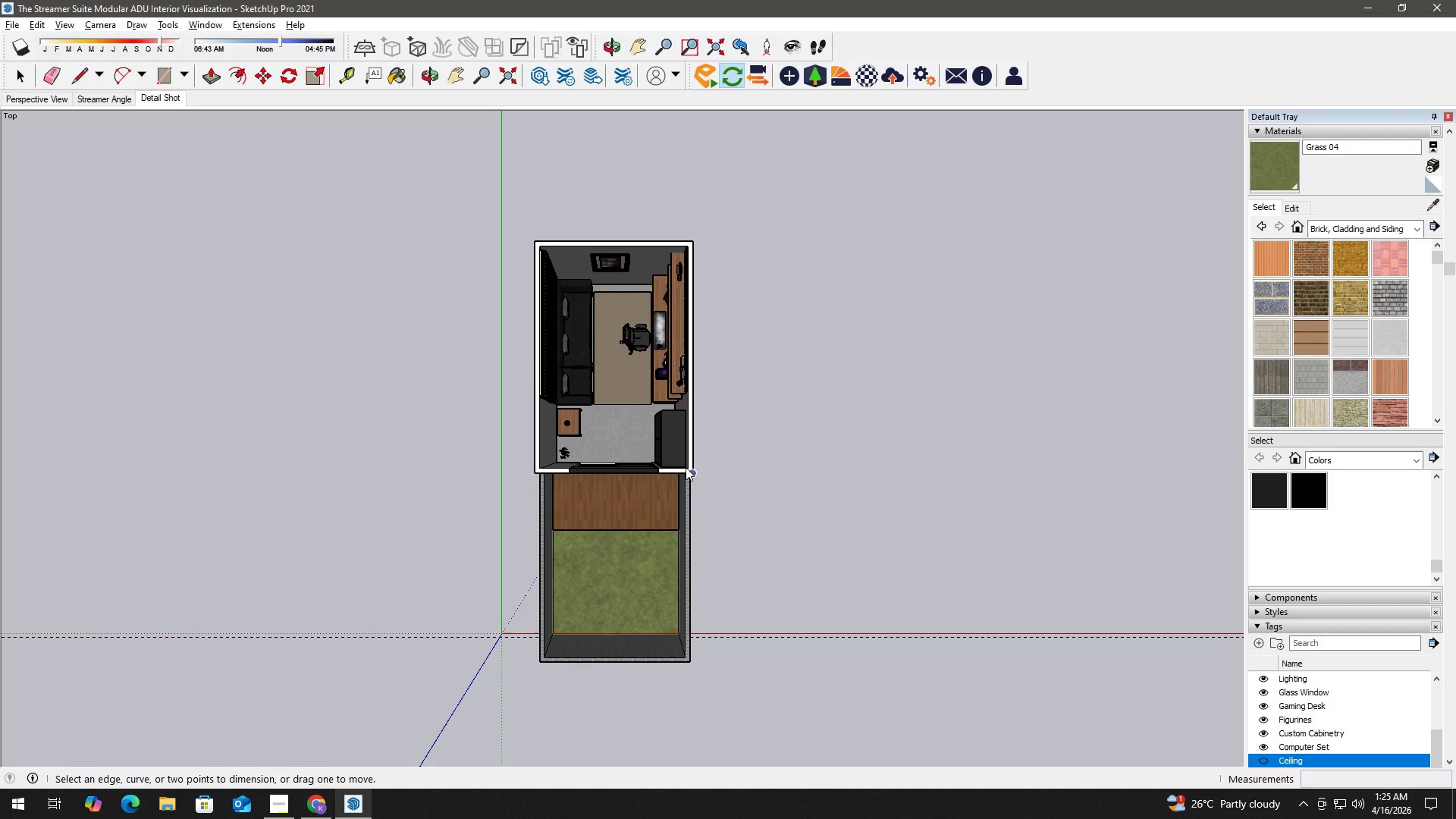 
scroll: coordinate [690, 461], scroll_direction: up, amount: 2.0
 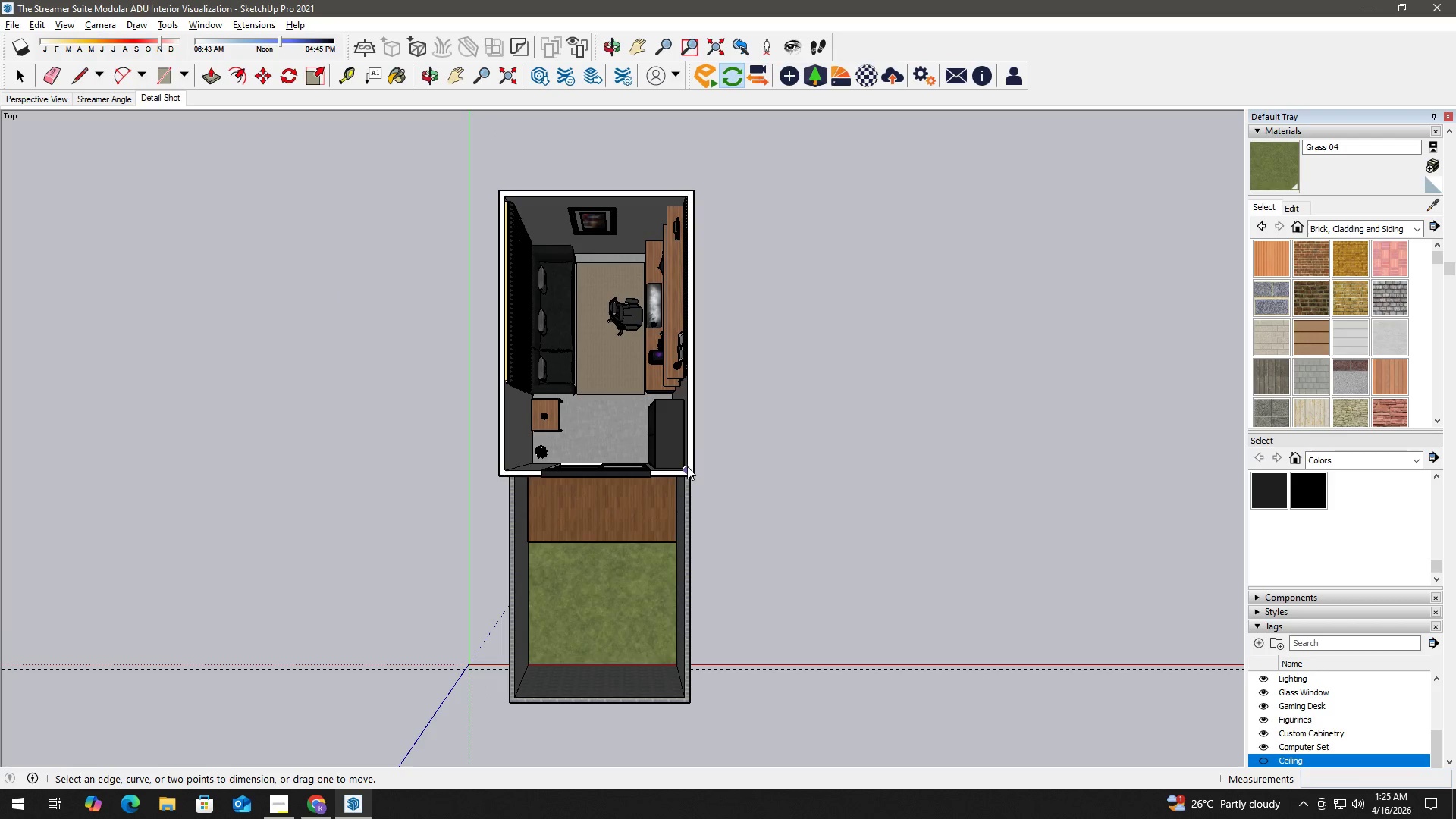 
left_click([686, 468])
 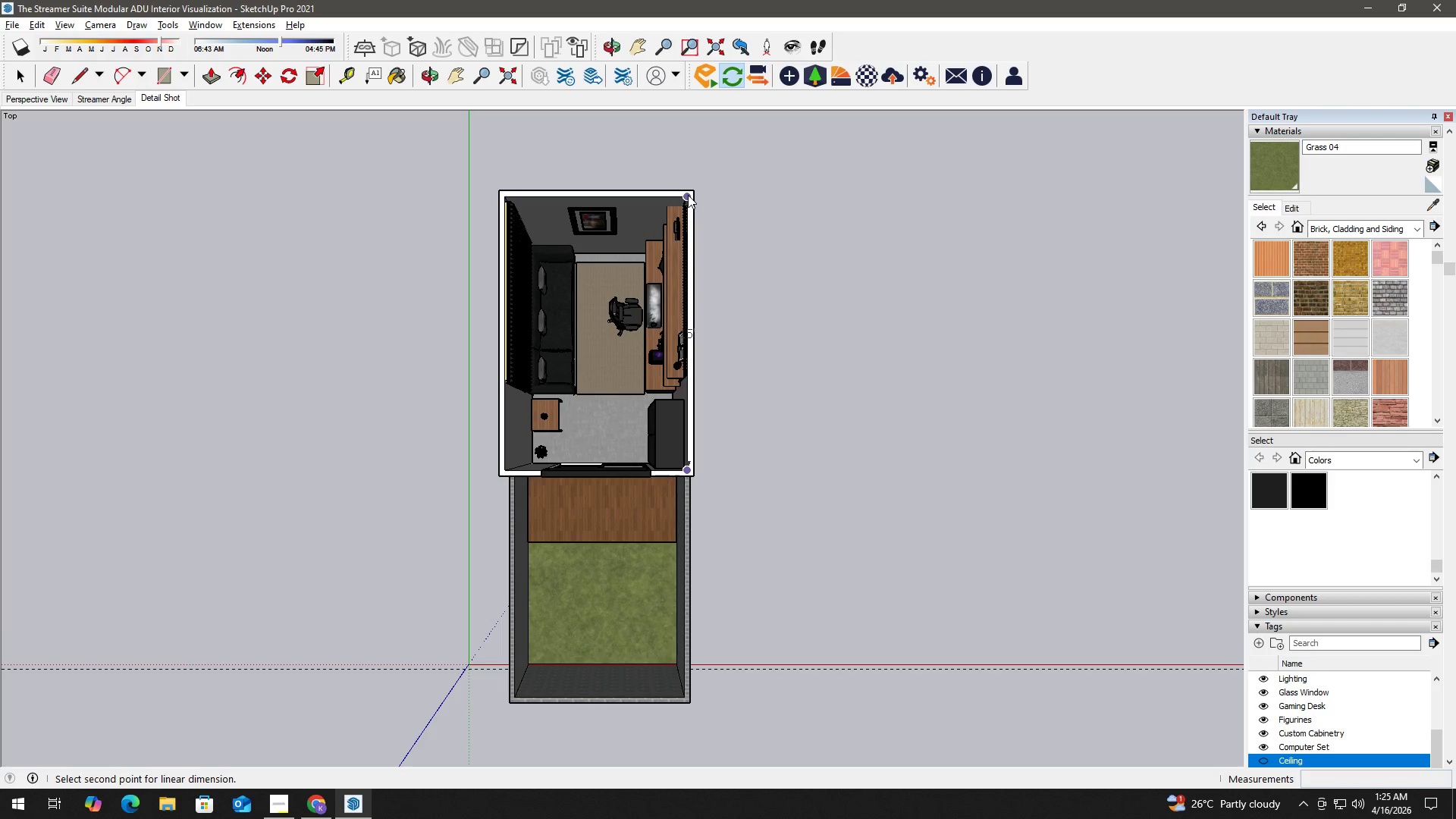 
left_click([688, 195])
 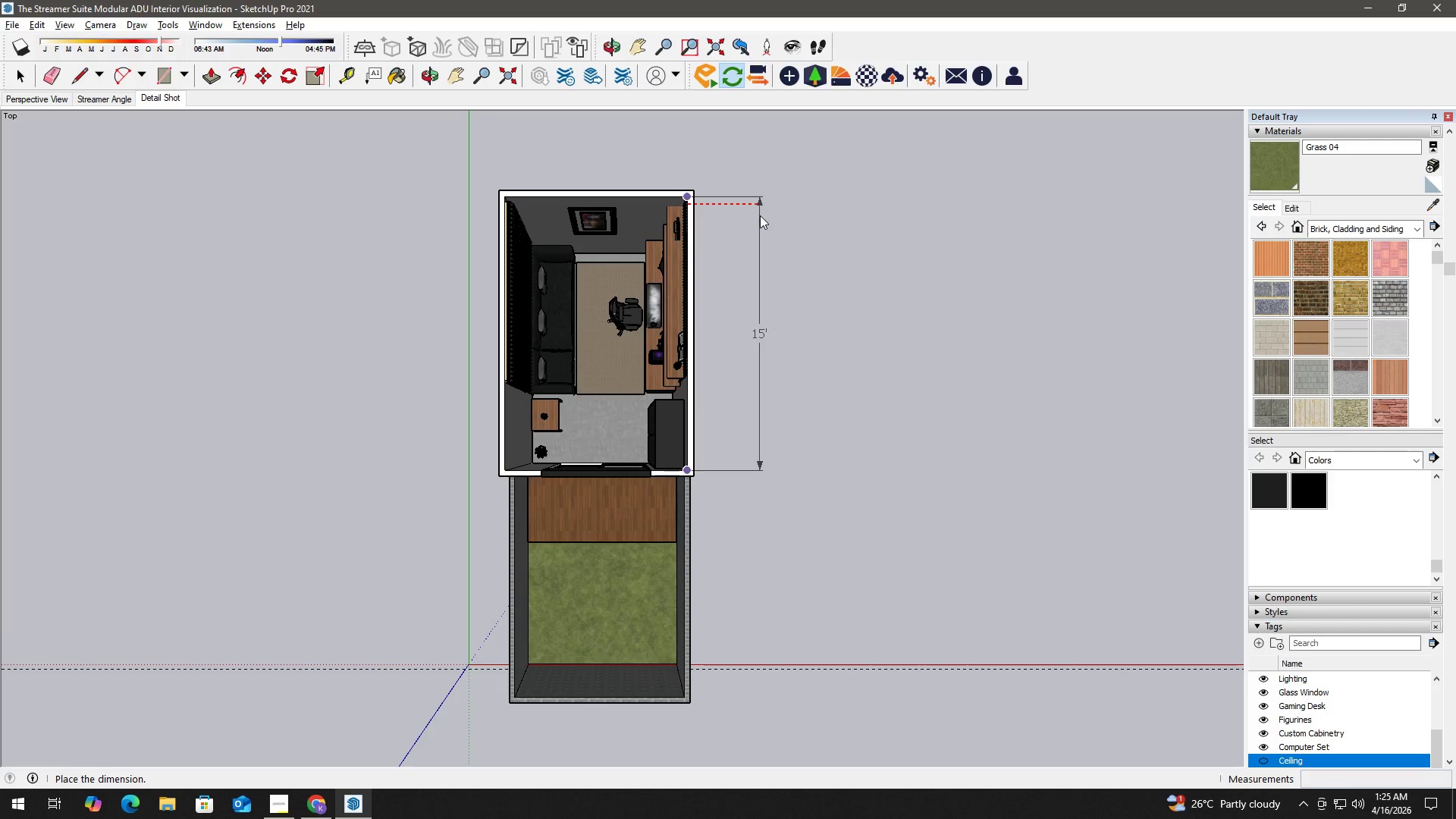 
left_click([760, 215])
 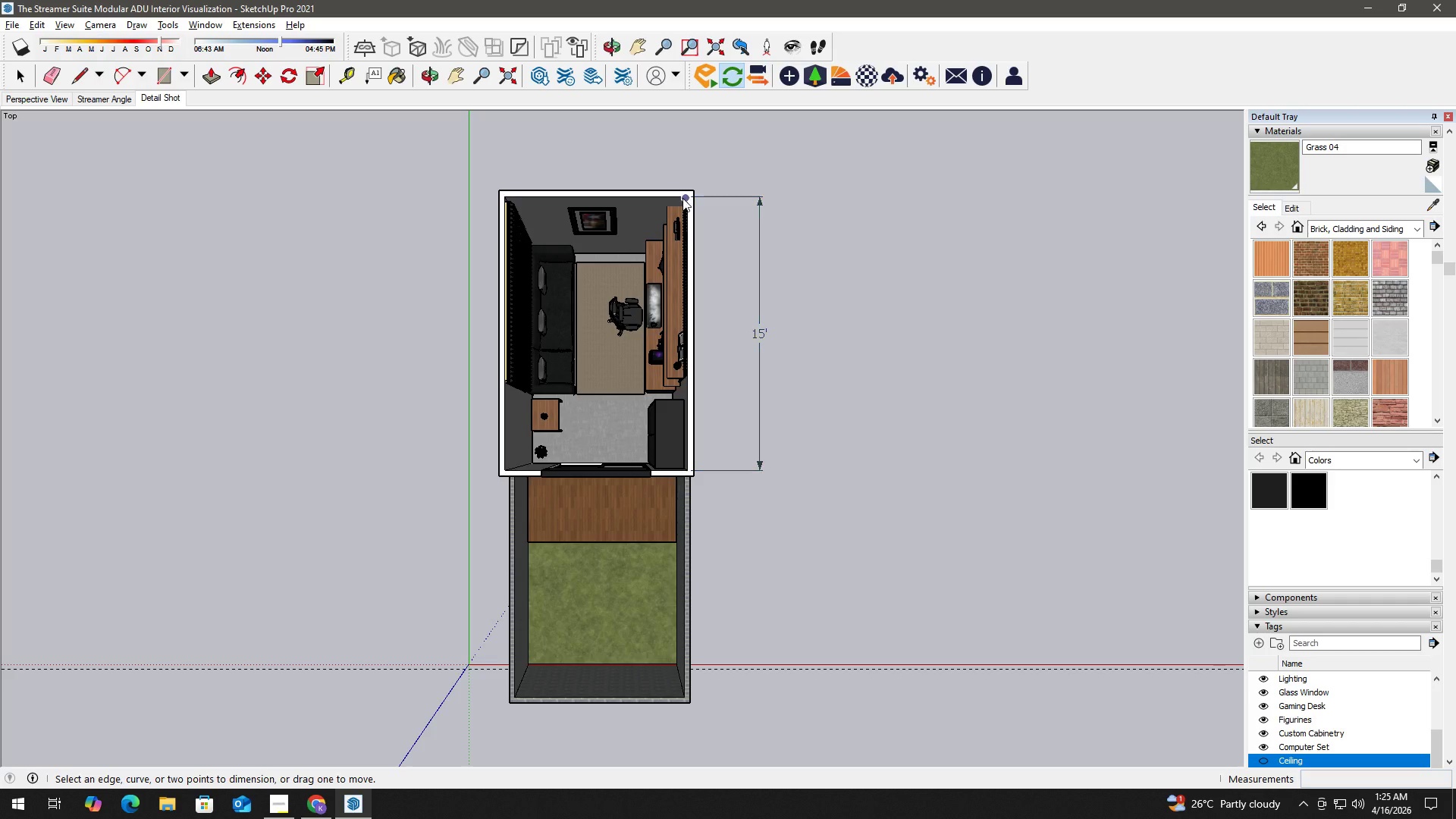 
left_click([684, 198])
 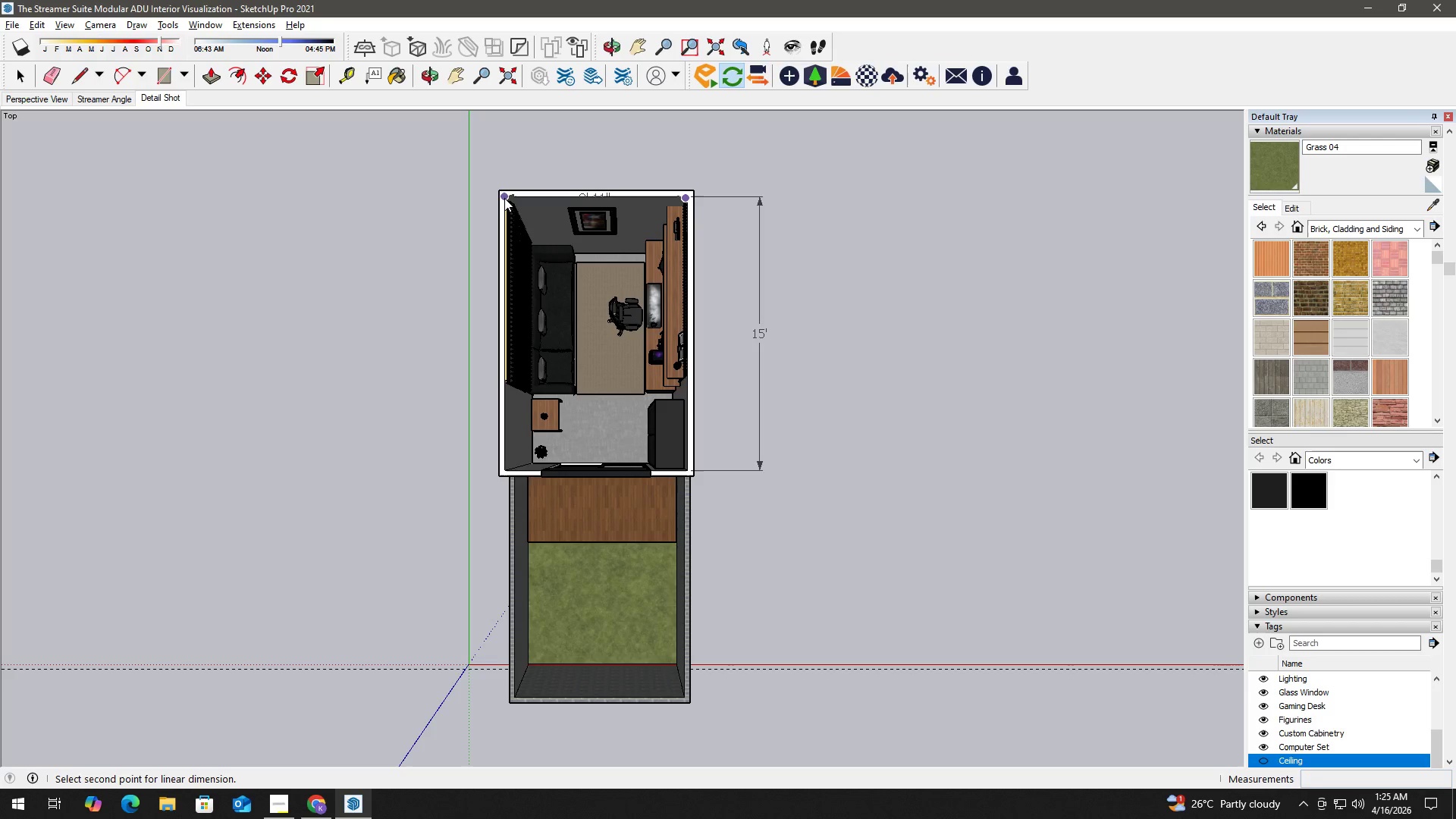 
left_click([504, 197])
 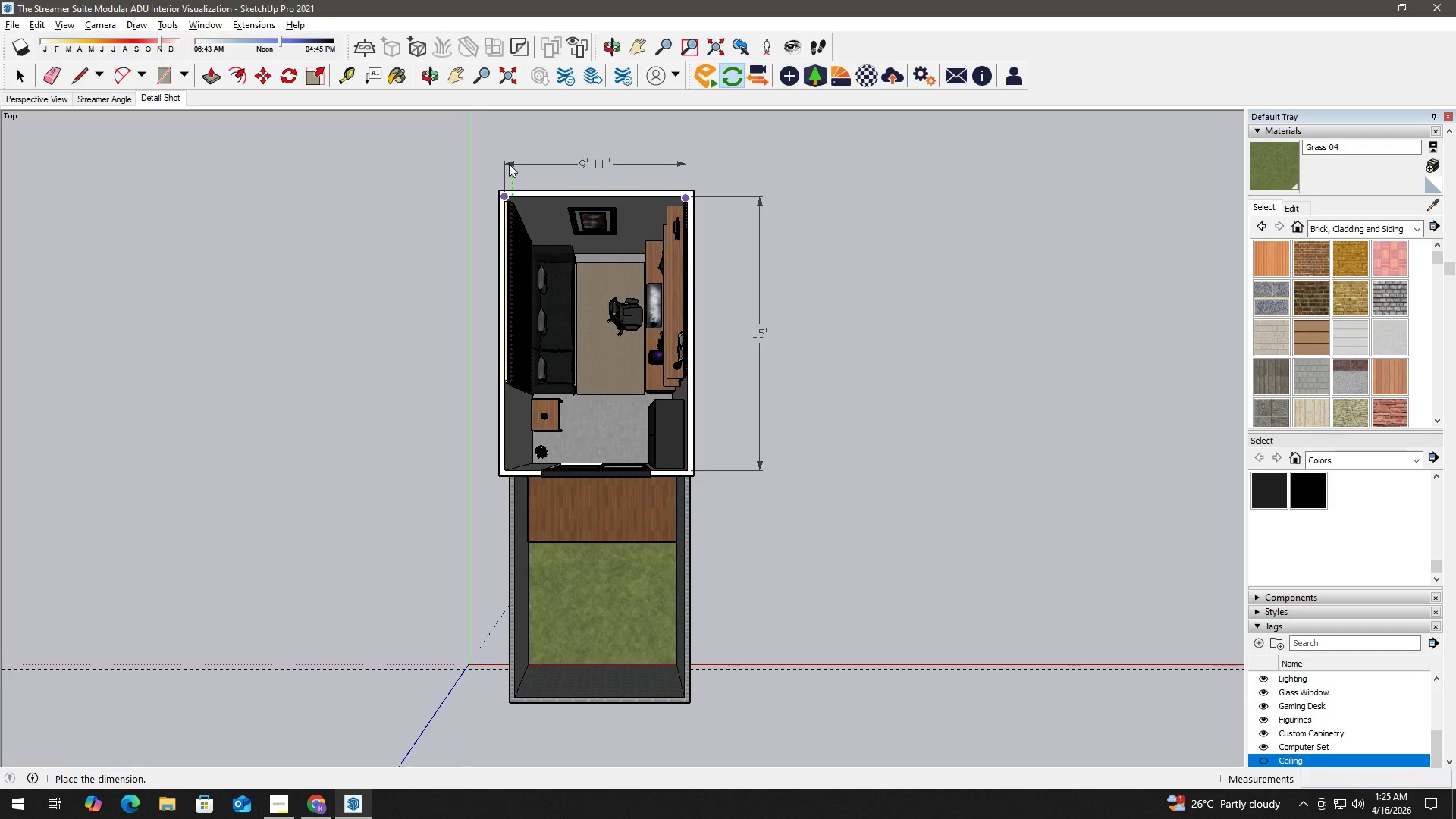 
left_click([509, 164])
 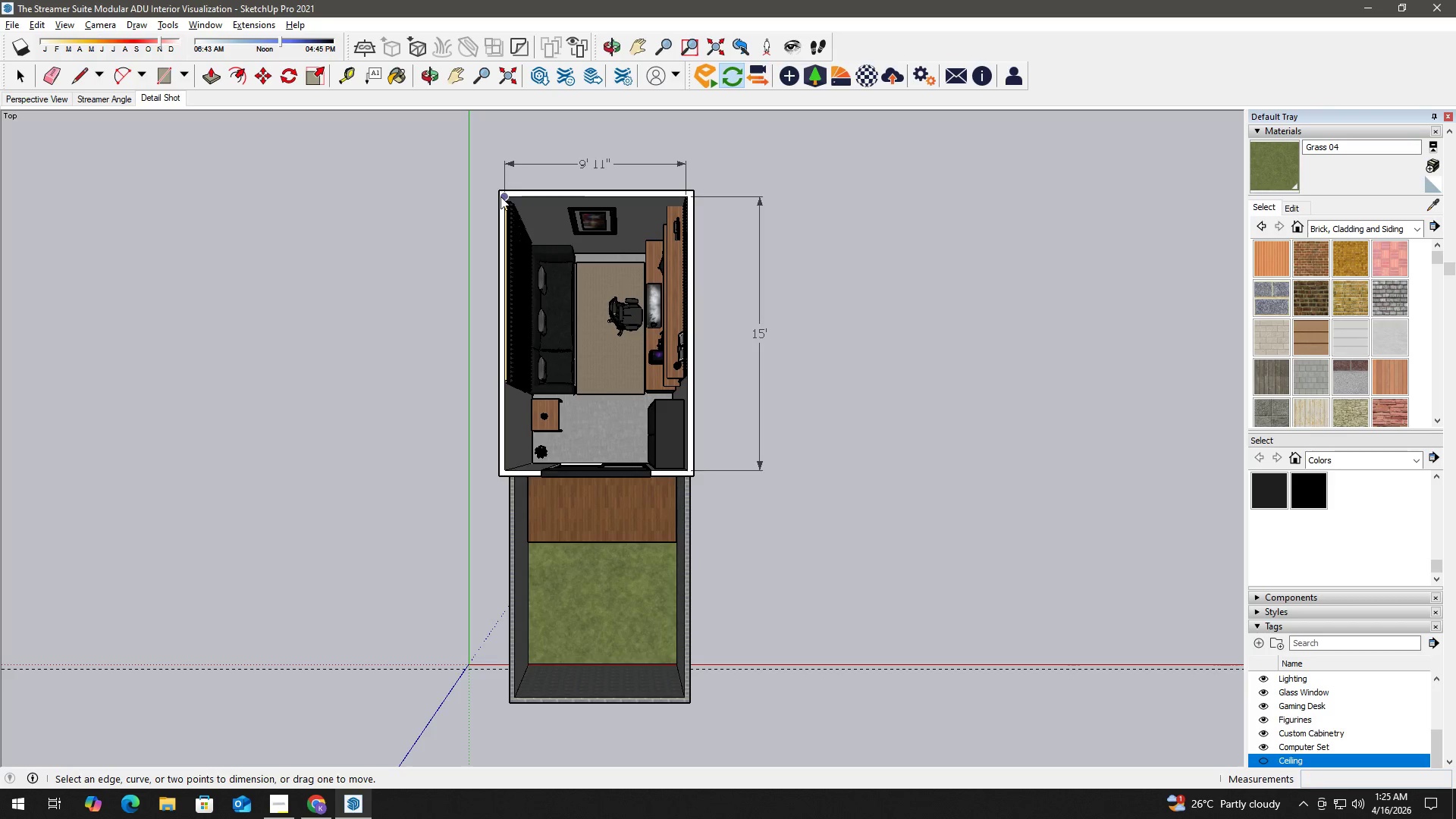 
scroll: coordinate [745, 191], scroll_direction: up, amount: 10.0
 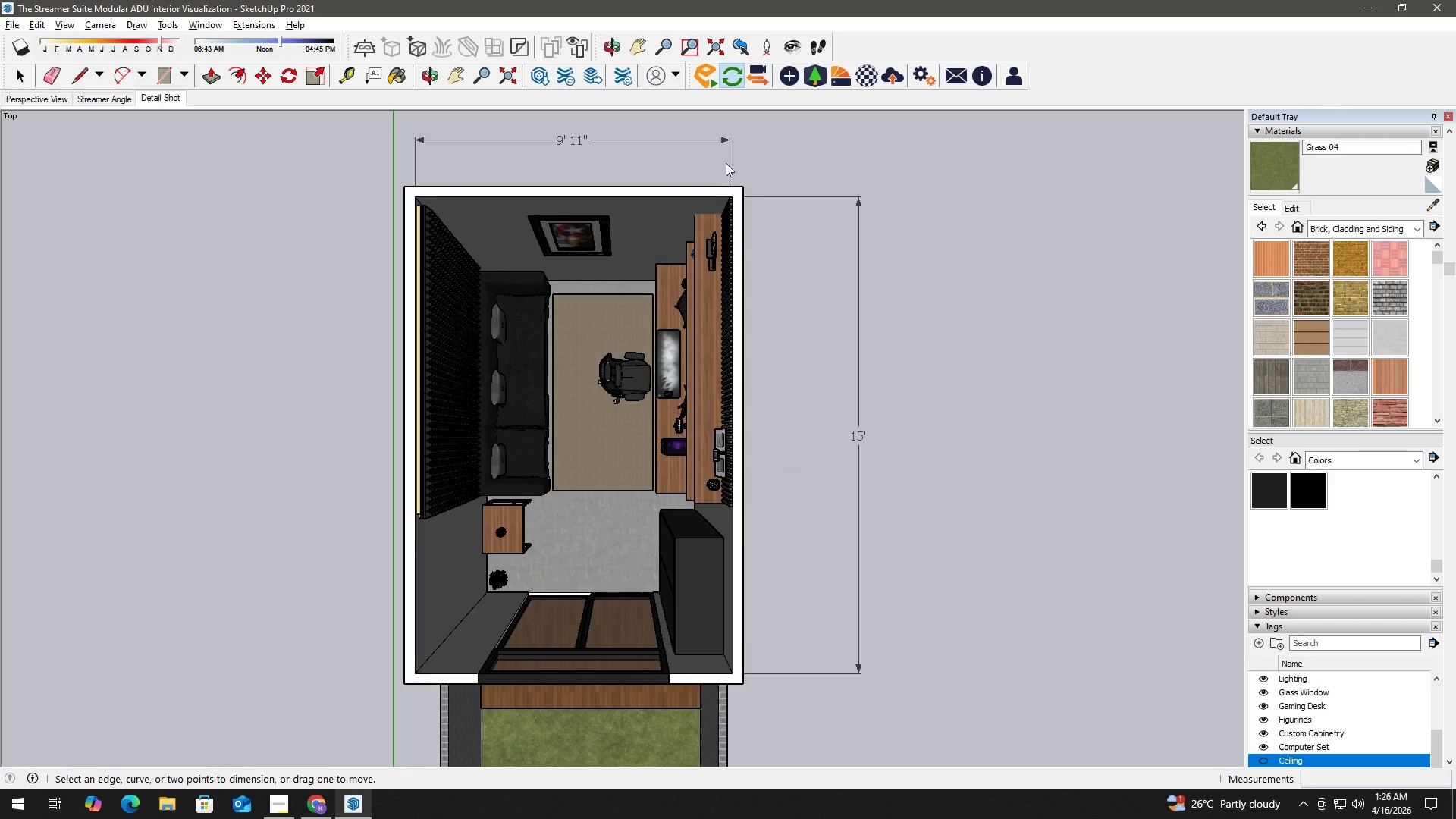 
left_click([730, 159])
 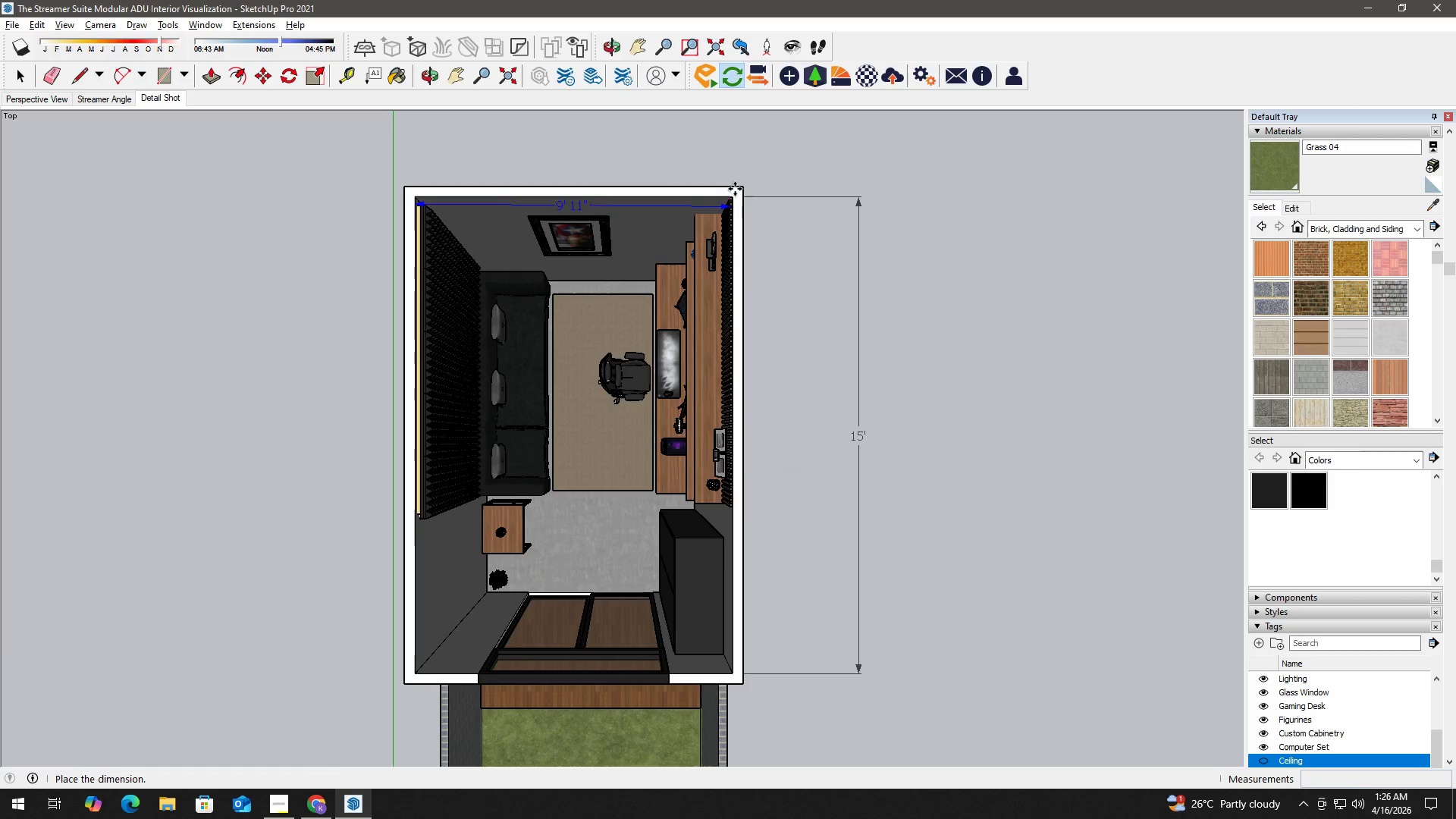 
key(Delete)
 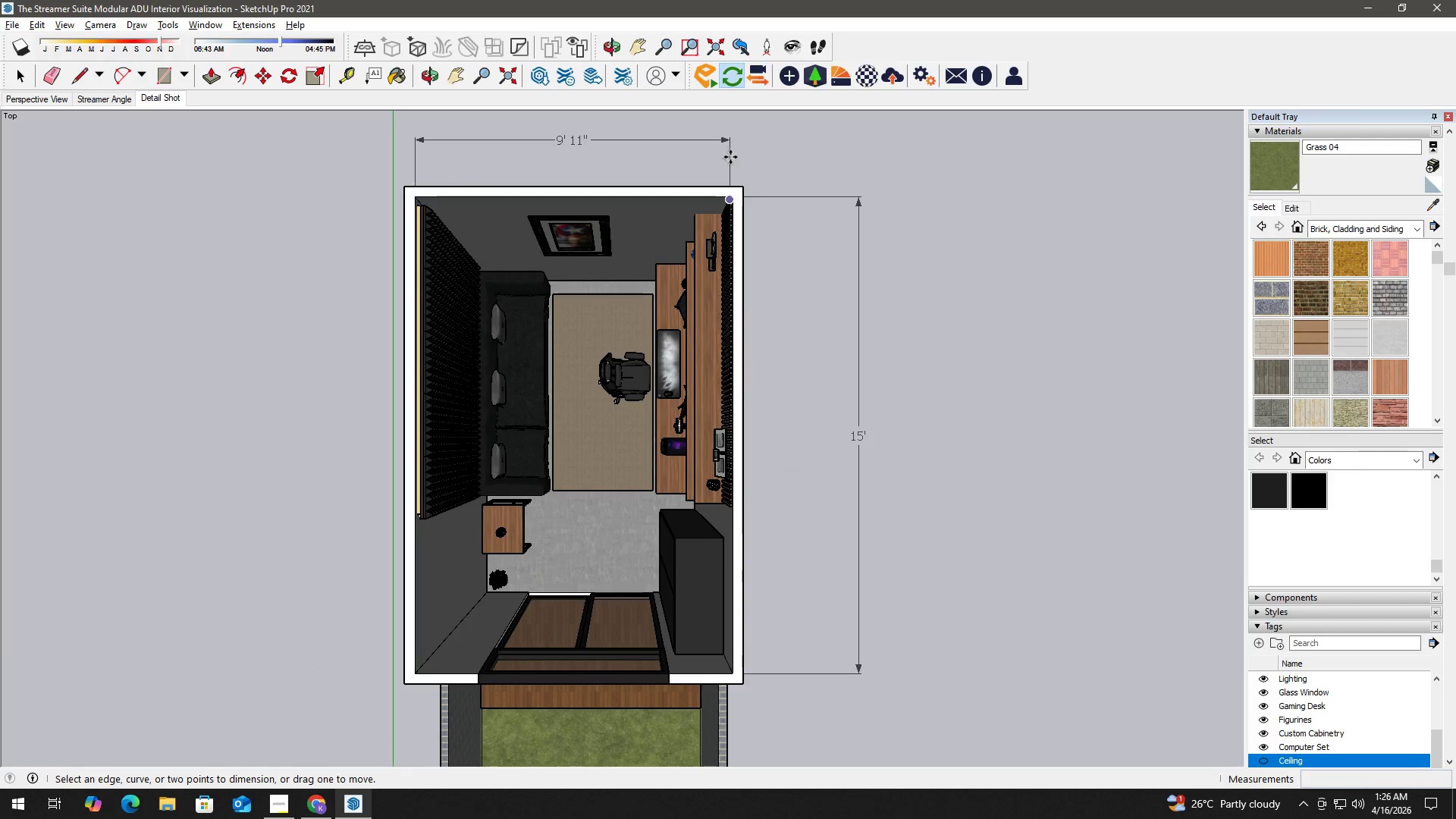 
left_click([722, 142])
 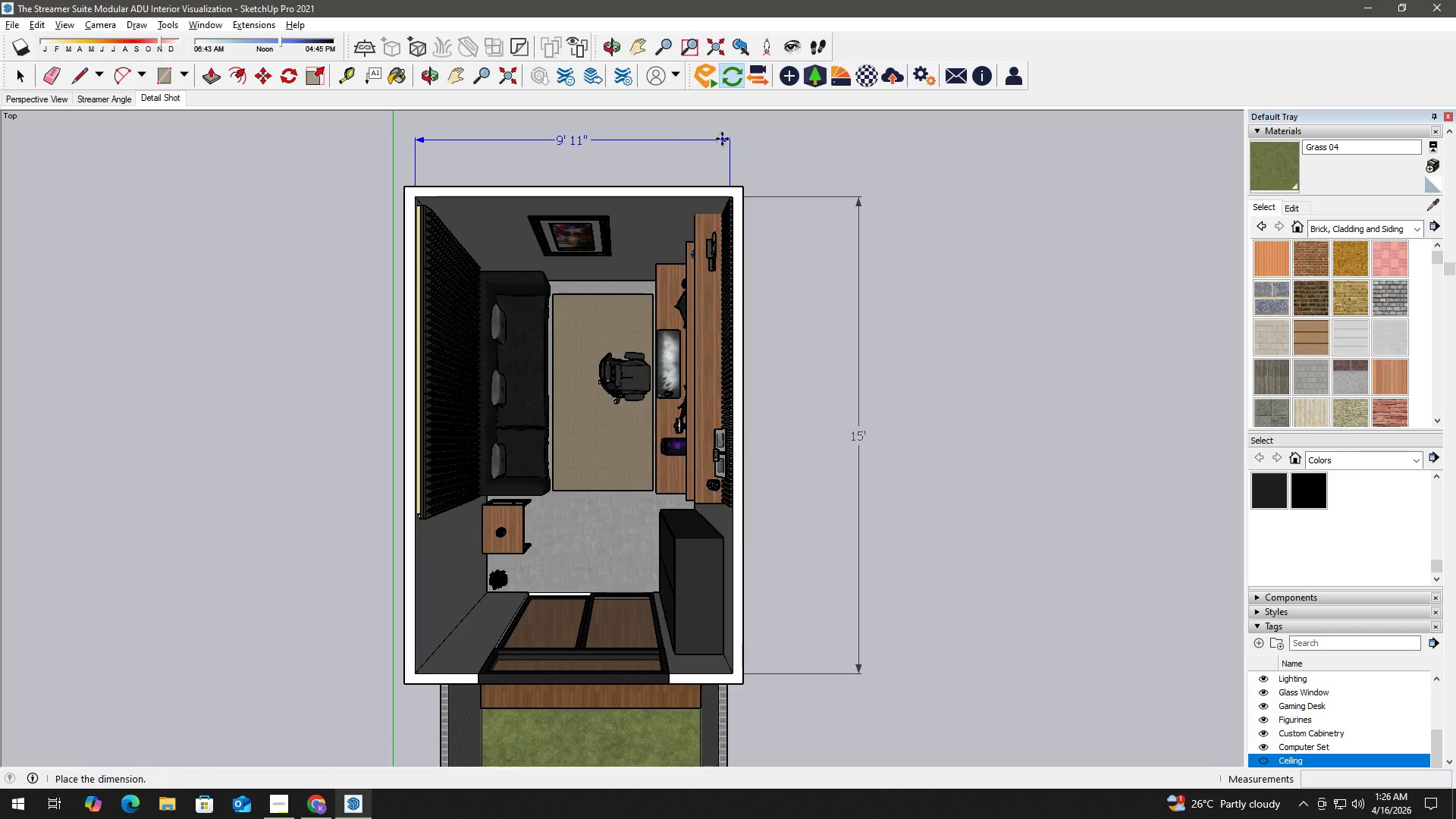 
left_click([722, 139])
 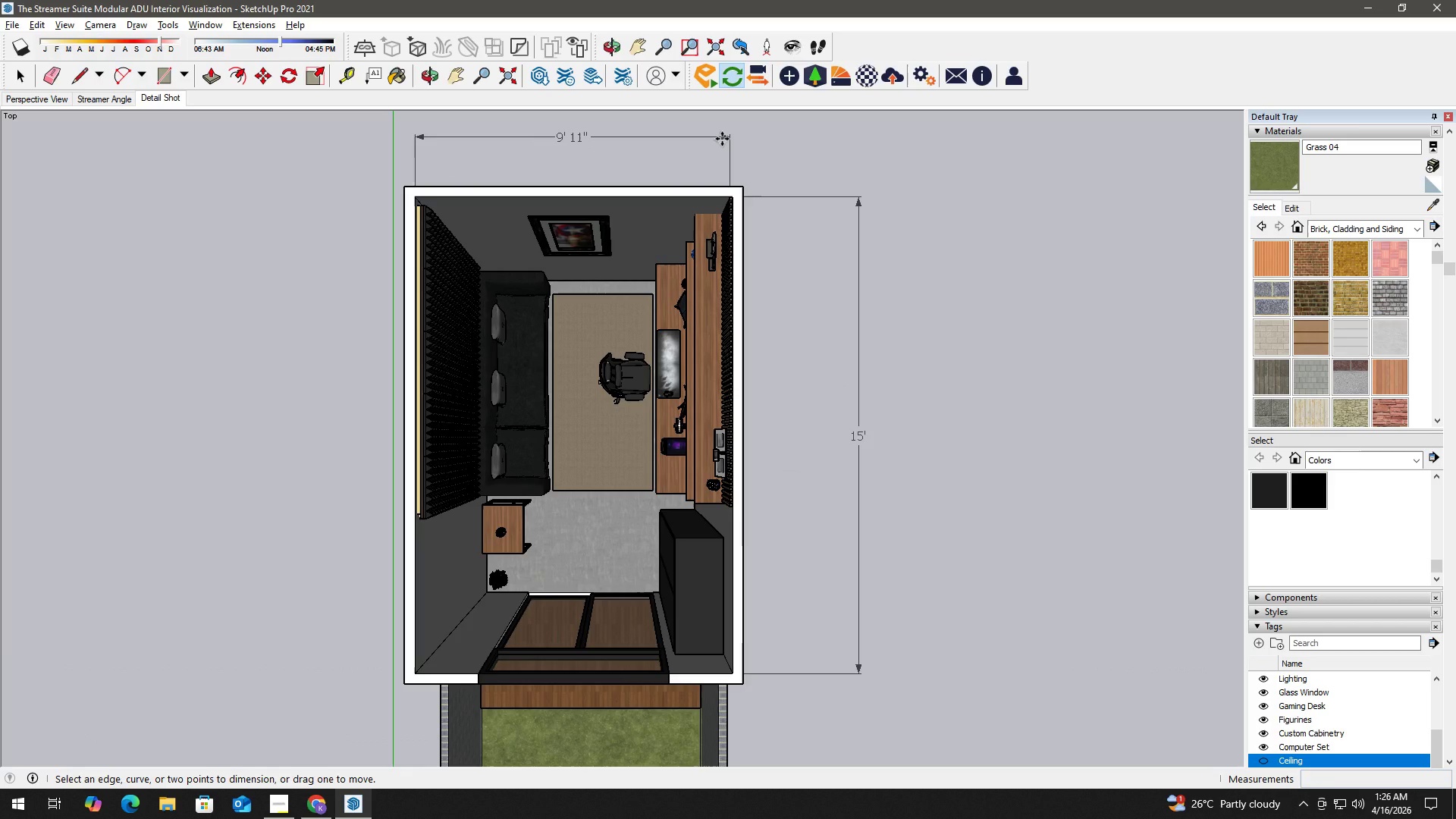 
key(Delete)
 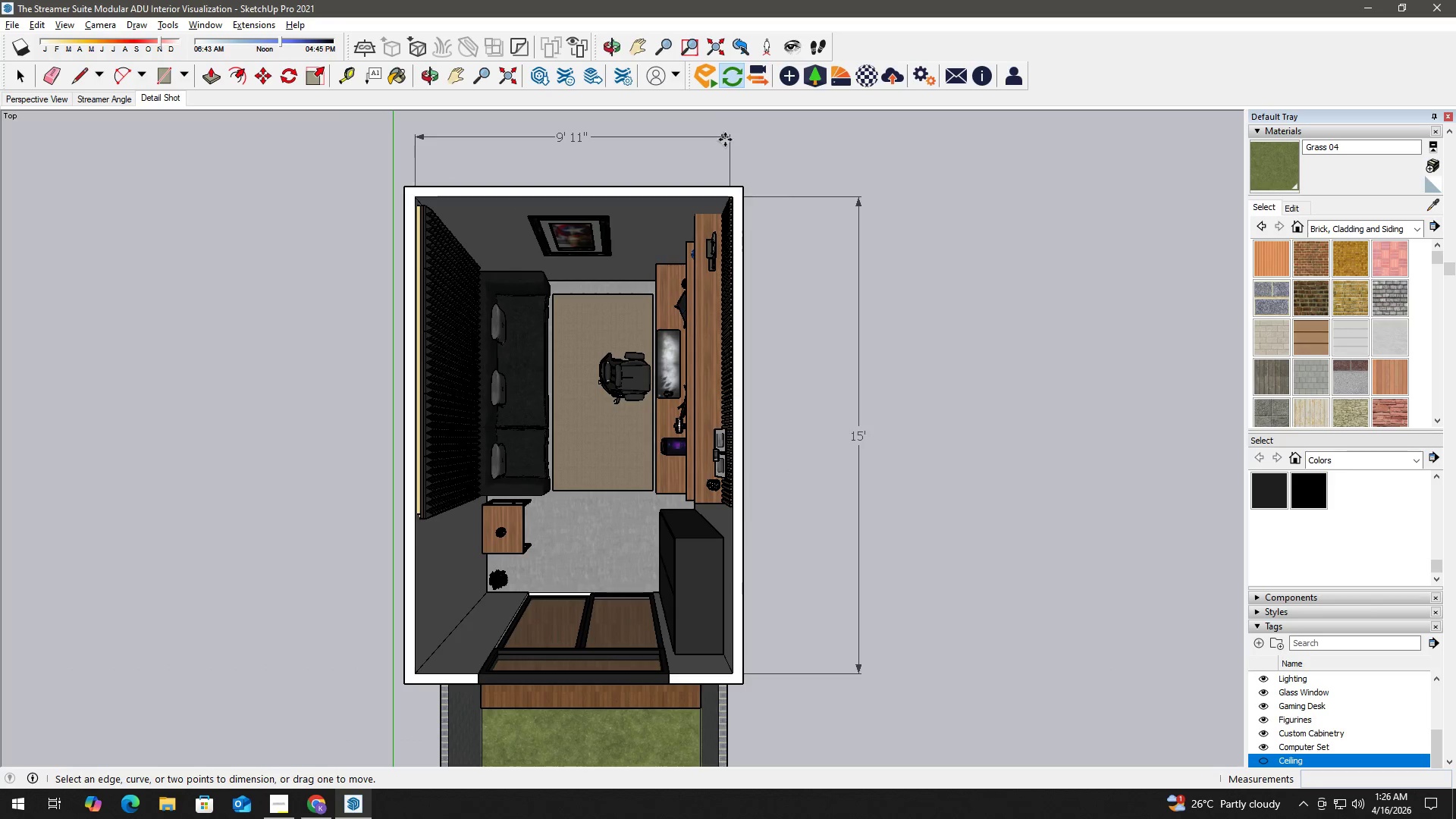 
left_click([725, 140])
 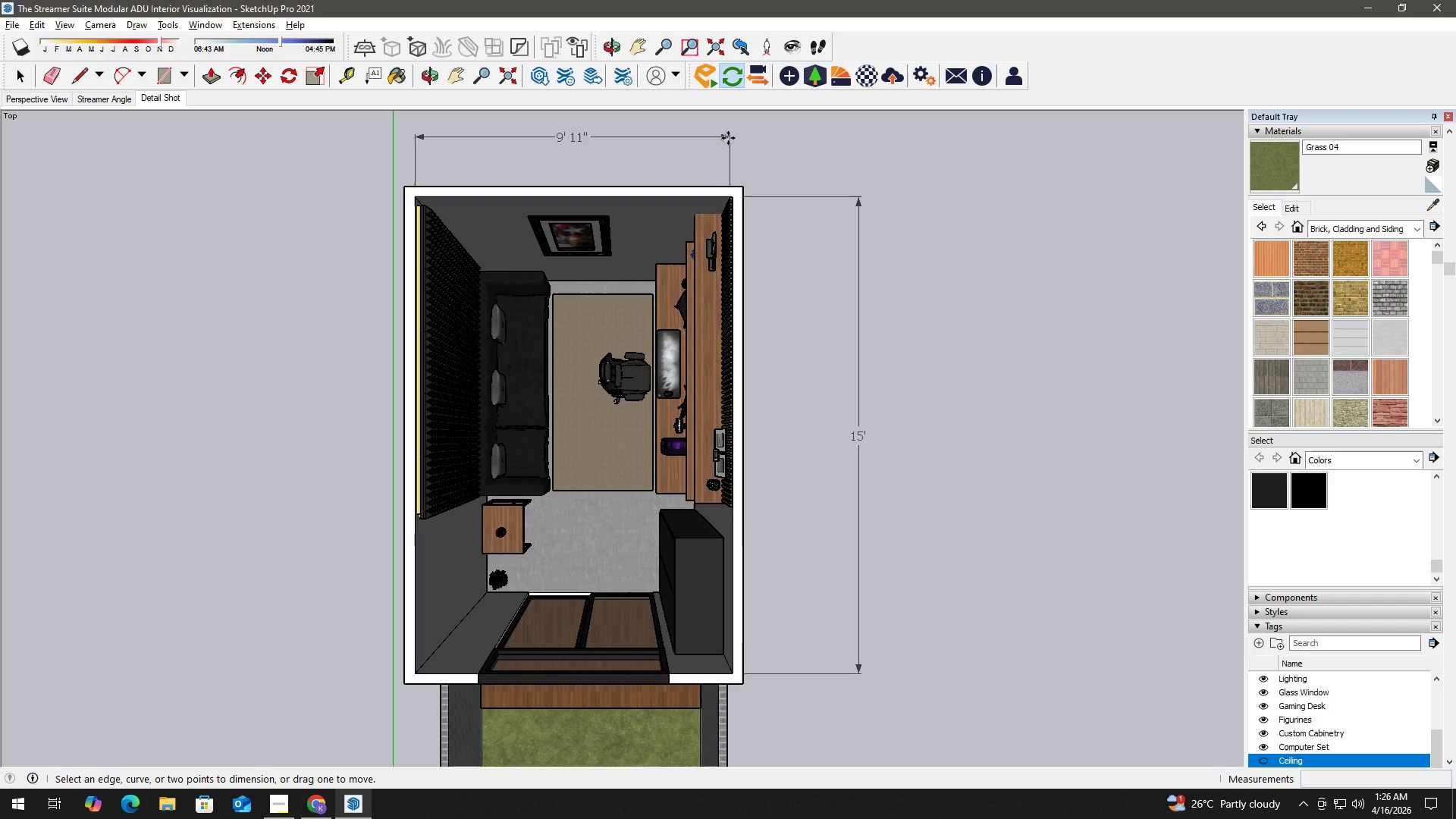 
left_click([728, 138])
 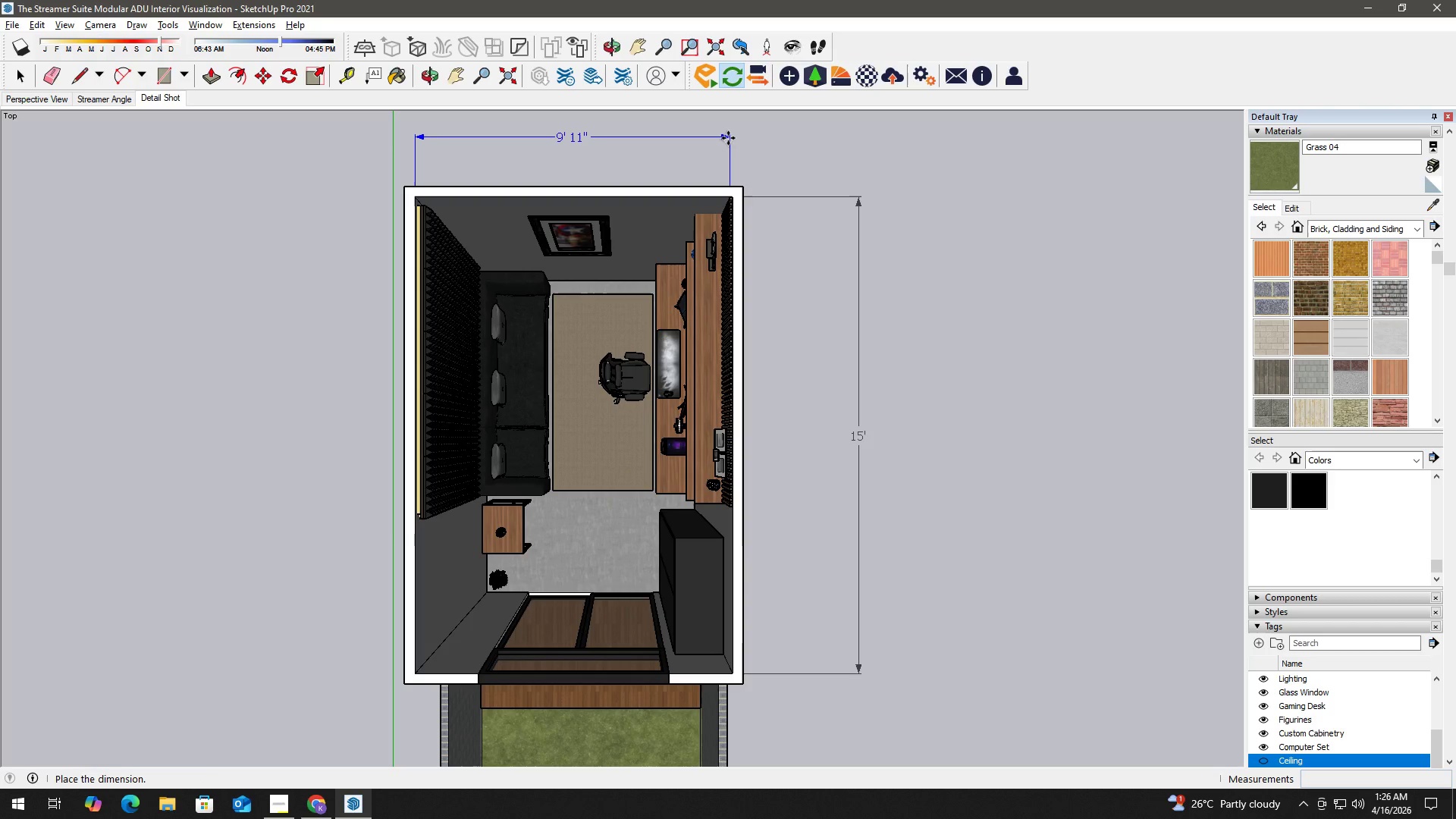 
key(Delete)
 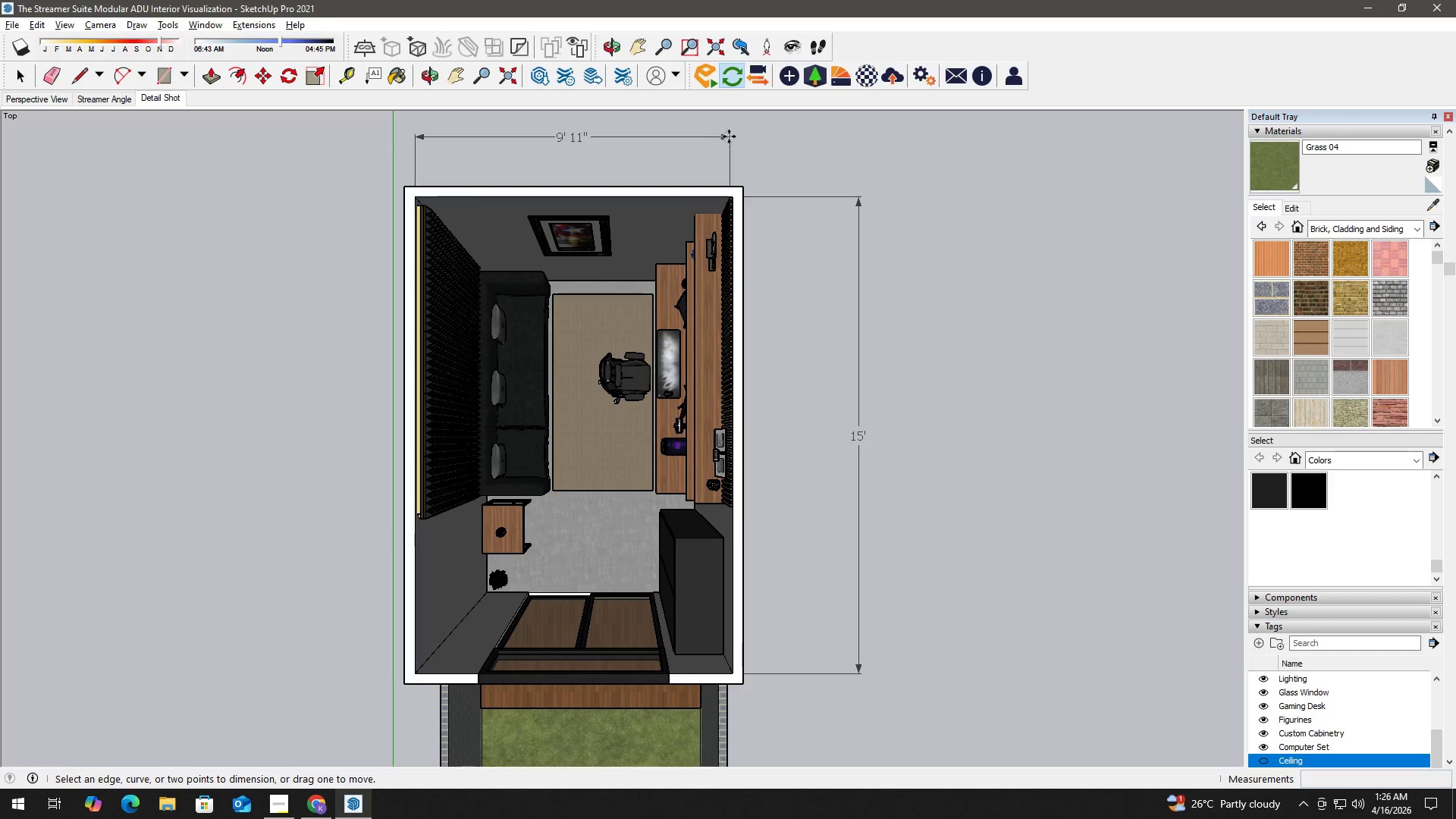 
left_click([729, 136])
 